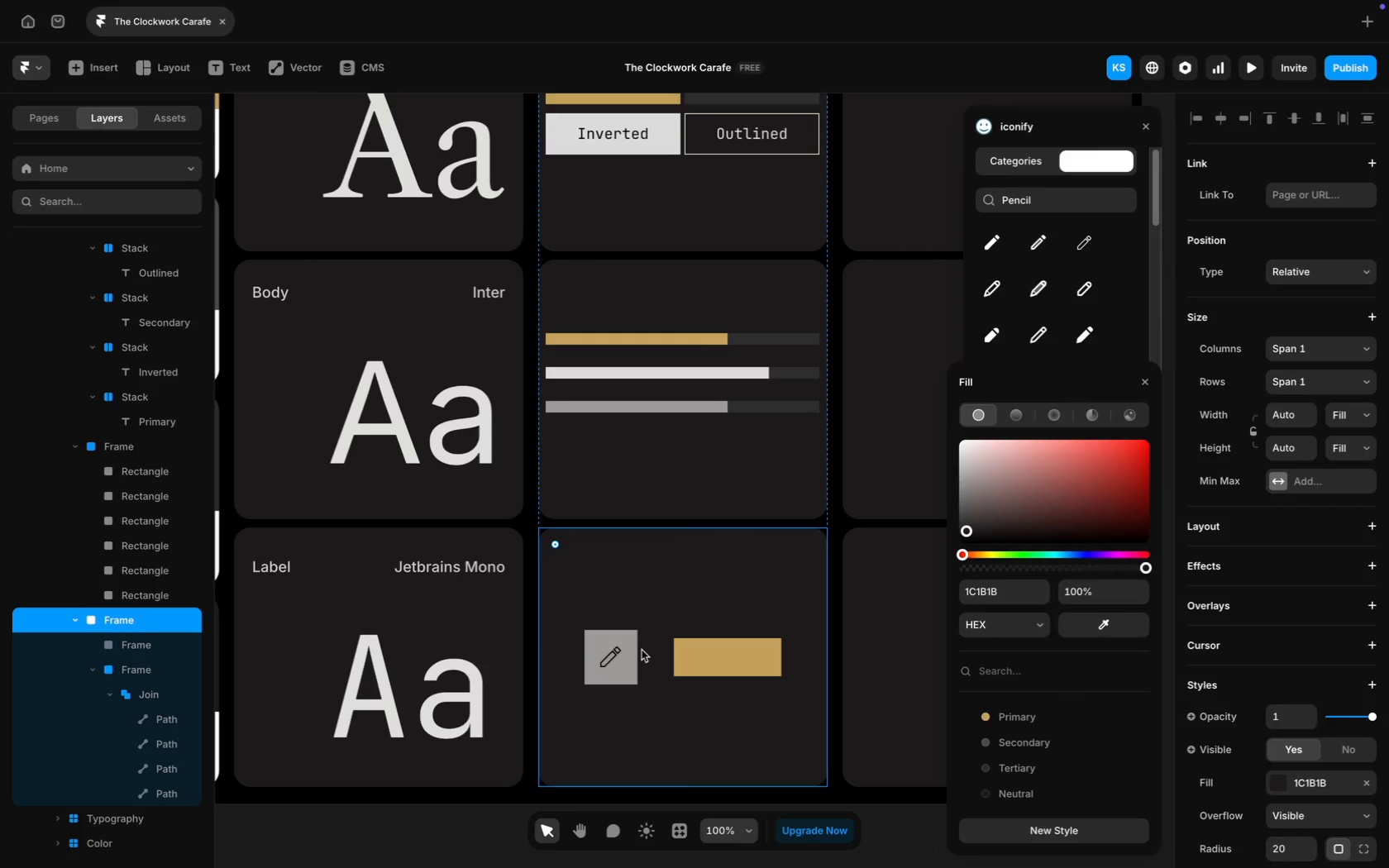 
left_click([614, 651])
 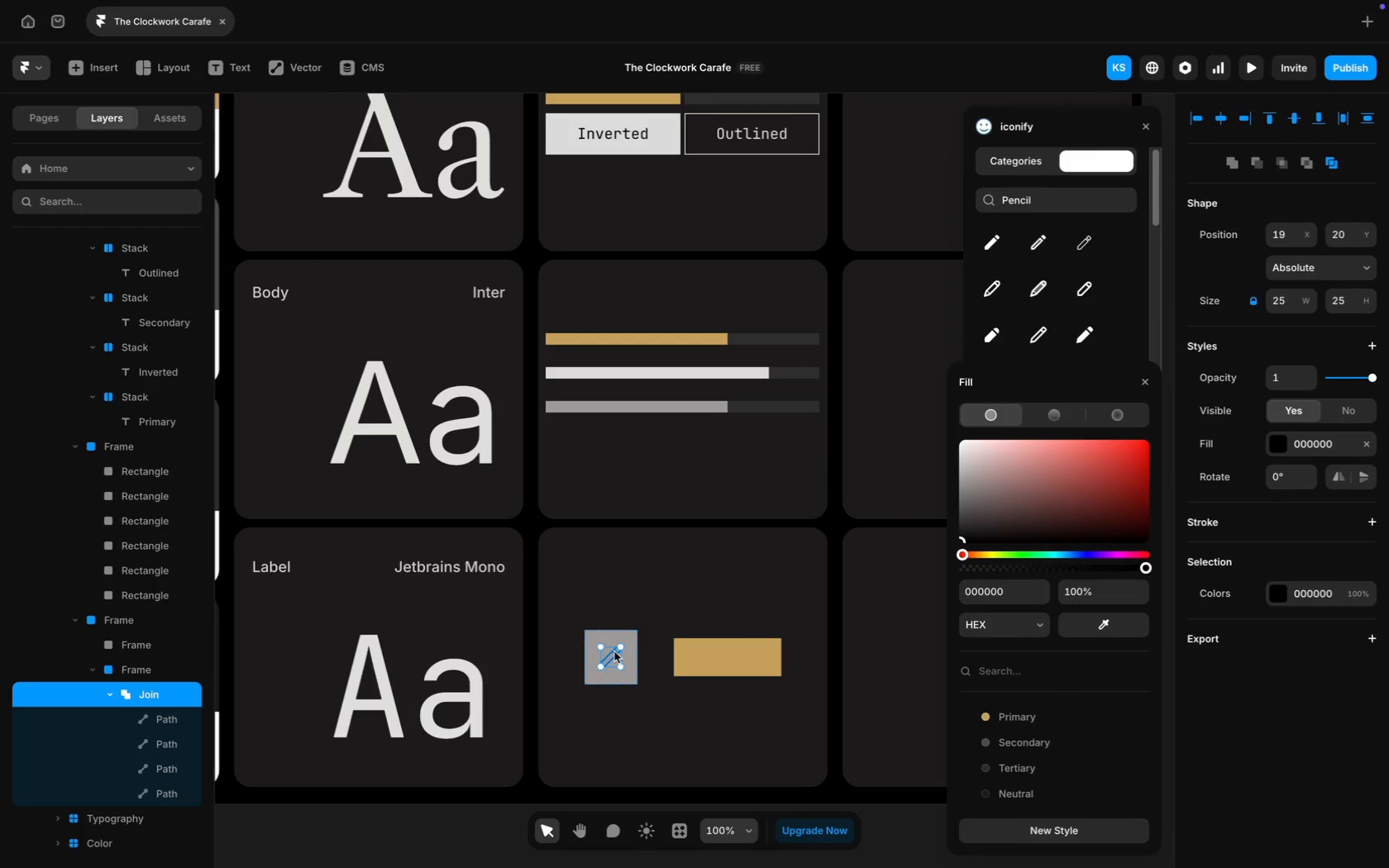 
key(Meta+D)
 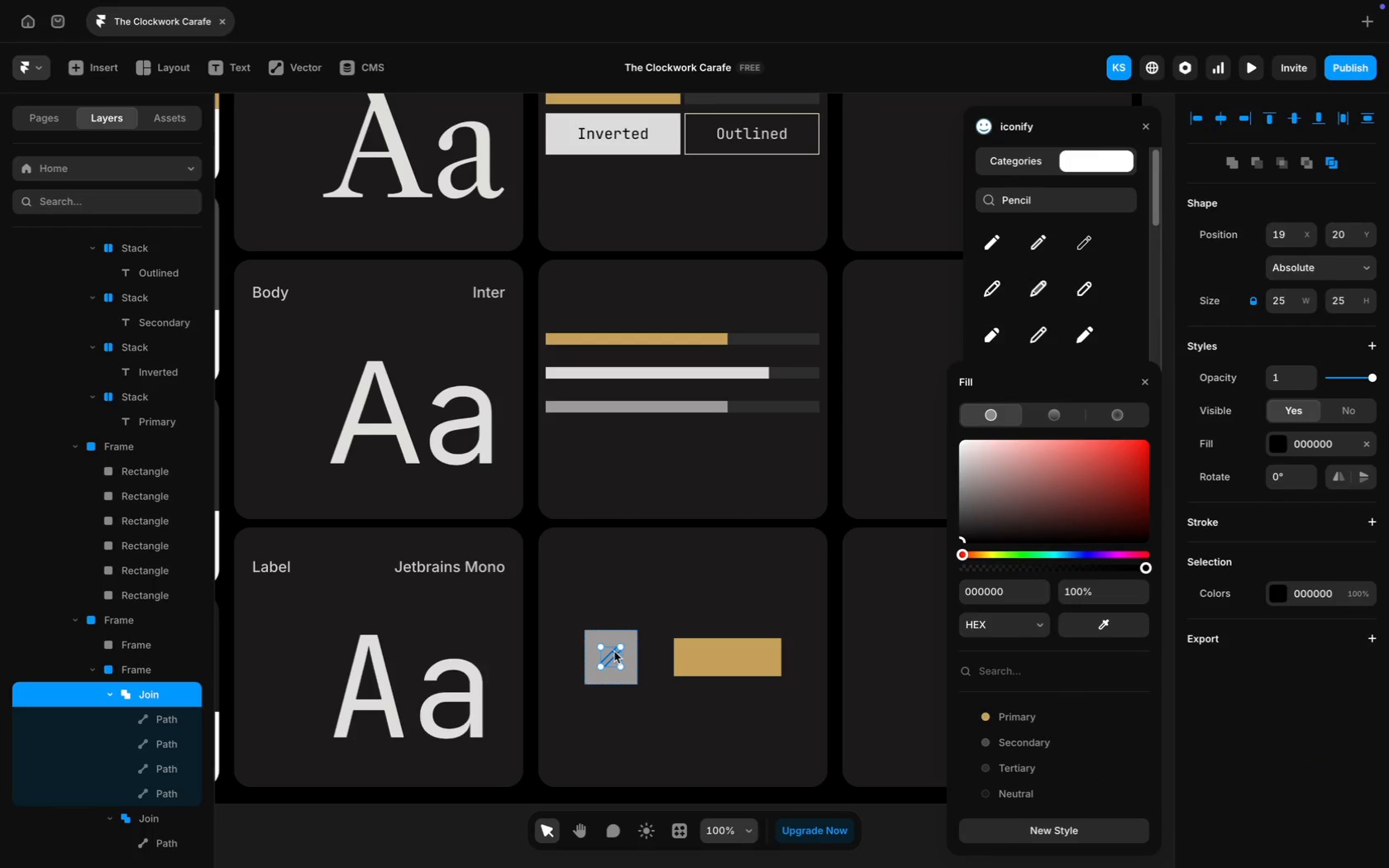 
left_click_drag(start_coordinate=[614, 651], to_coordinate=[696, 651])
 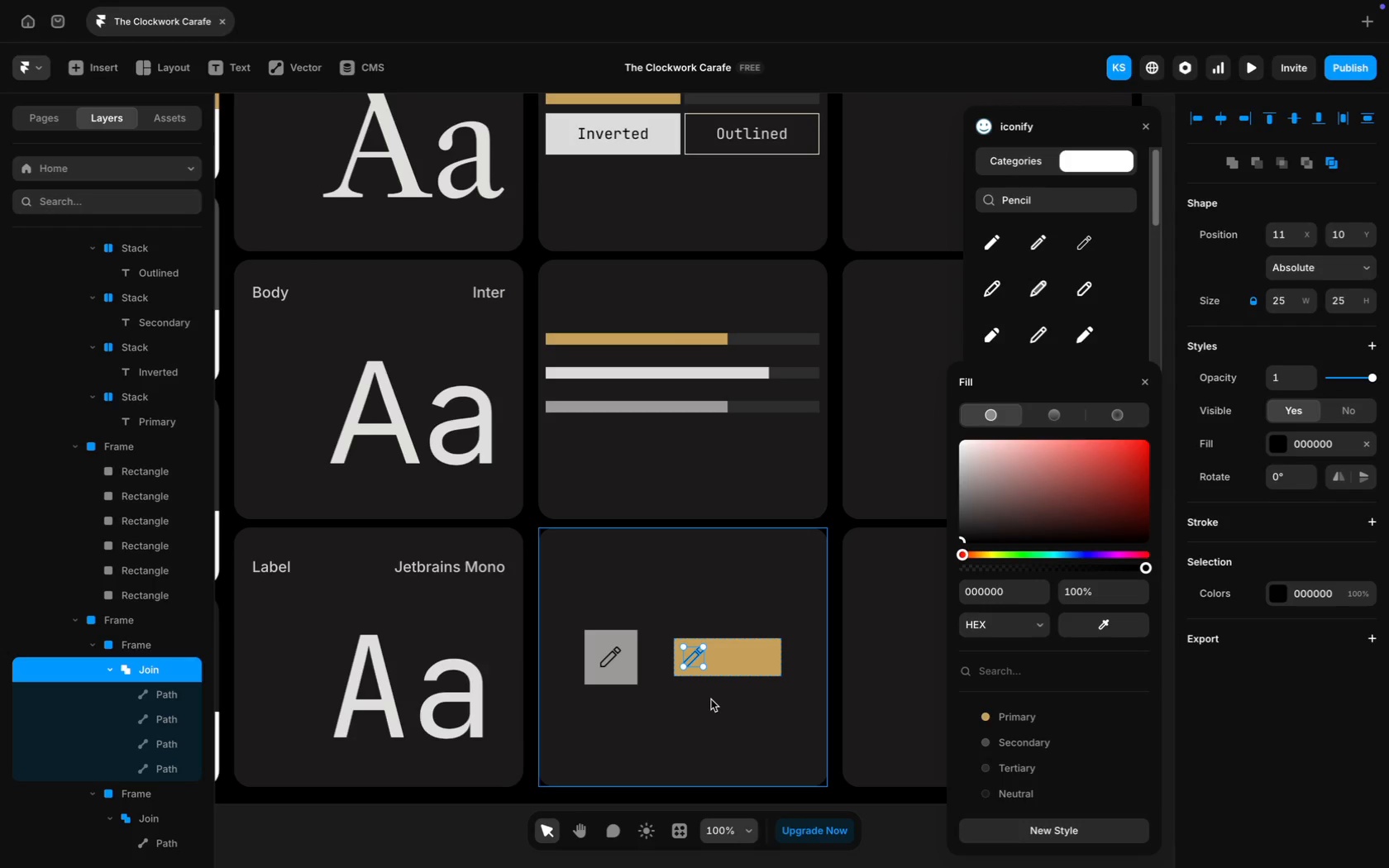 
key(ArrowRight)
 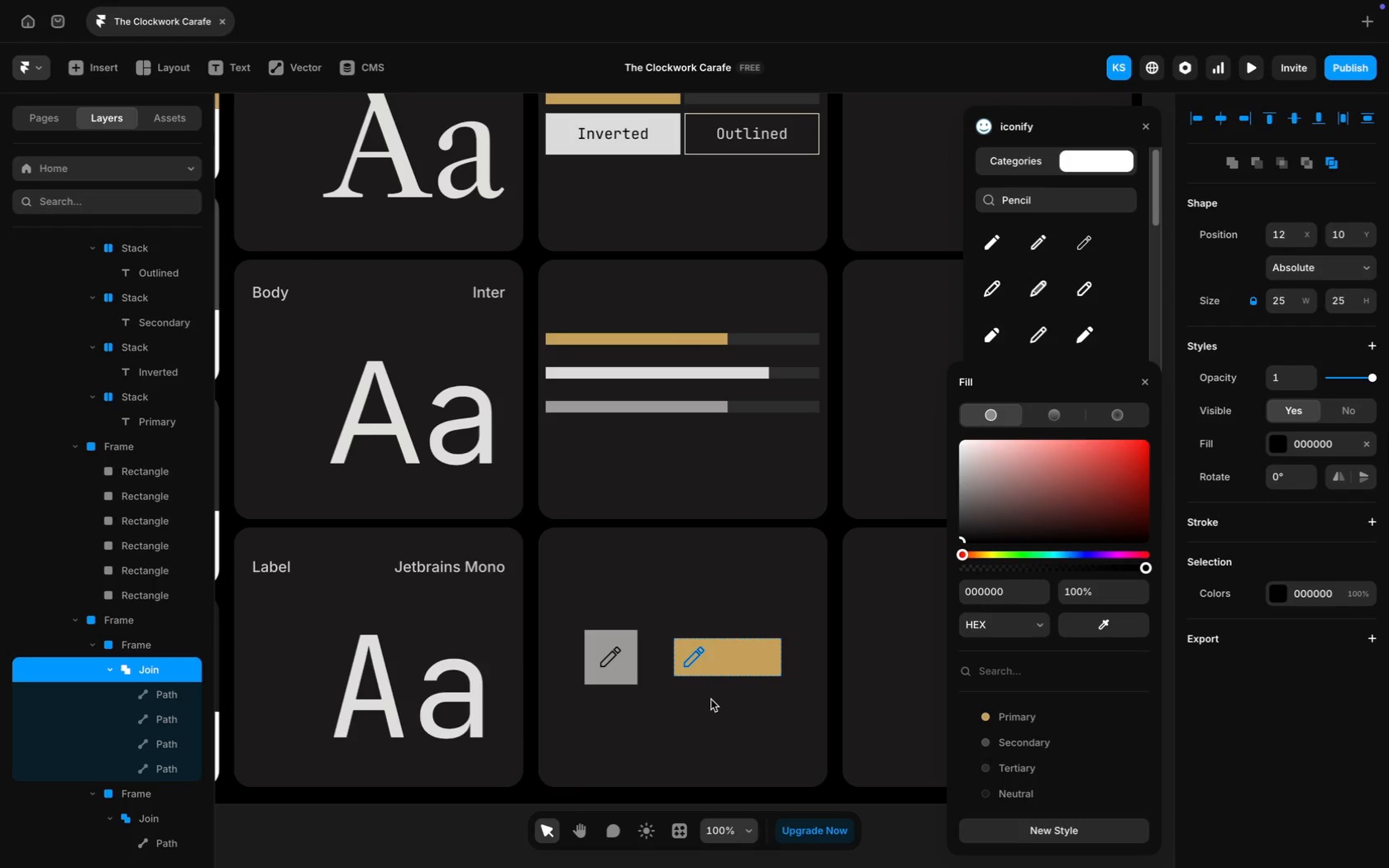 
key(ArrowRight)
 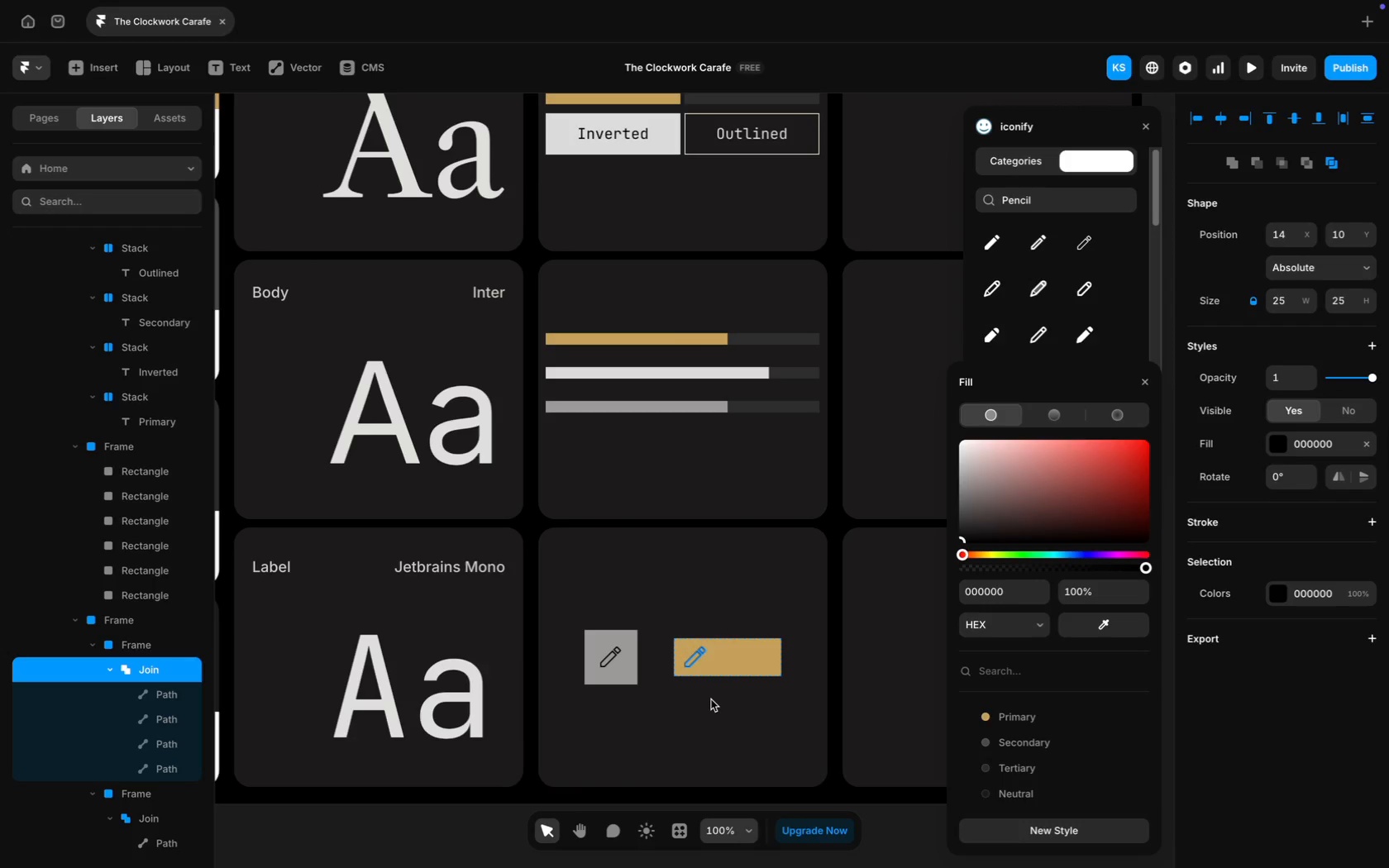 
key(ArrowRight)
 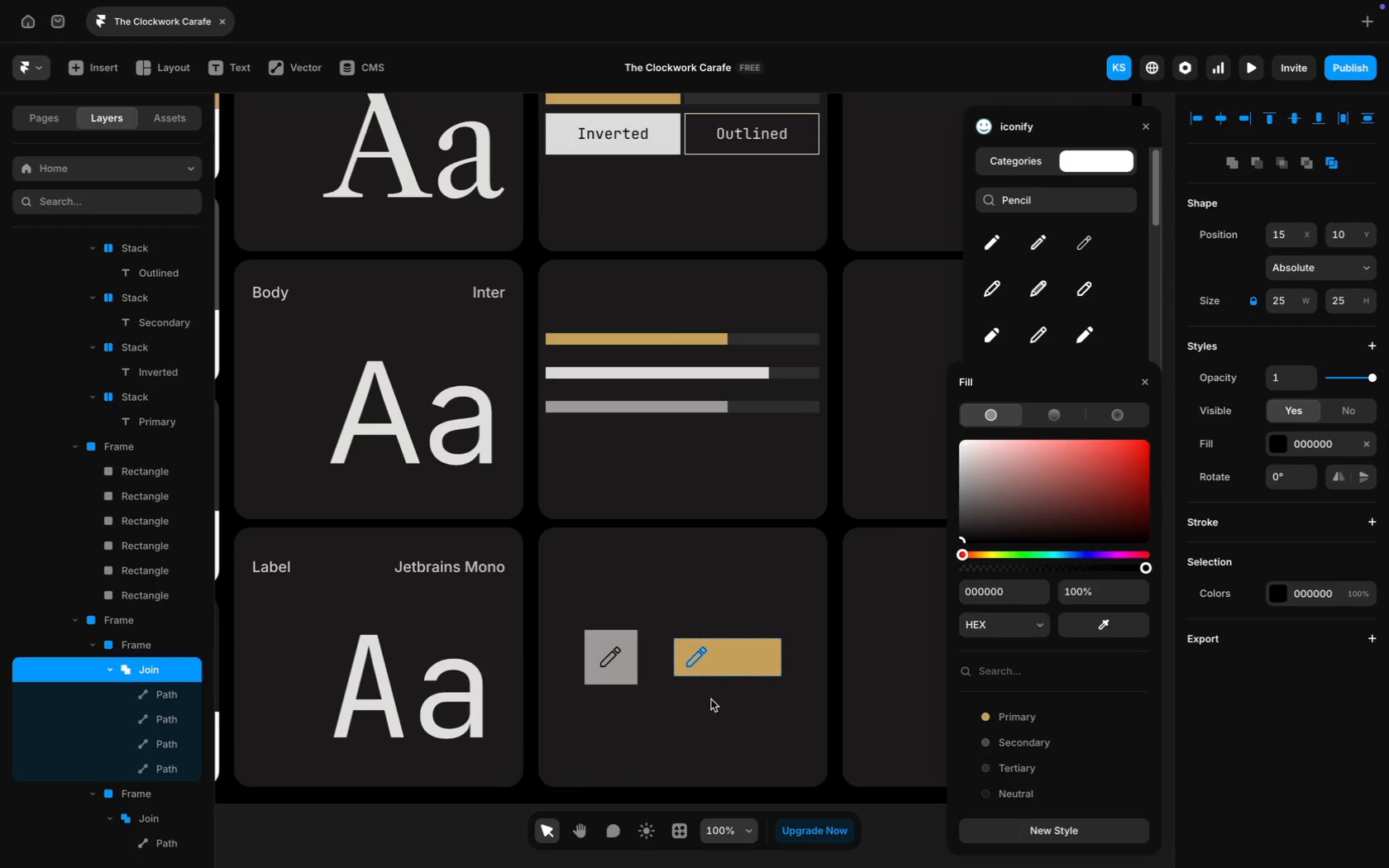 
key(ArrowRight)
 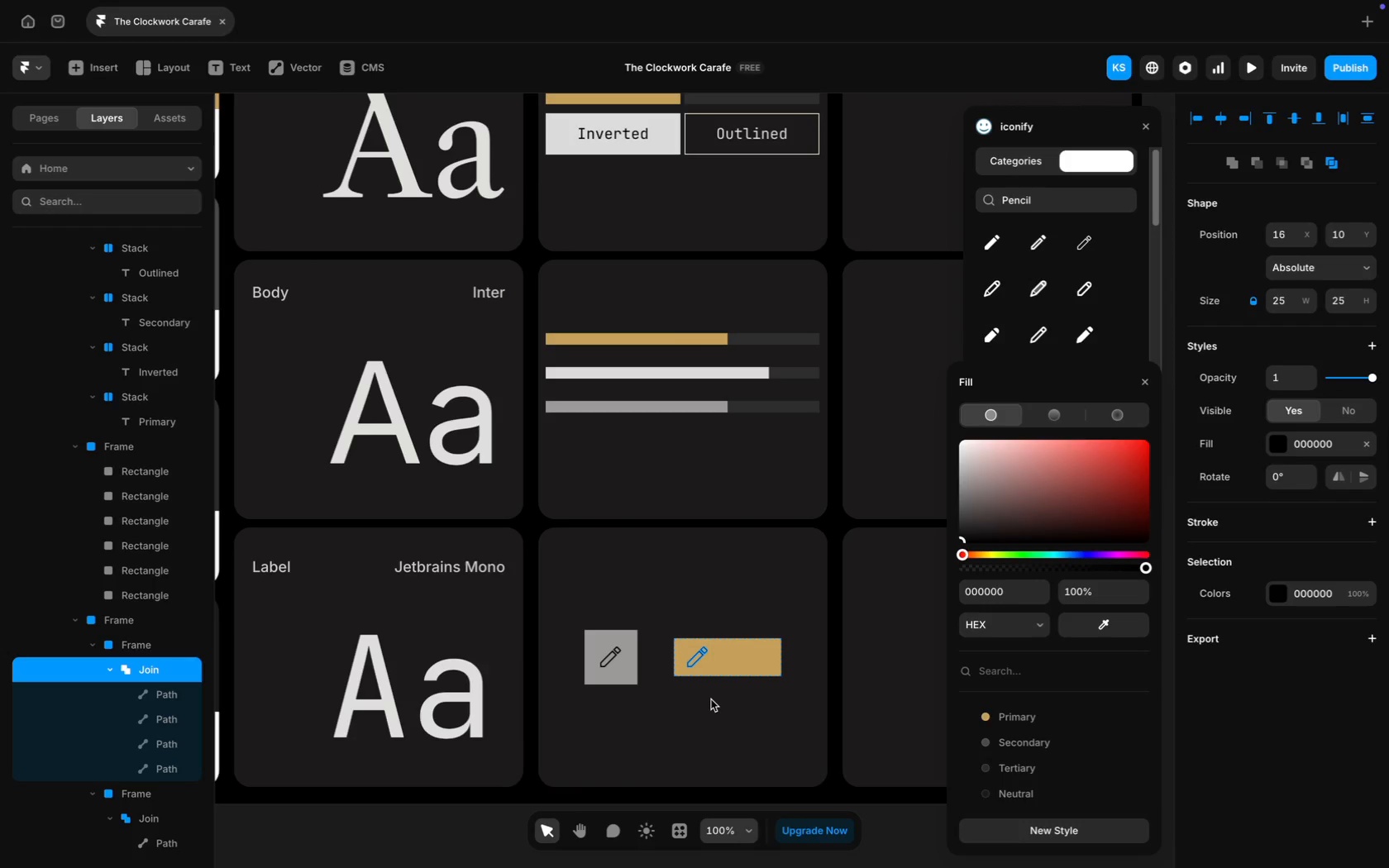 
key(ArrowRight)
 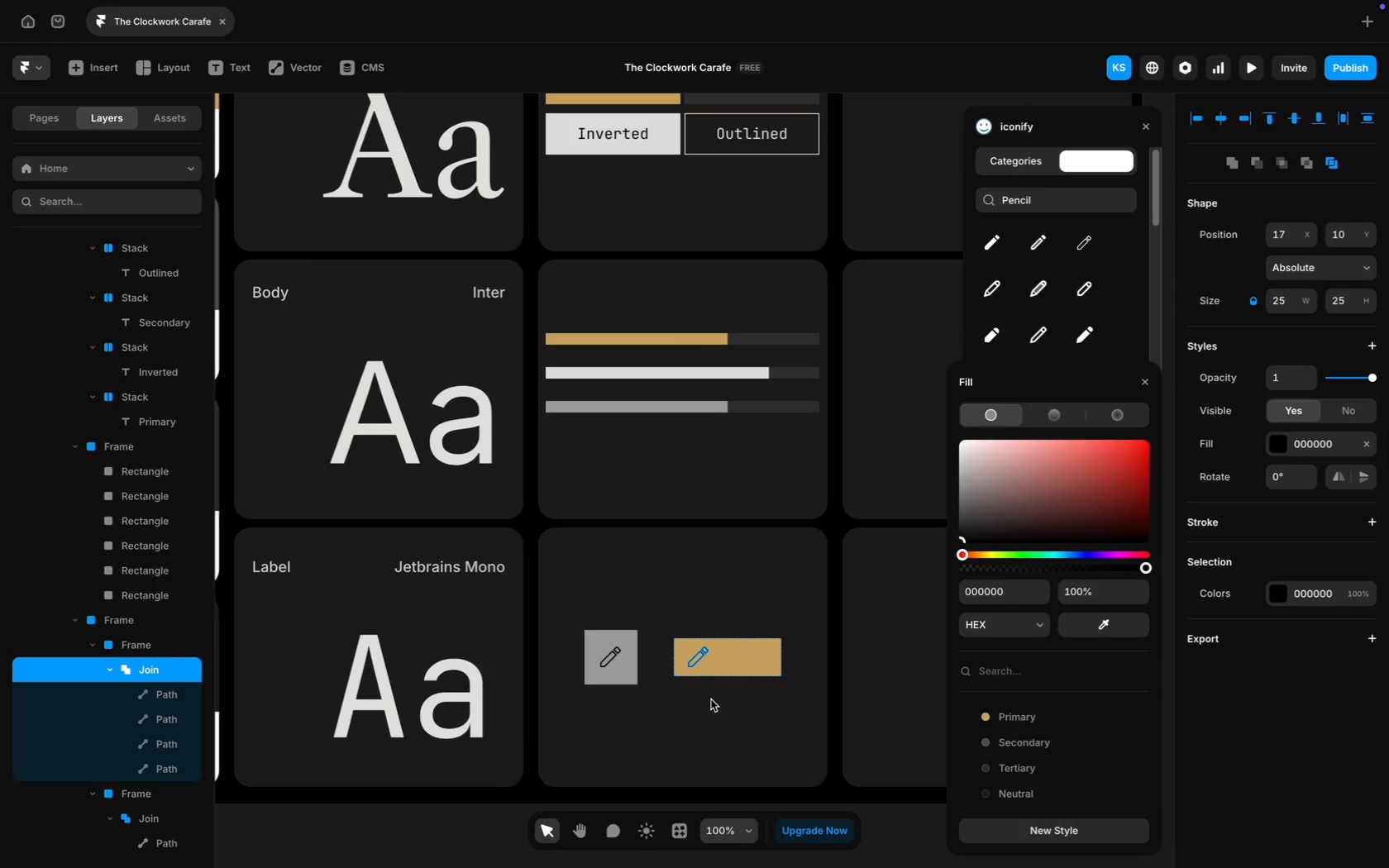 
key(ArrowRight)
 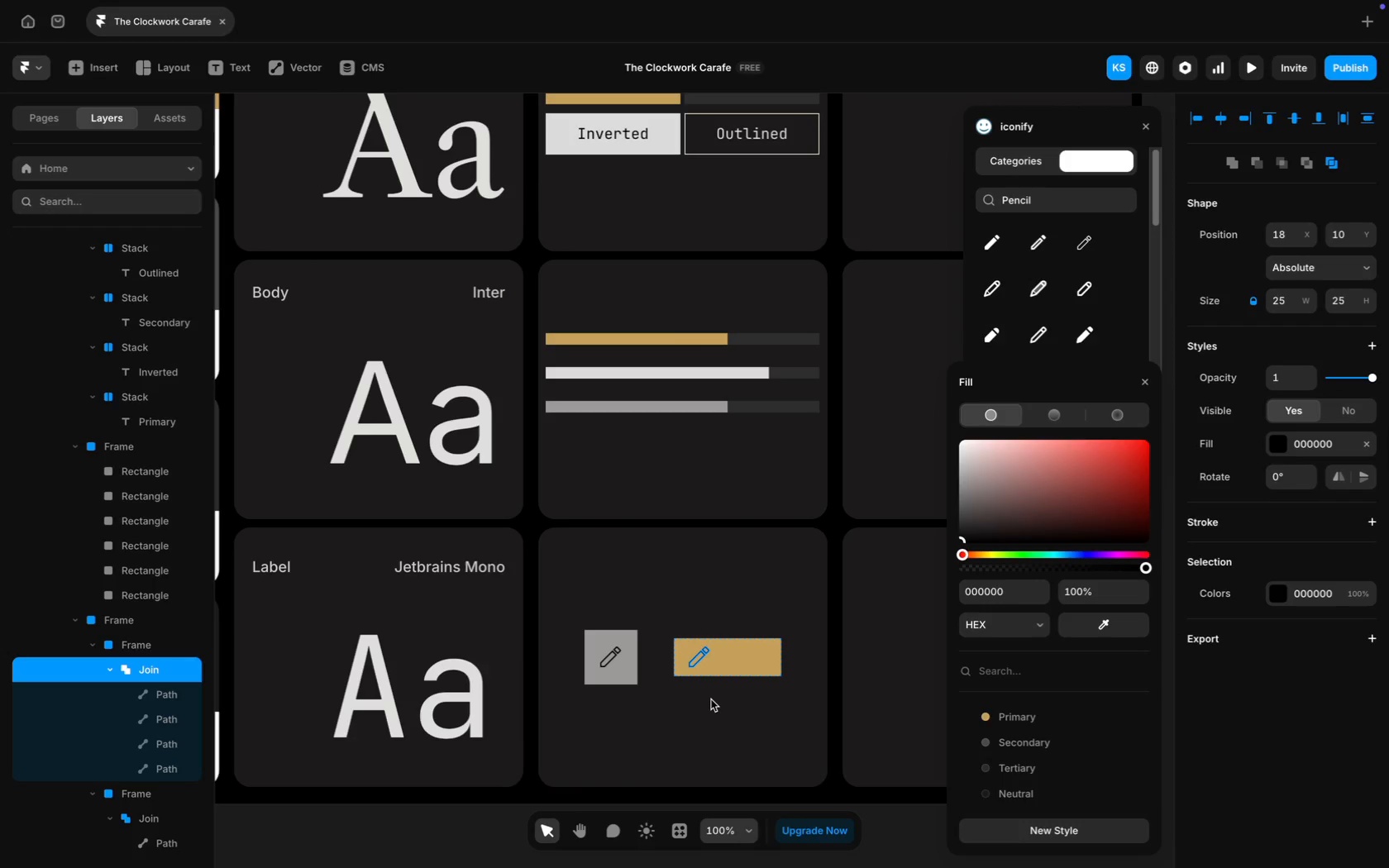 
key(ArrowRight)
 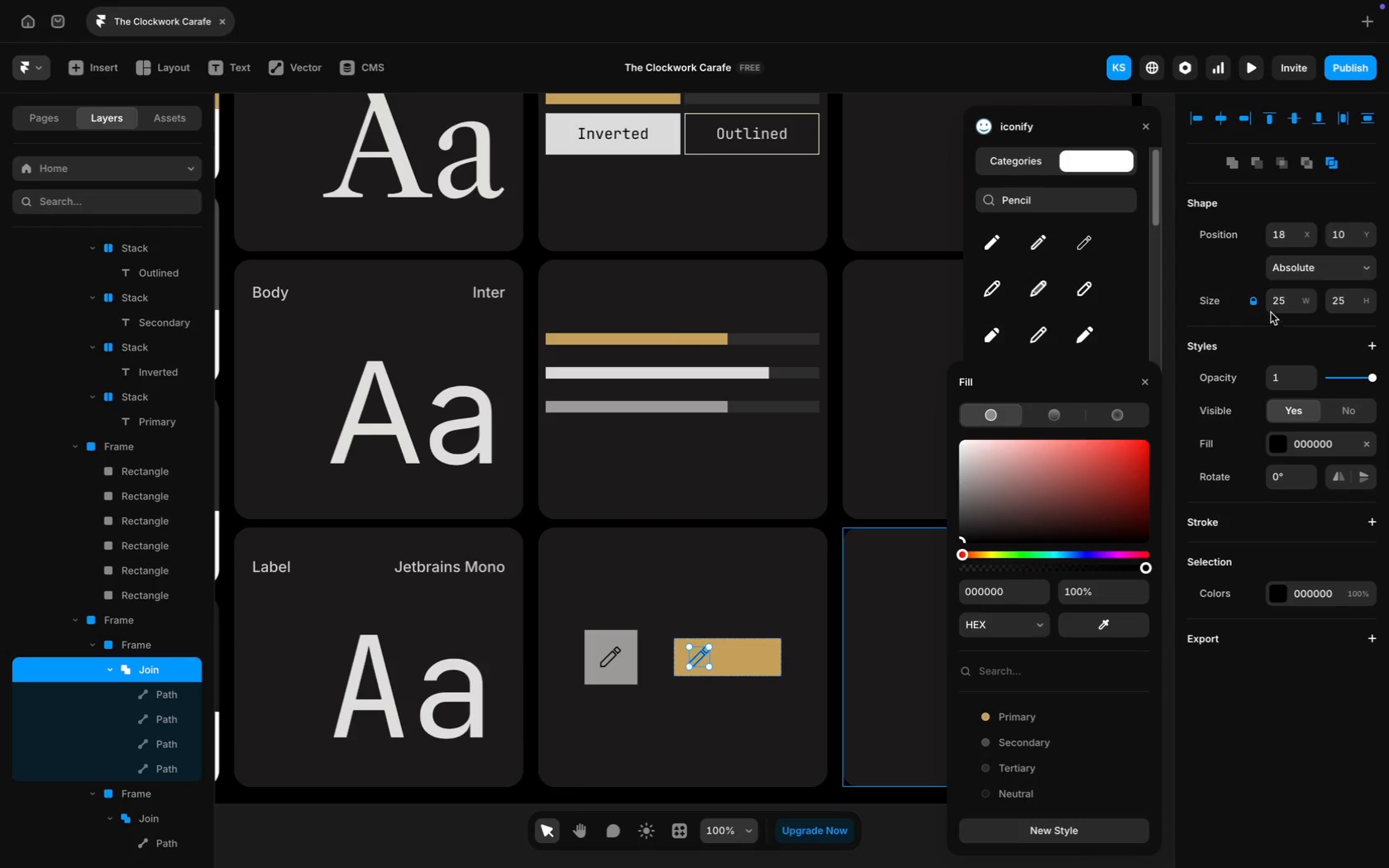 
mouse_move([1271, 308])
 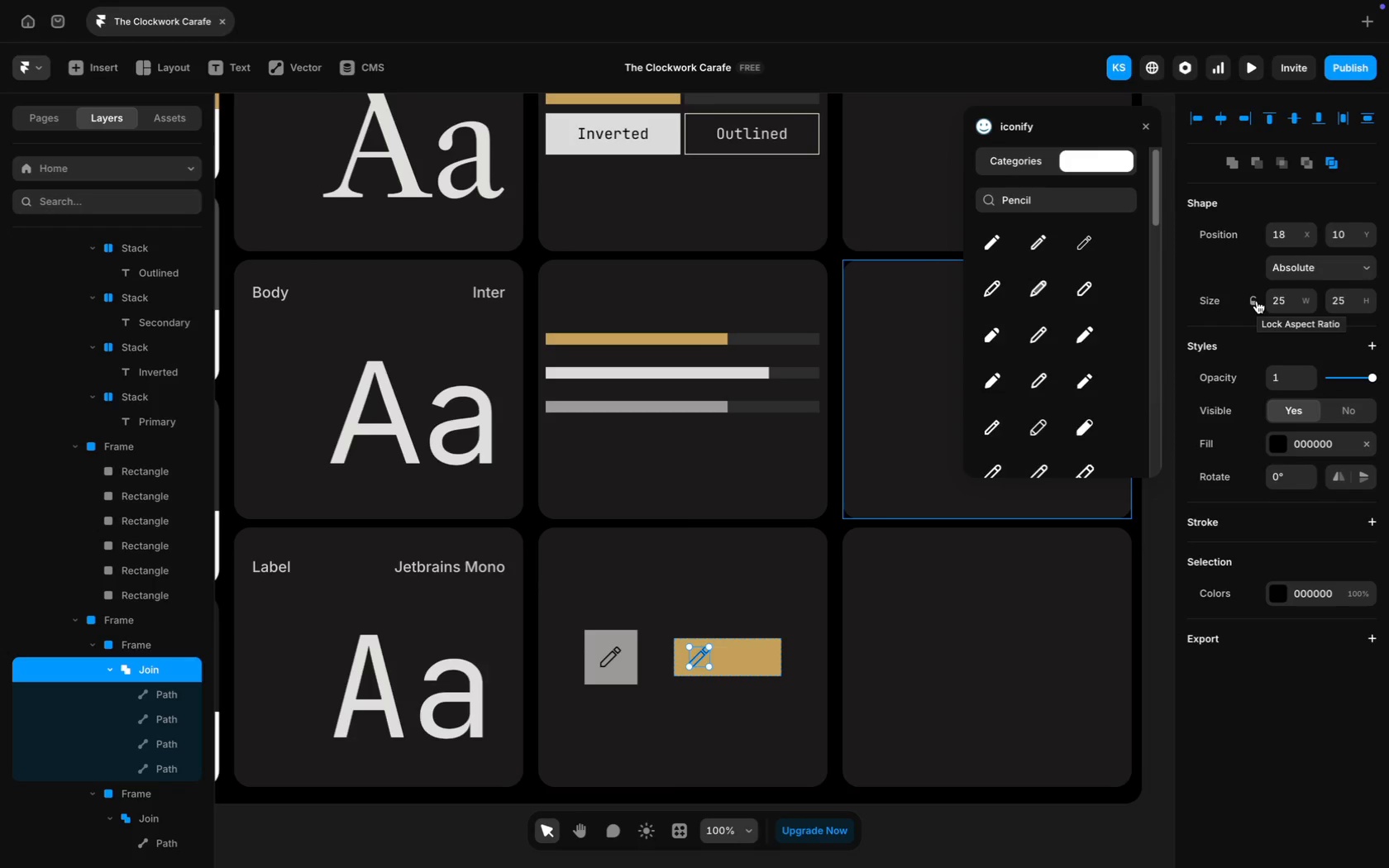 
wait(16.97)
 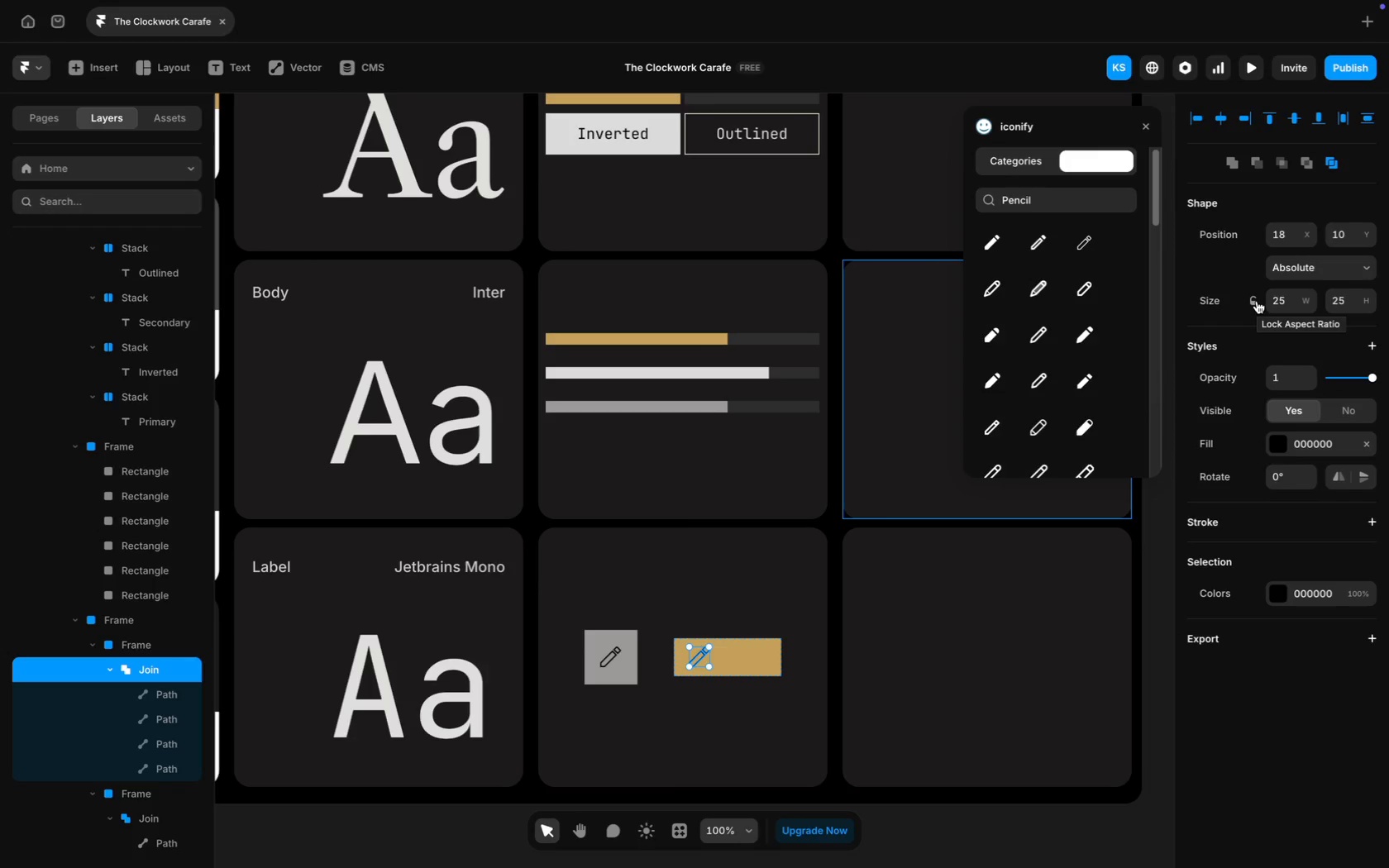 
left_click([1253, 303])
 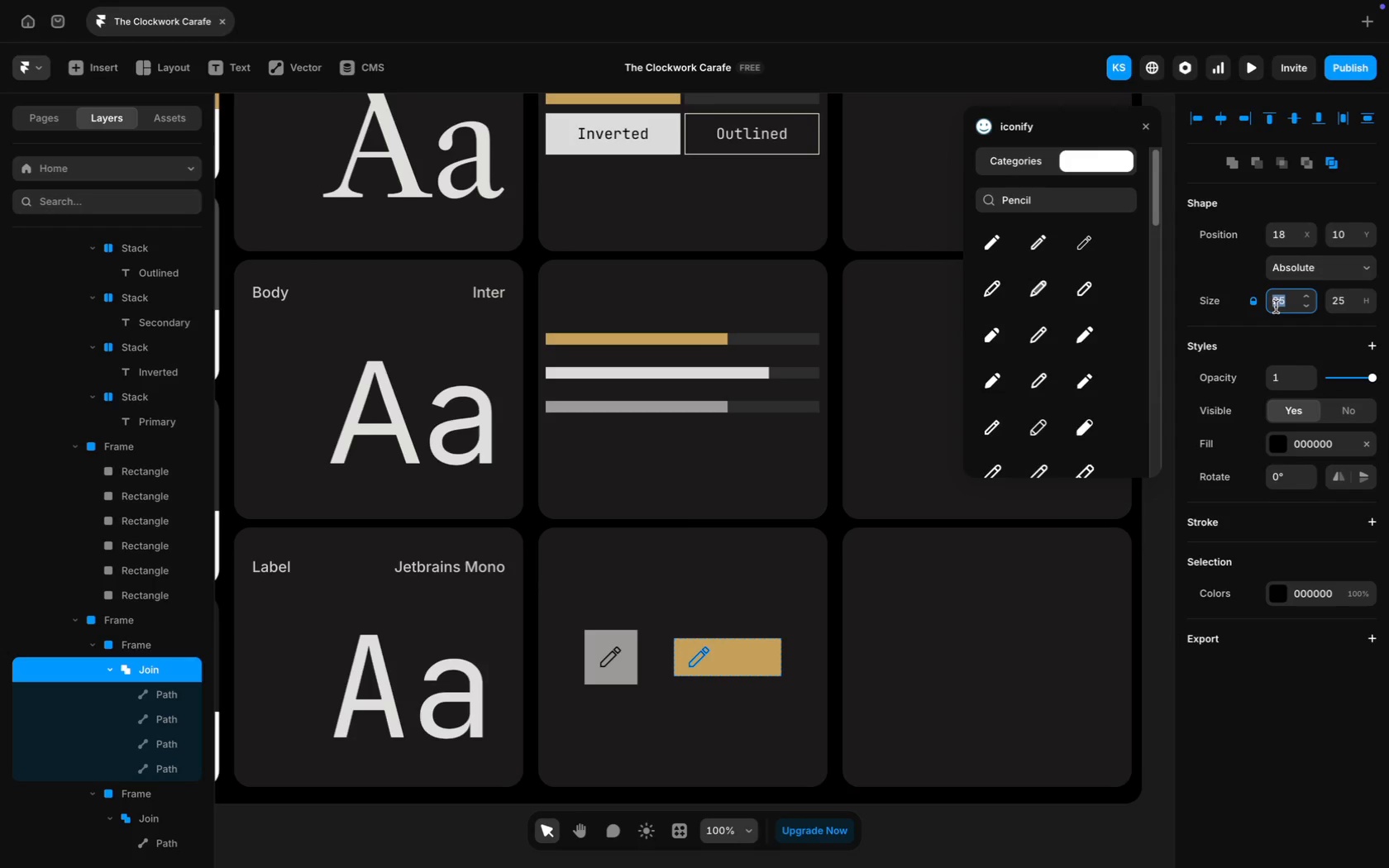 
type(20)
 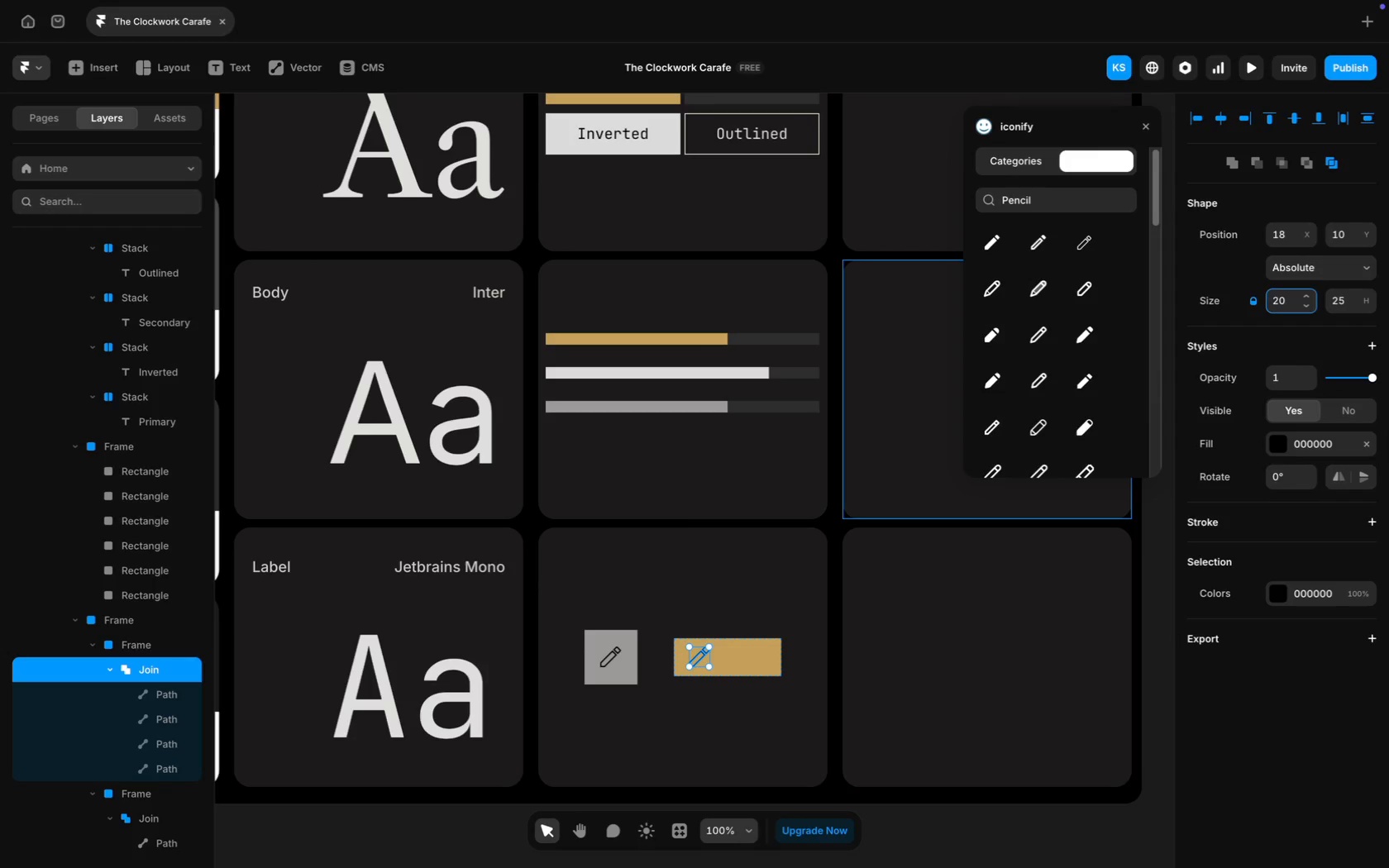 
key(Enter)
 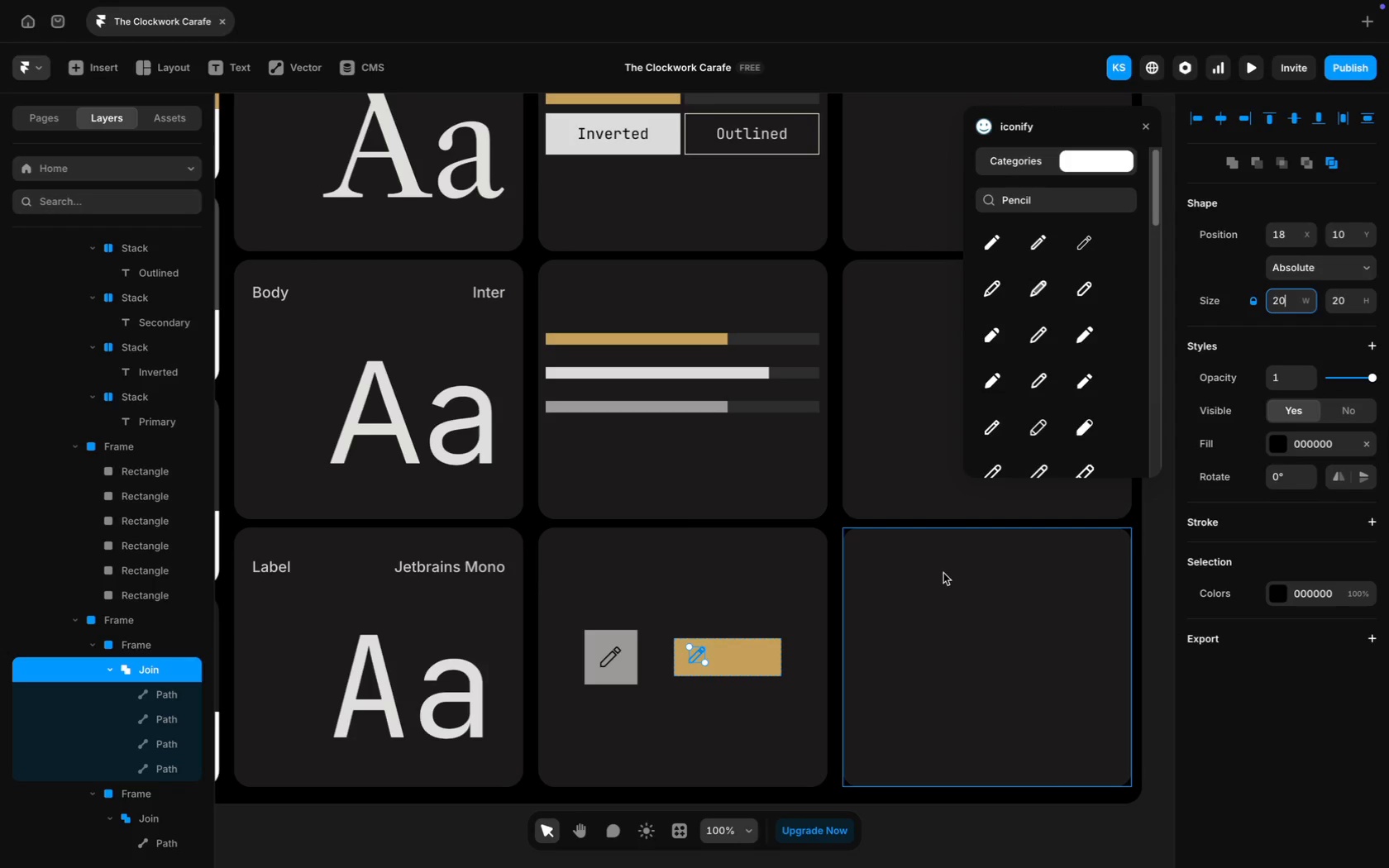 
left_click([740, 704])
 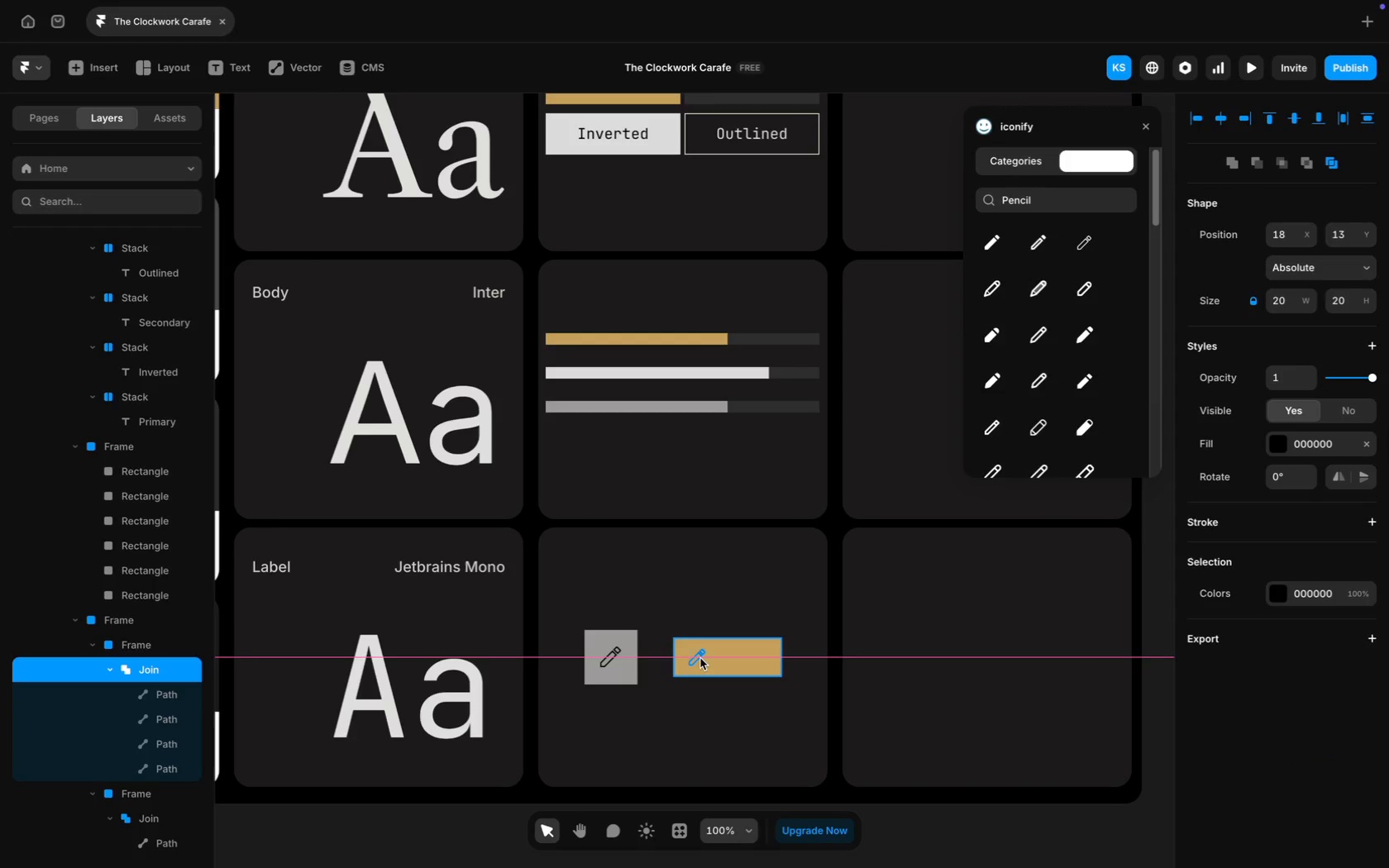 
left_click([736, 726])
 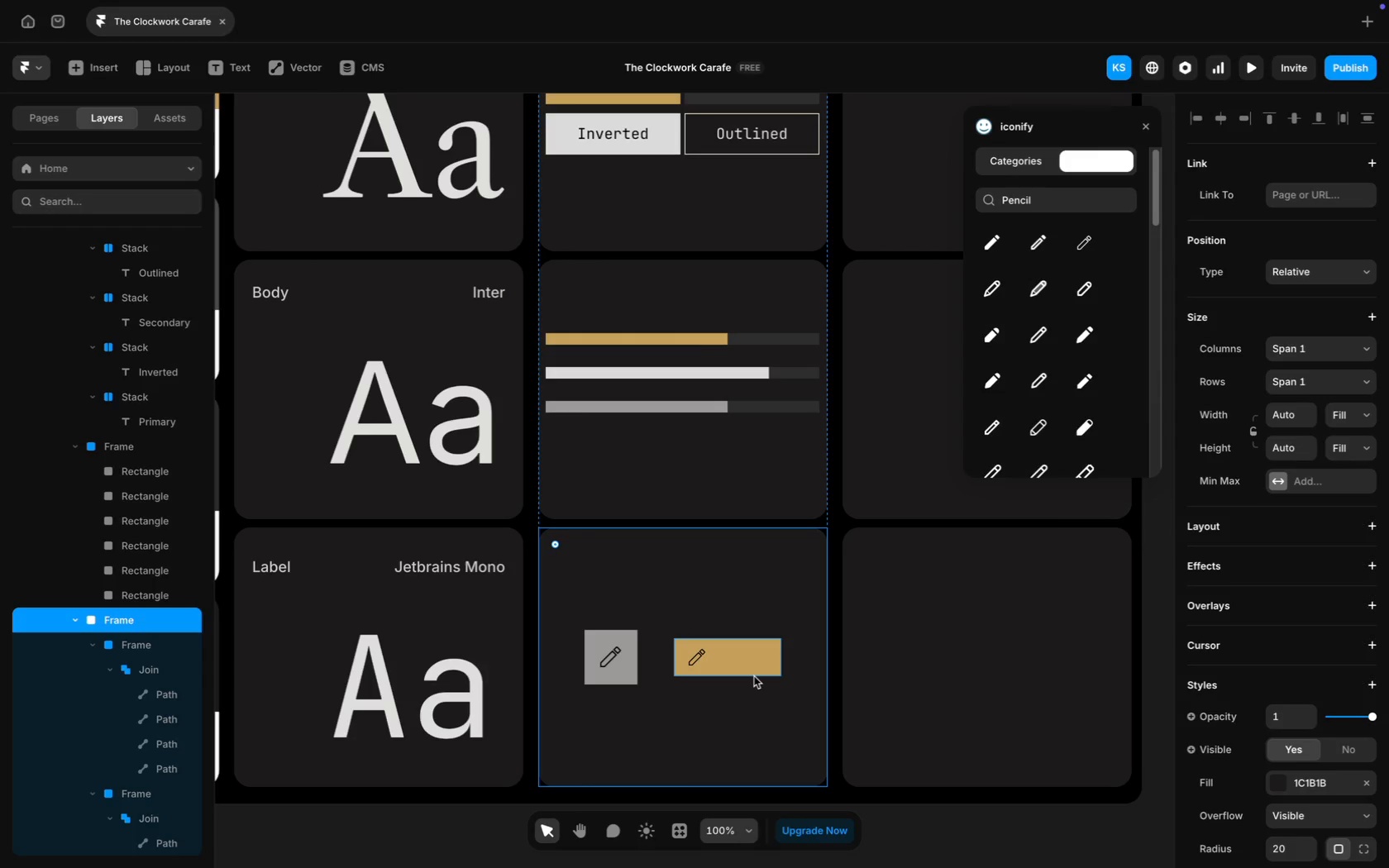 
wait(40.43)
 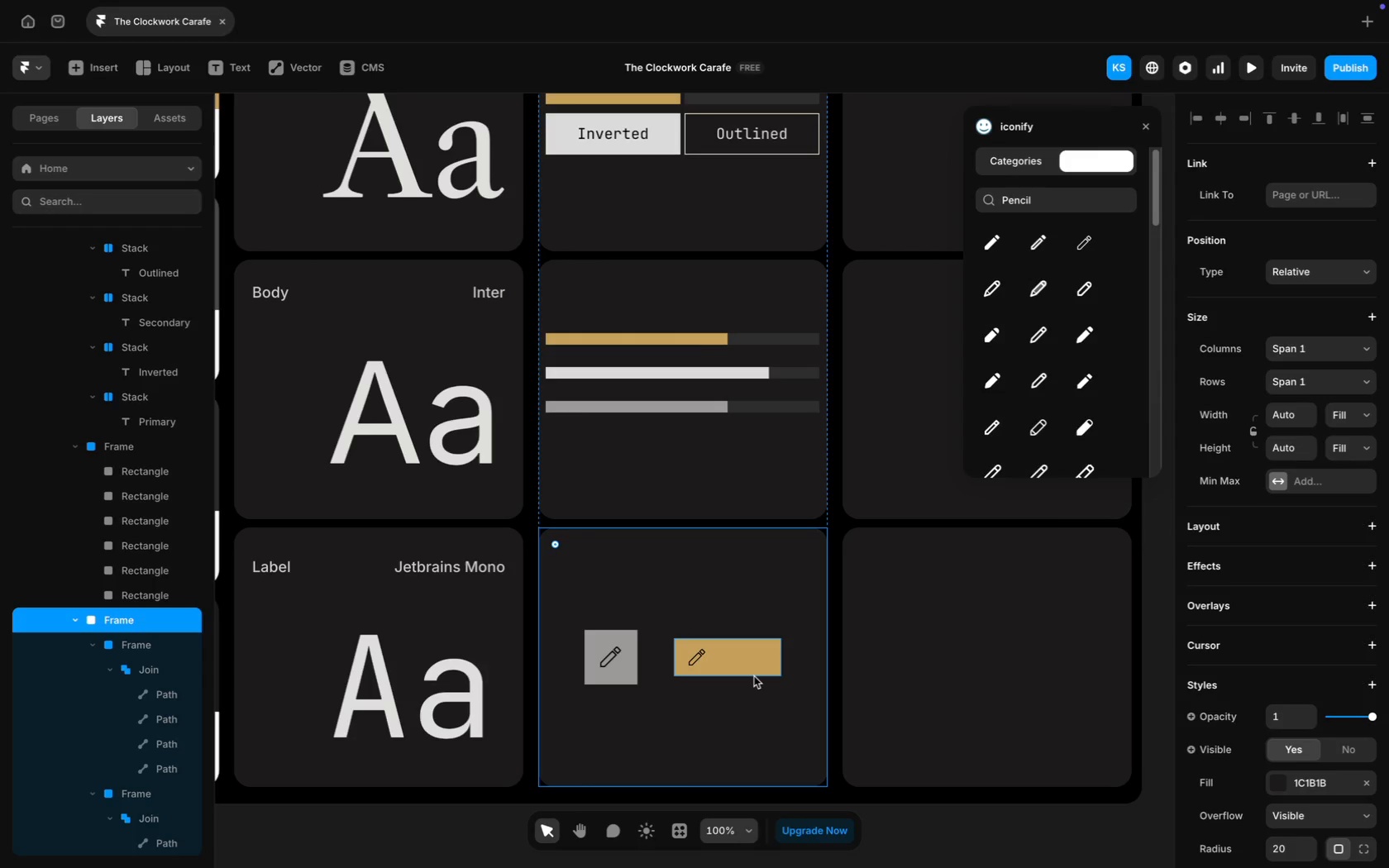 
left_click([656, 600])
 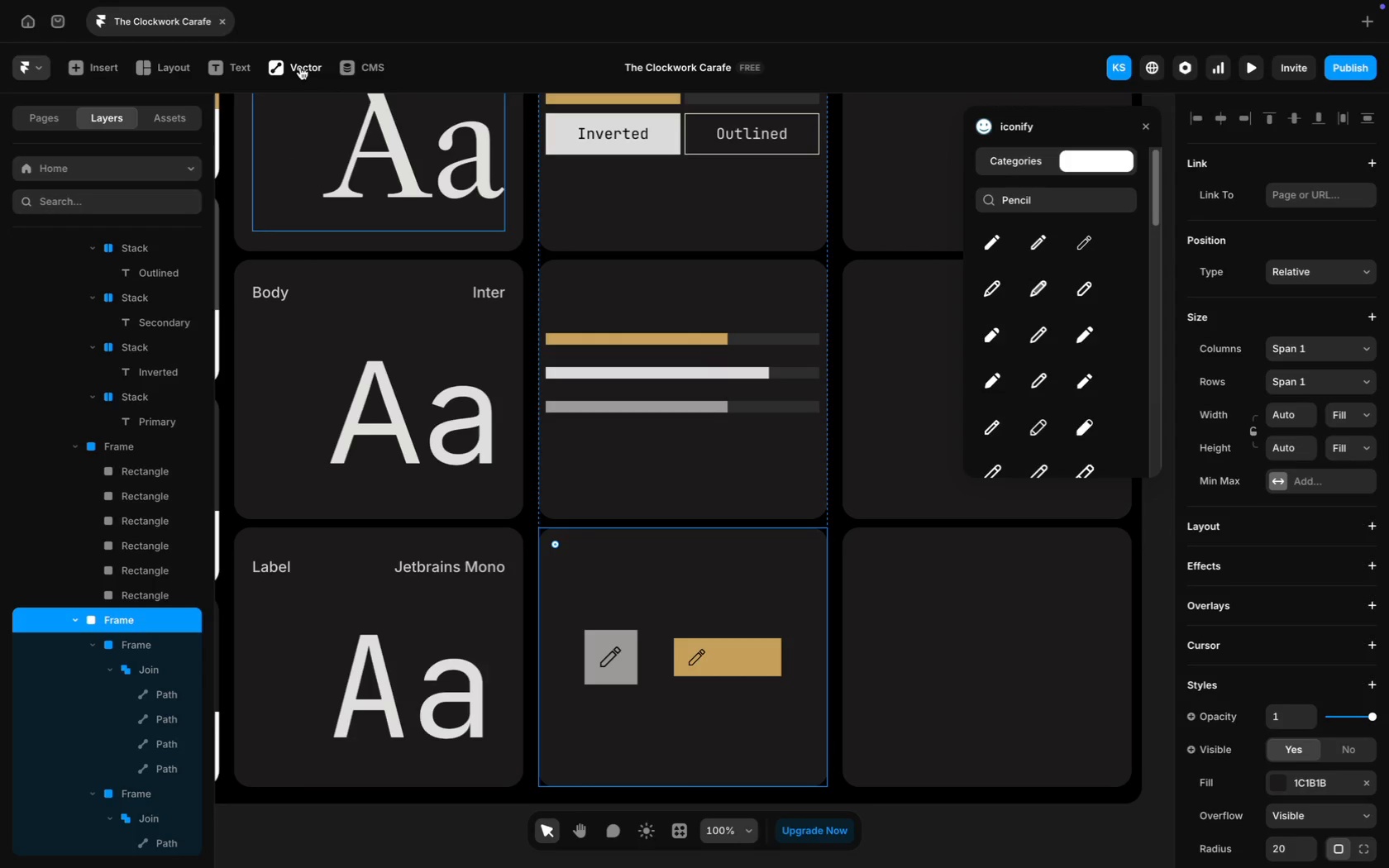 
left_click([251, 69])
 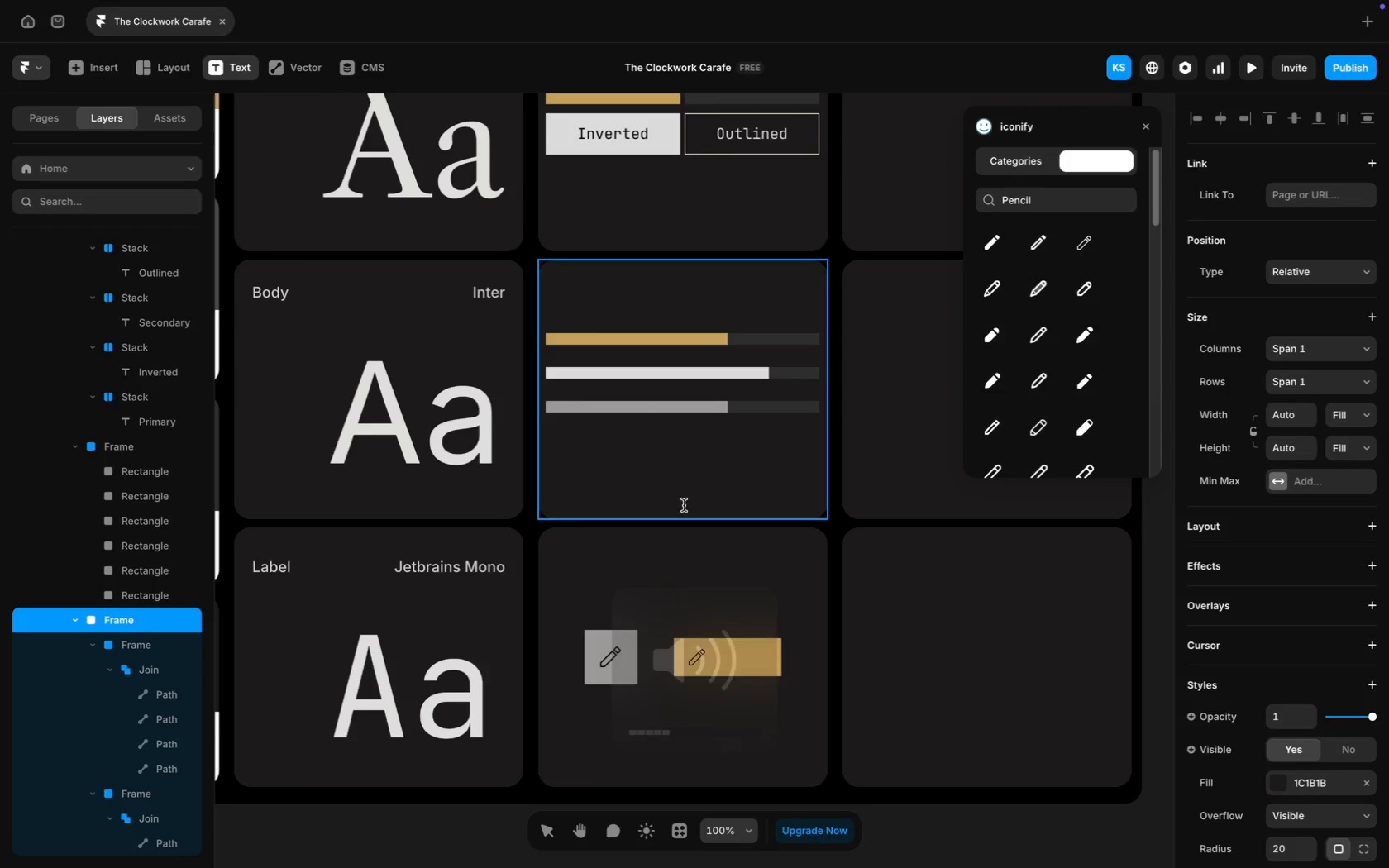 
wait(6.08)
 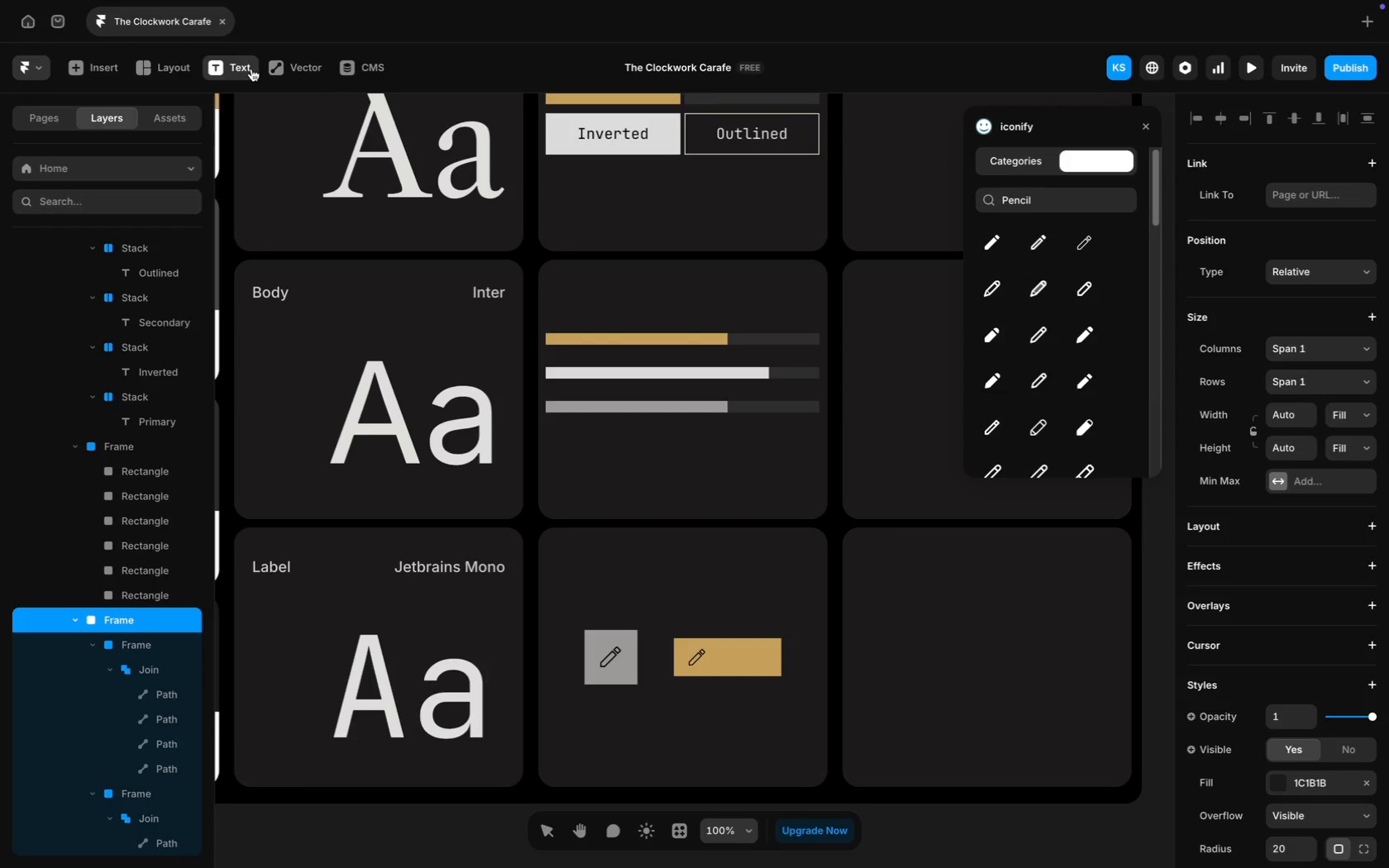 
left_click([716, 656])
 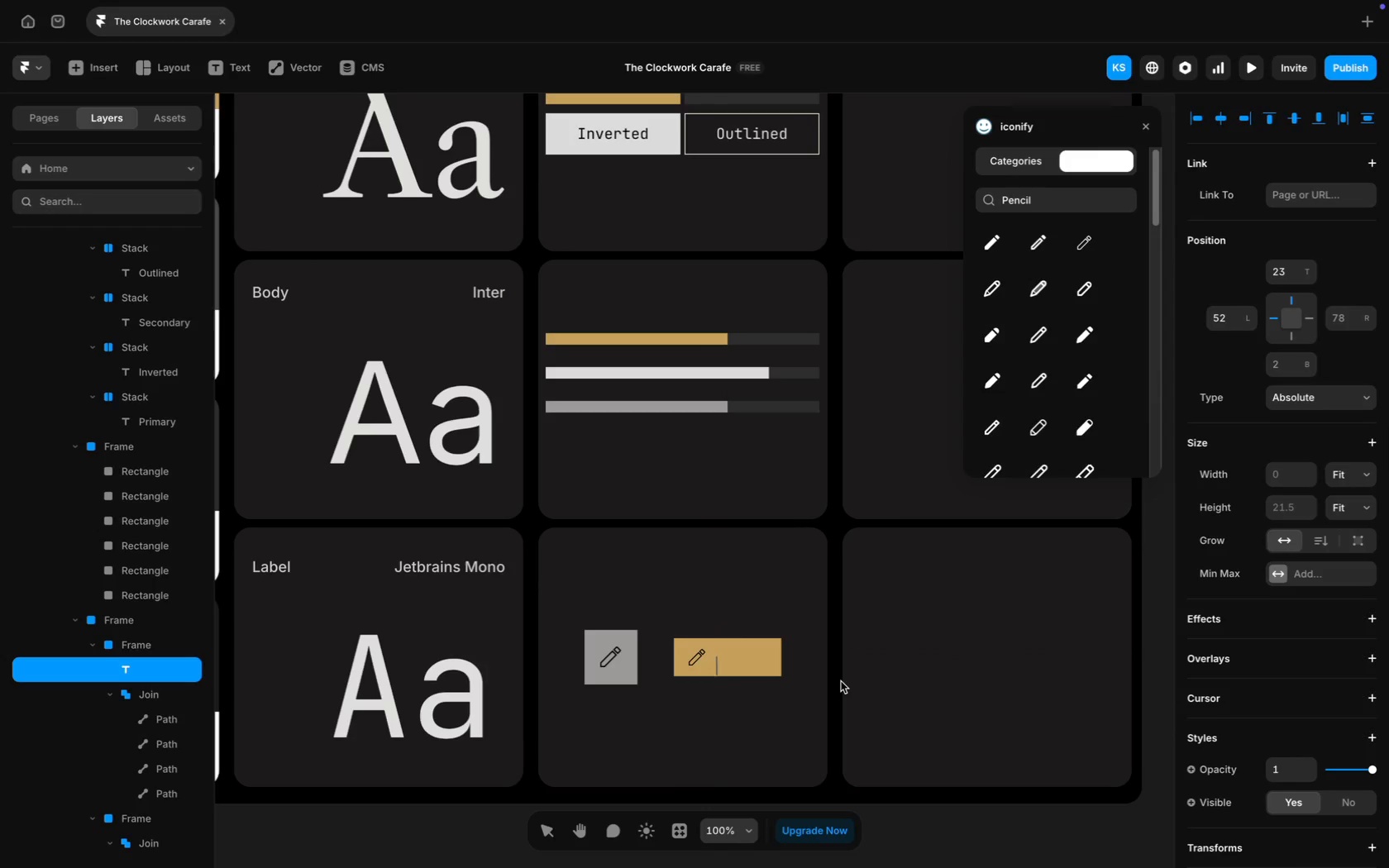 
type(Label)
 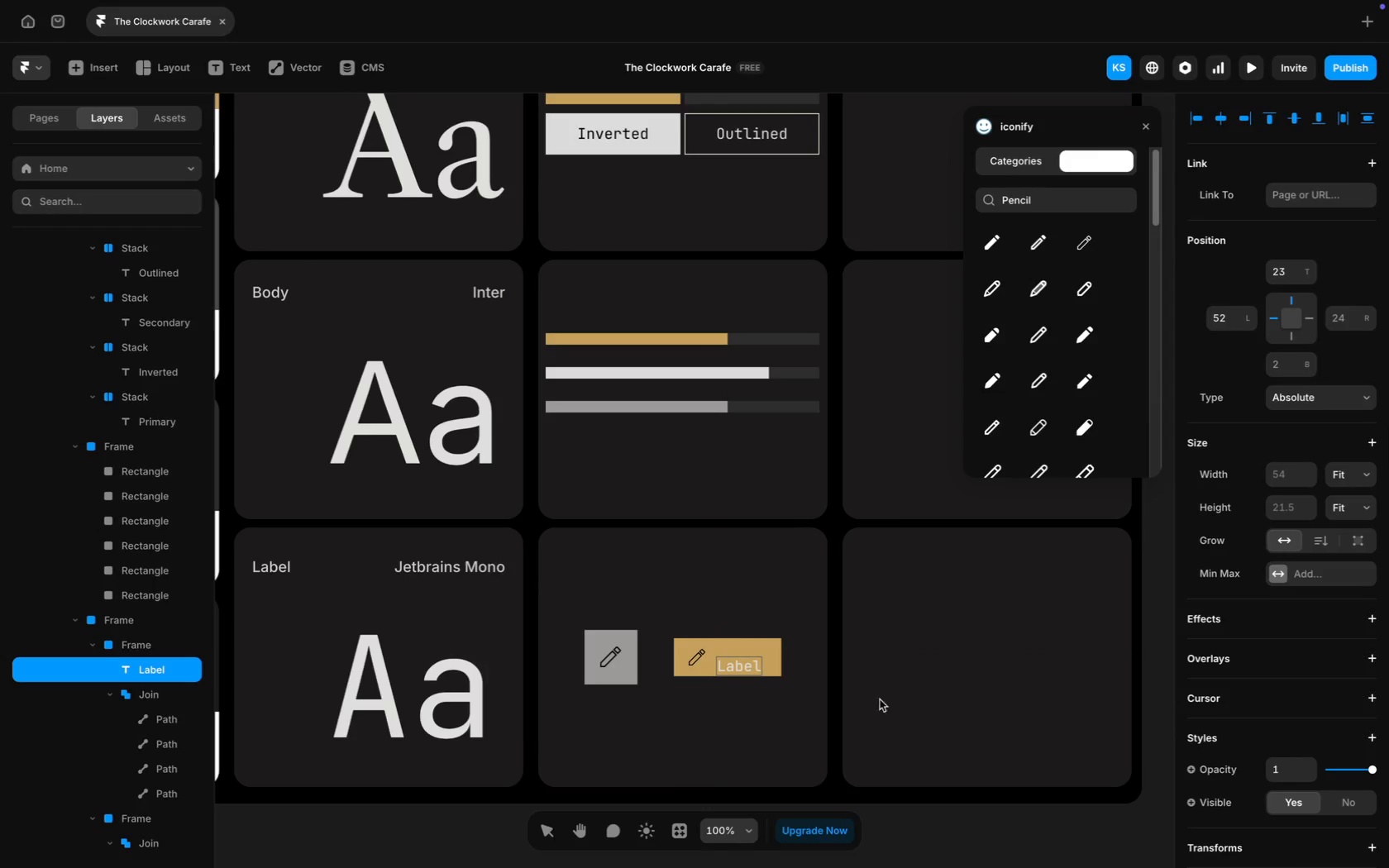 
key(Meta+A)
 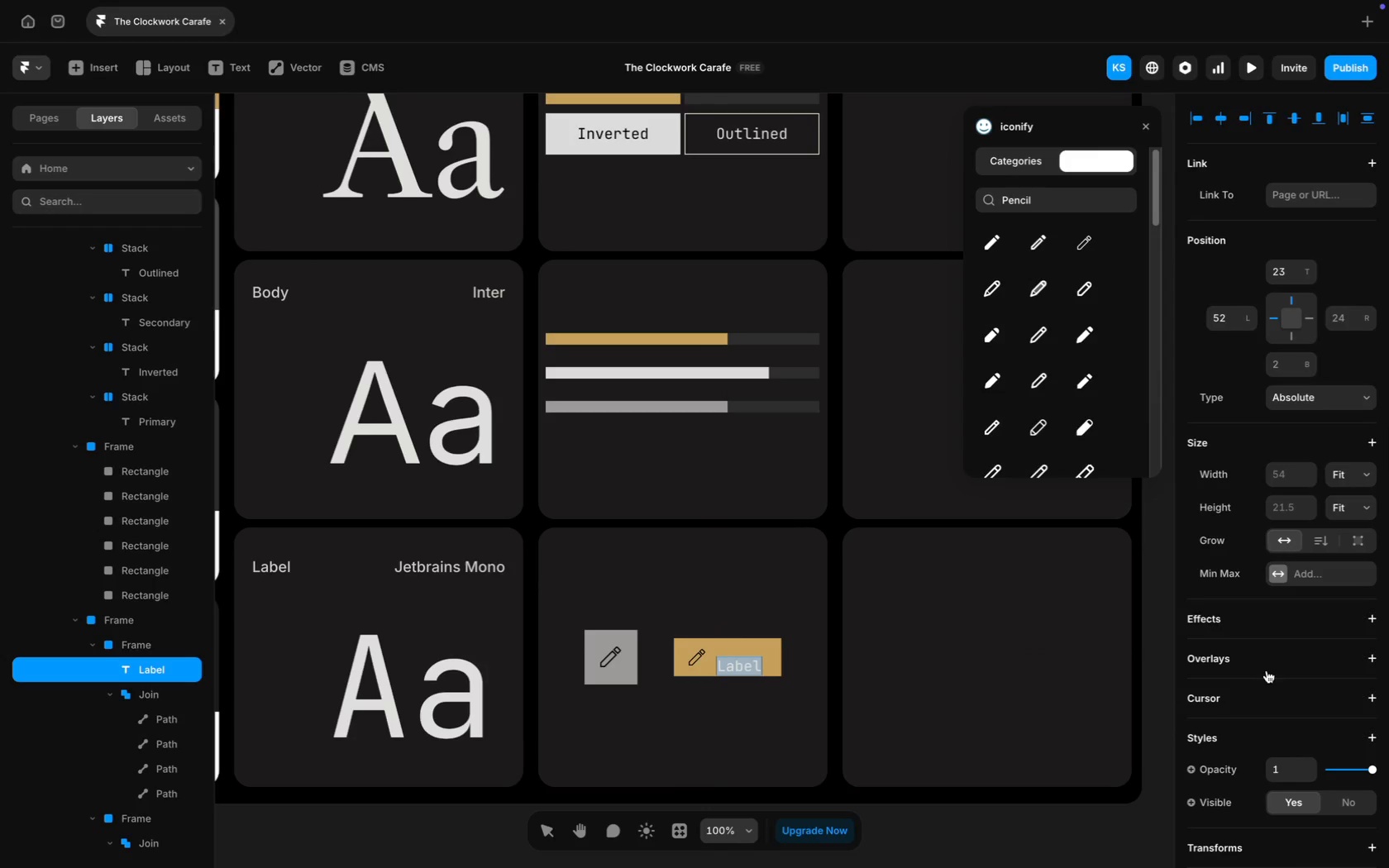 
scroll: coordinate [1267, 670], scroll_direction: down, amount: 41.0
 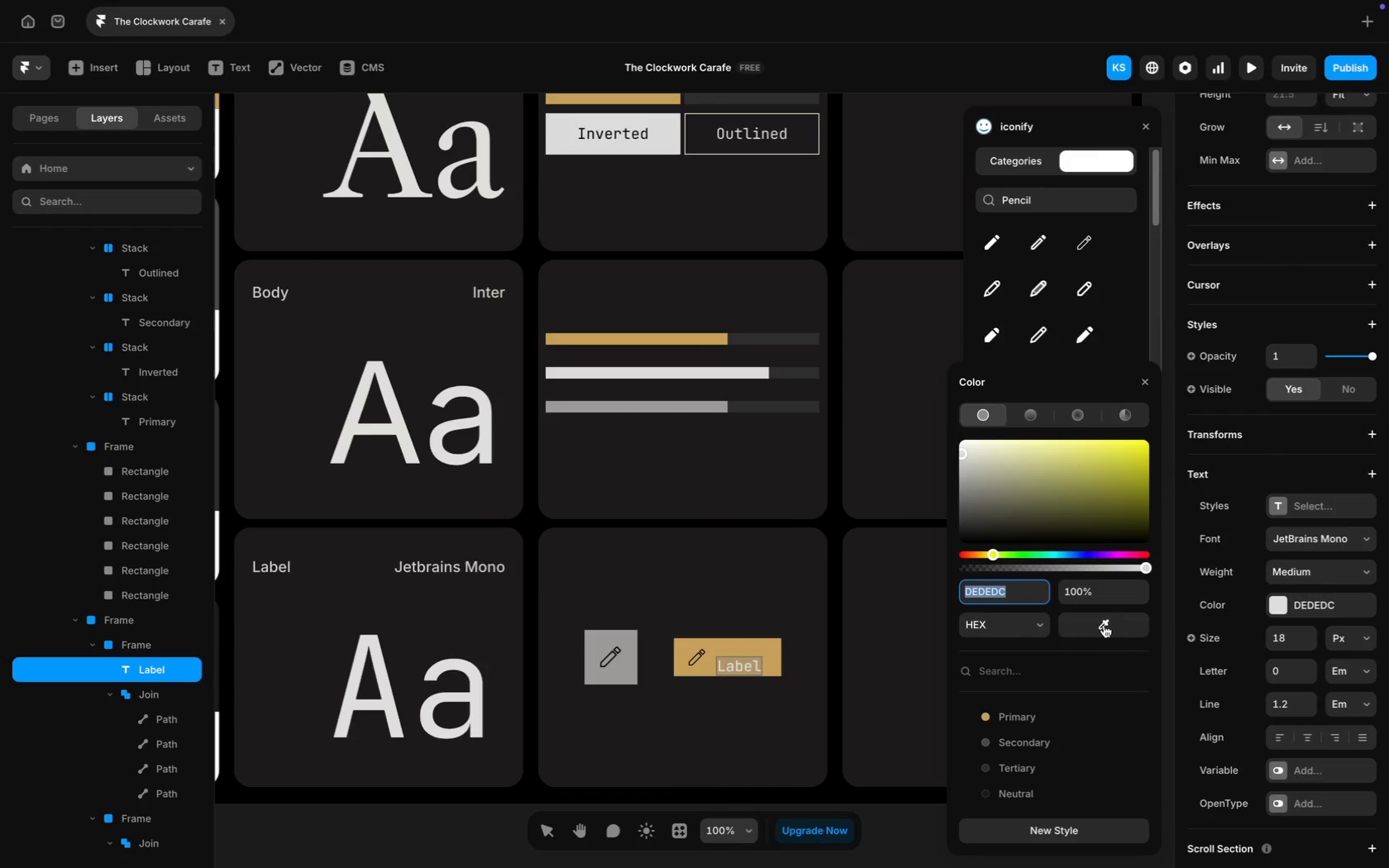 
wait(6.79)
 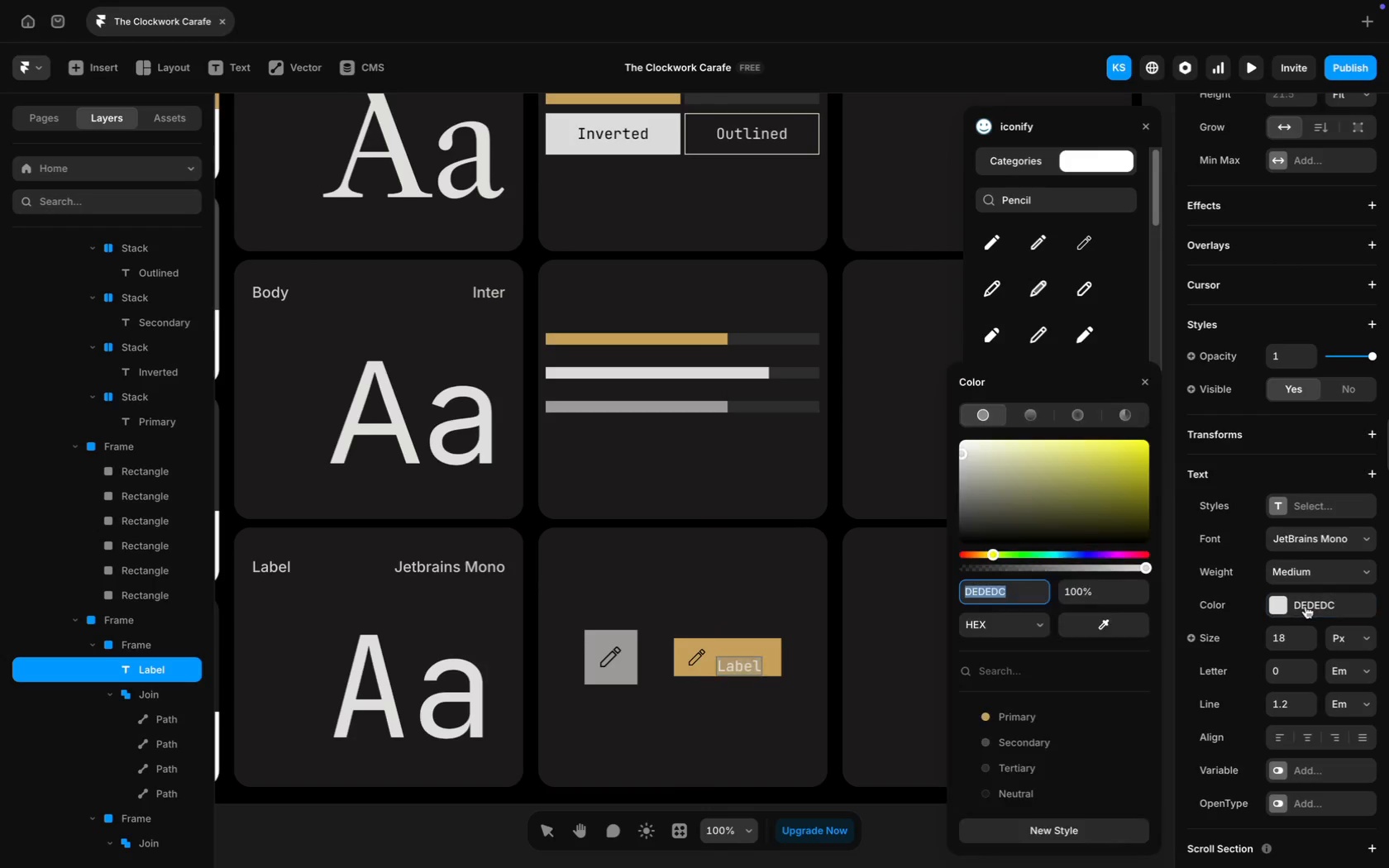 
scroll: coordinate [785, 141], scroll_direction: up, amount: 17.0
 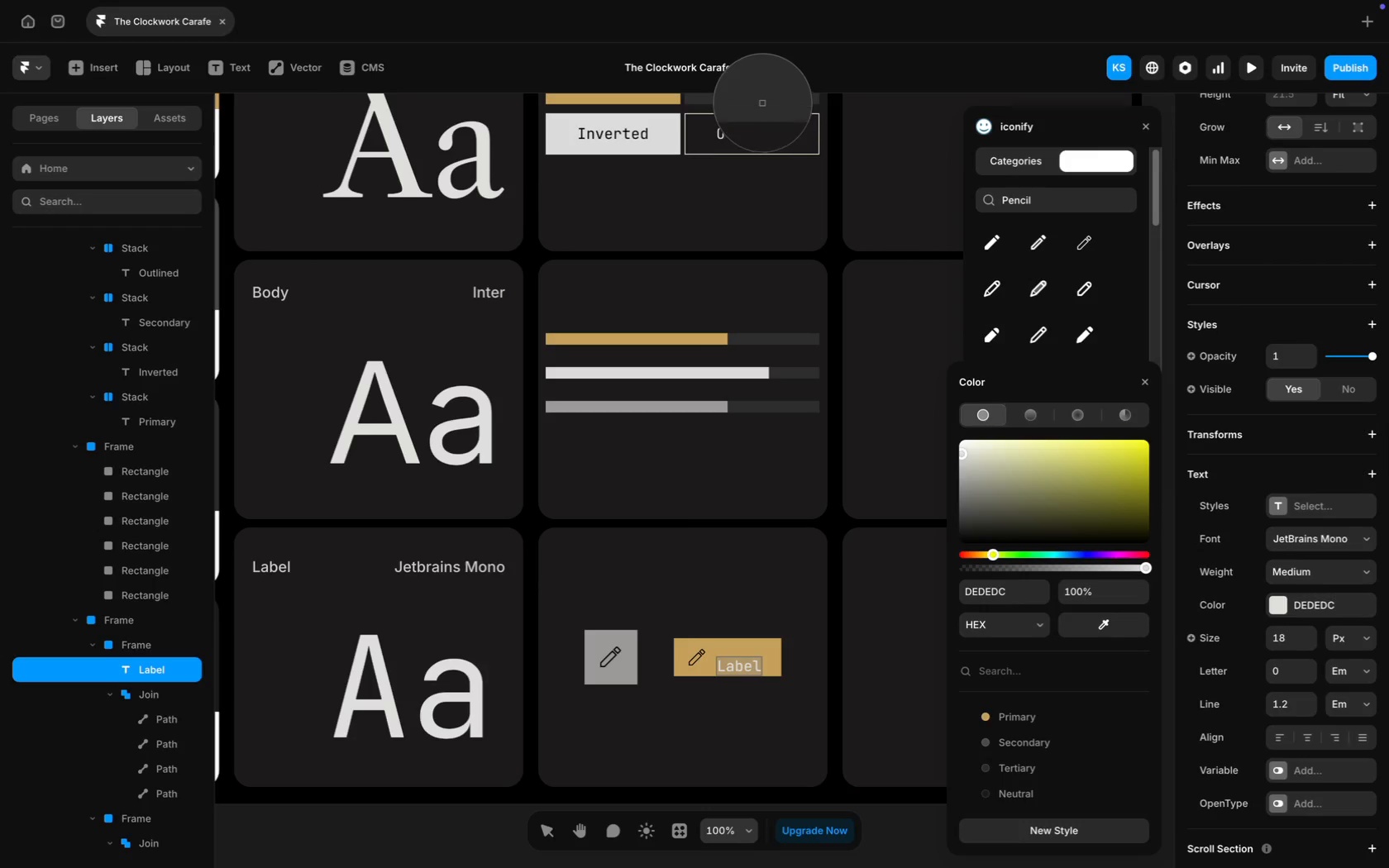 
left_click([761, 101])
 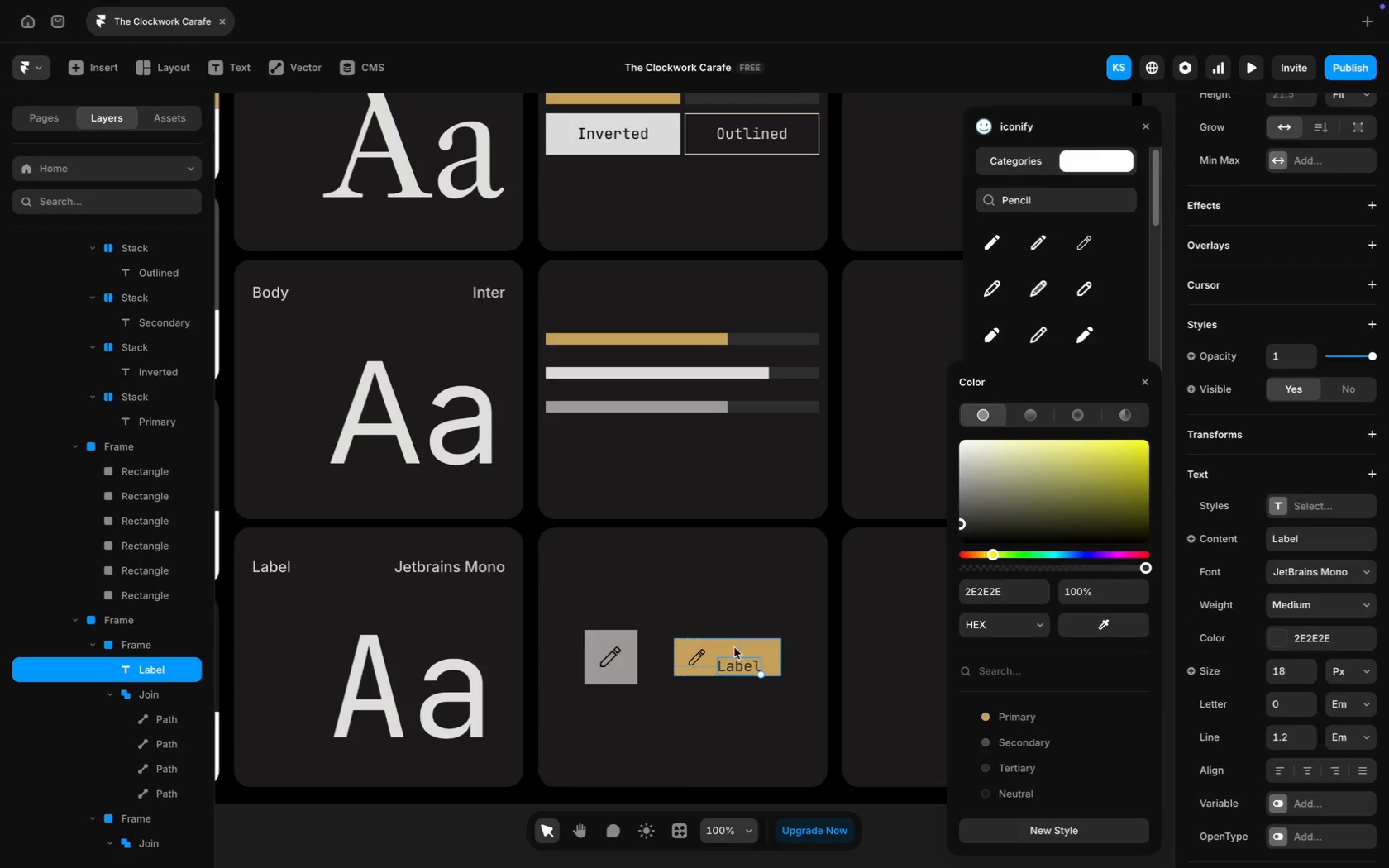 
left_click_drag(start_coordinate=[735, 664], to_coordinate=[735, 657])
 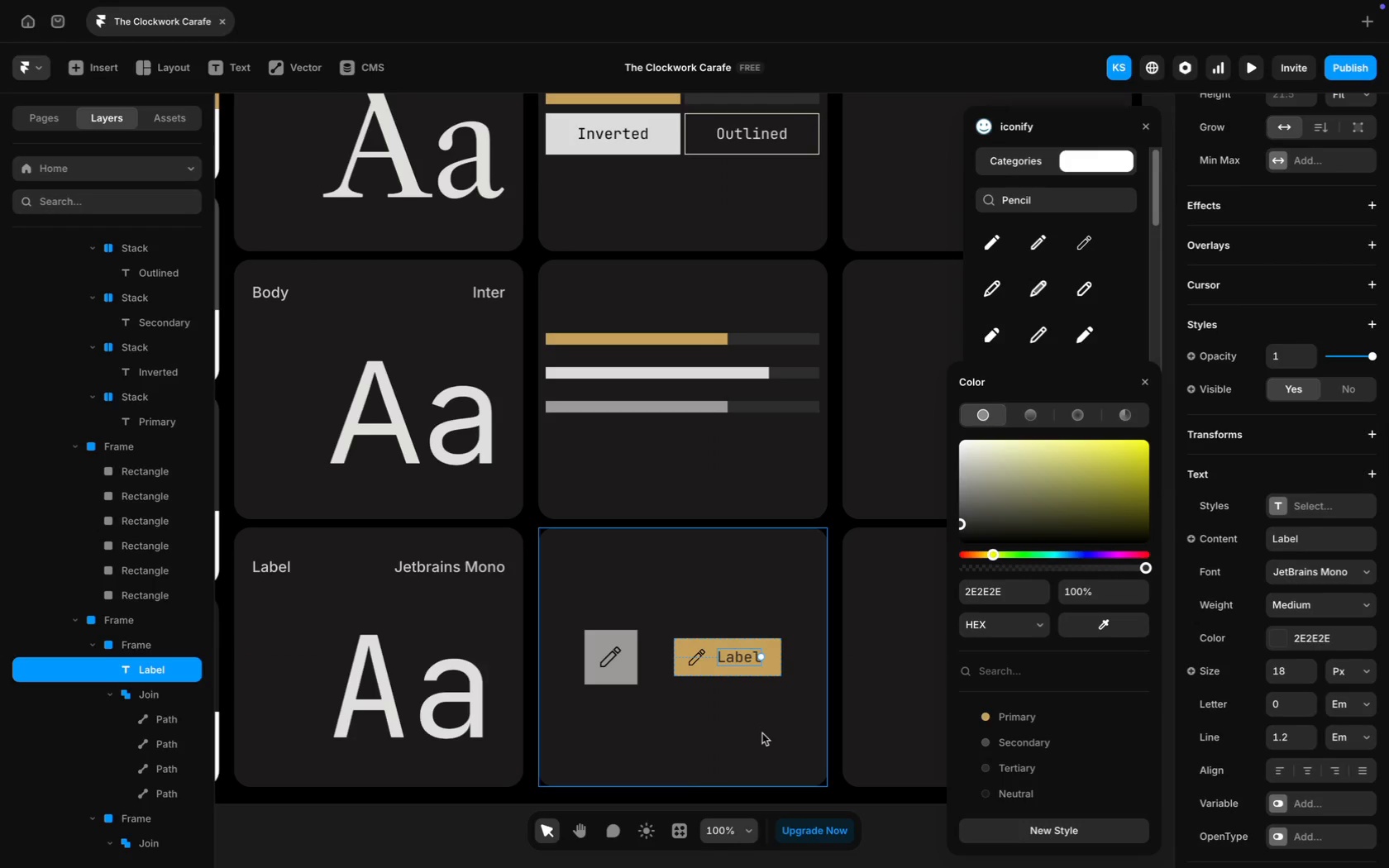 
left_click([761, 733])
 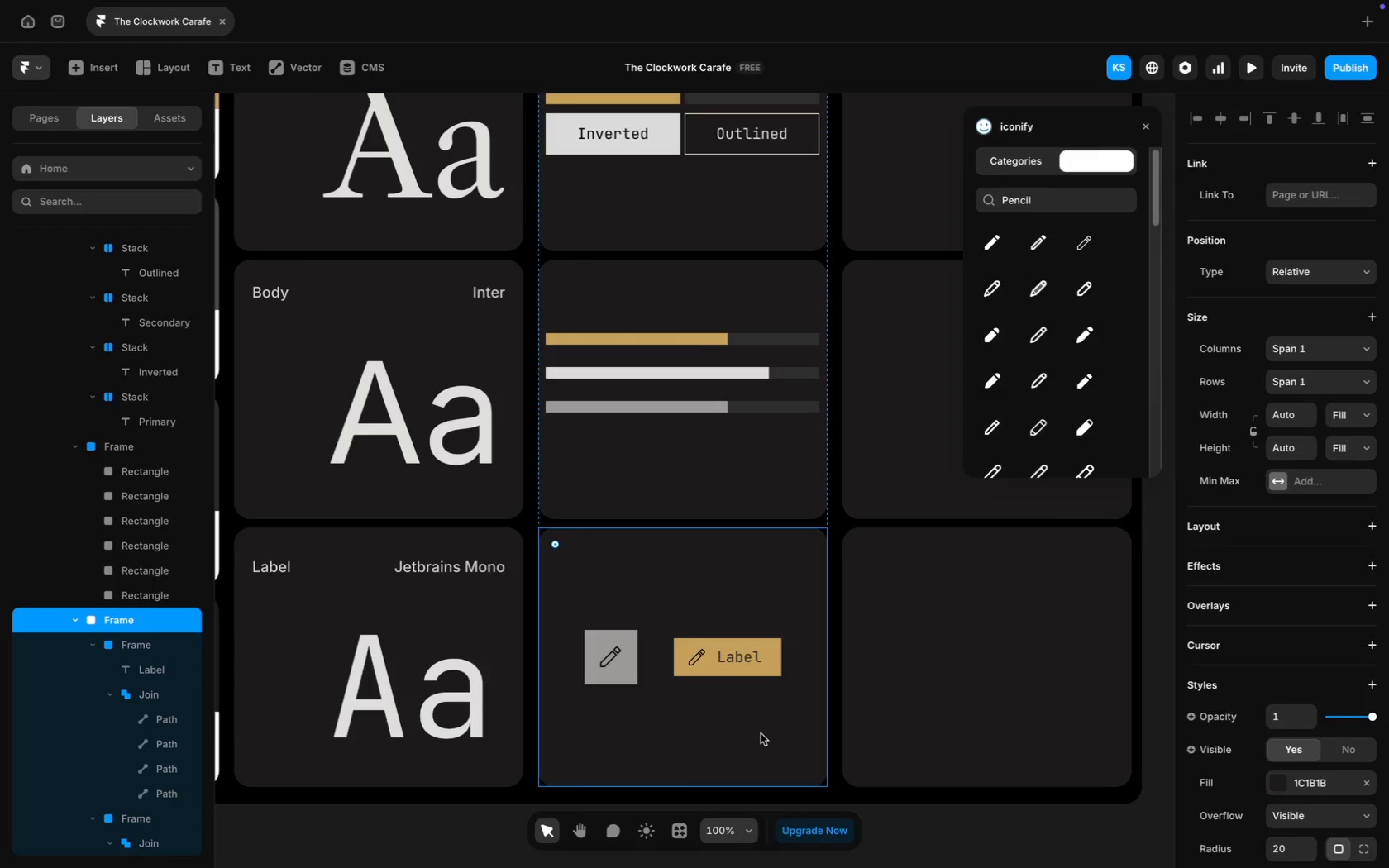 
wait(8.17)
 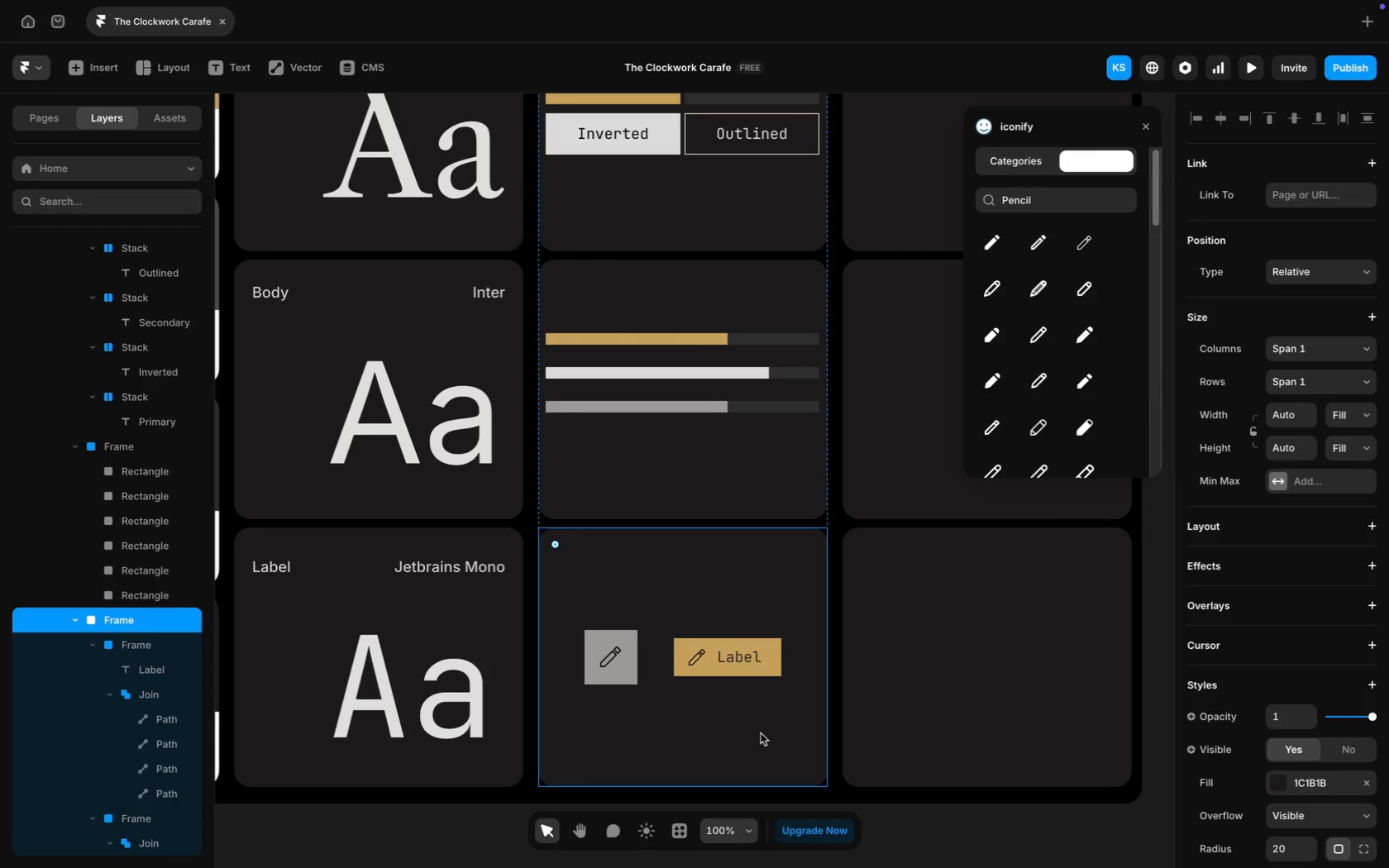 
scroll: coordinate [739, 636], scroll_direction: up, amount: 2.0
 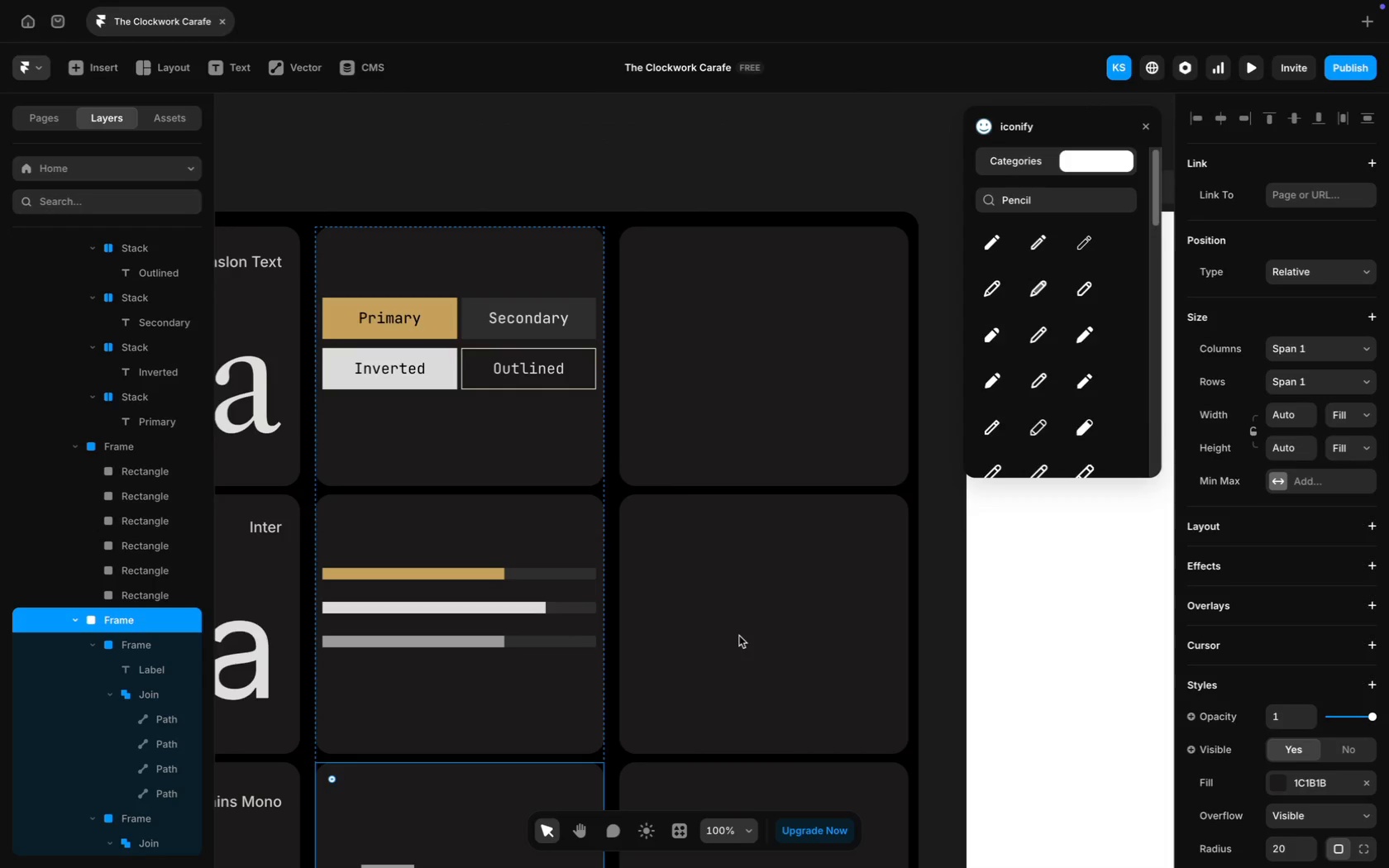 
key(Meta+Minus)
 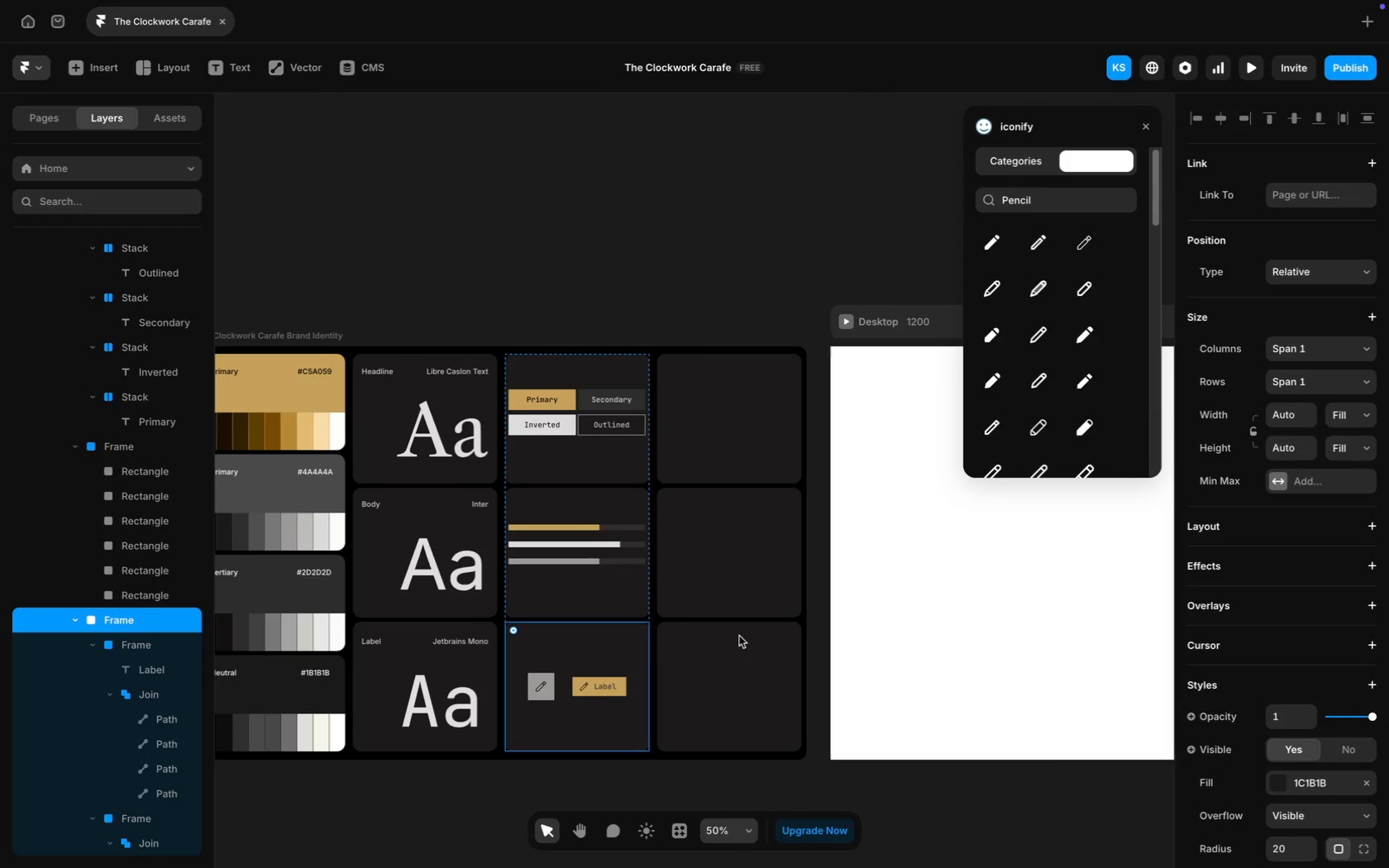 
scroll: coordinate [739, 636], scroll_direction: down, amount: 12.0
 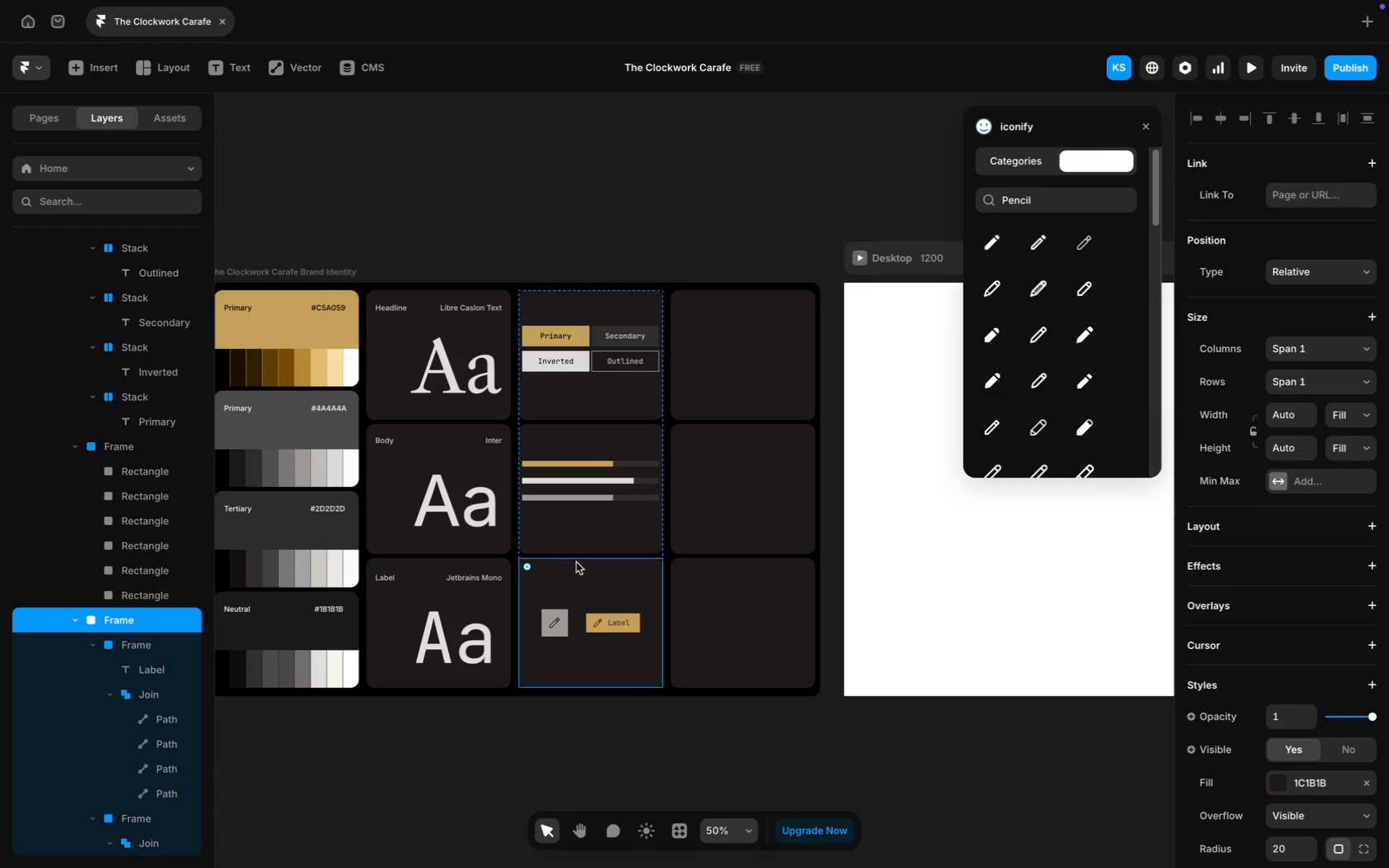 
key(CapsLock)
 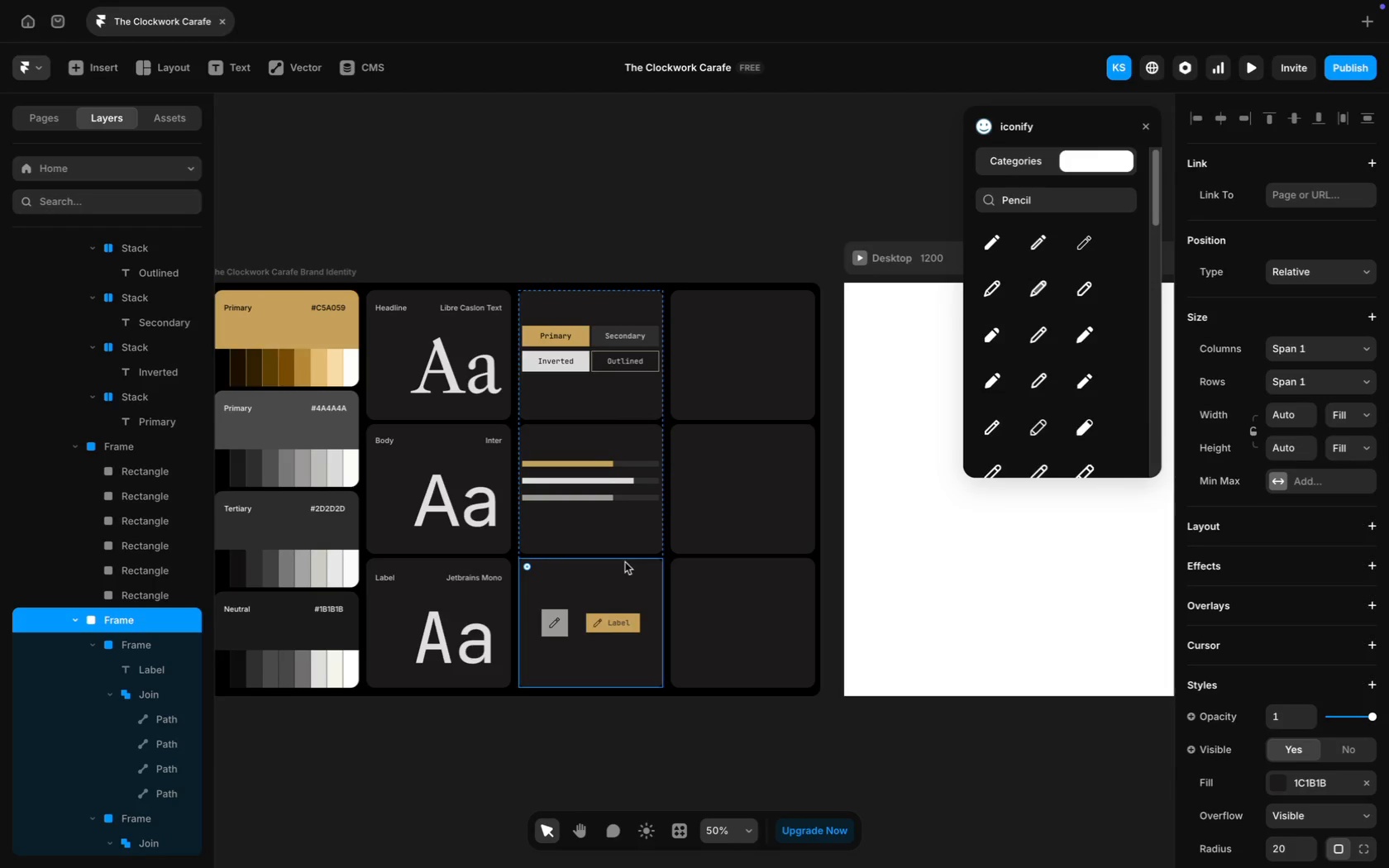 
scroll: coordinate [625, 562], scroll_direction: down, amount: 3.0
 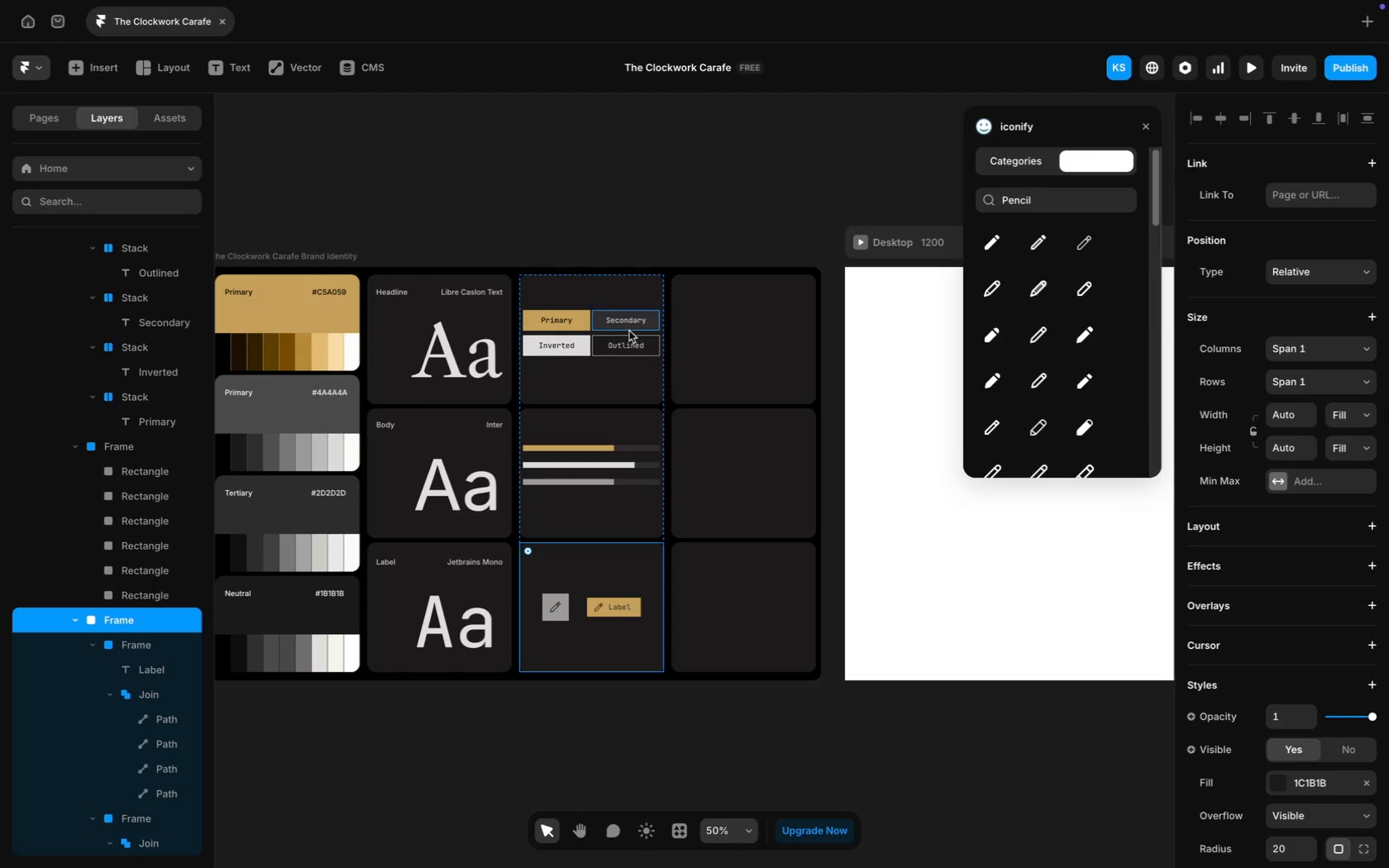 
wait(6.1)
 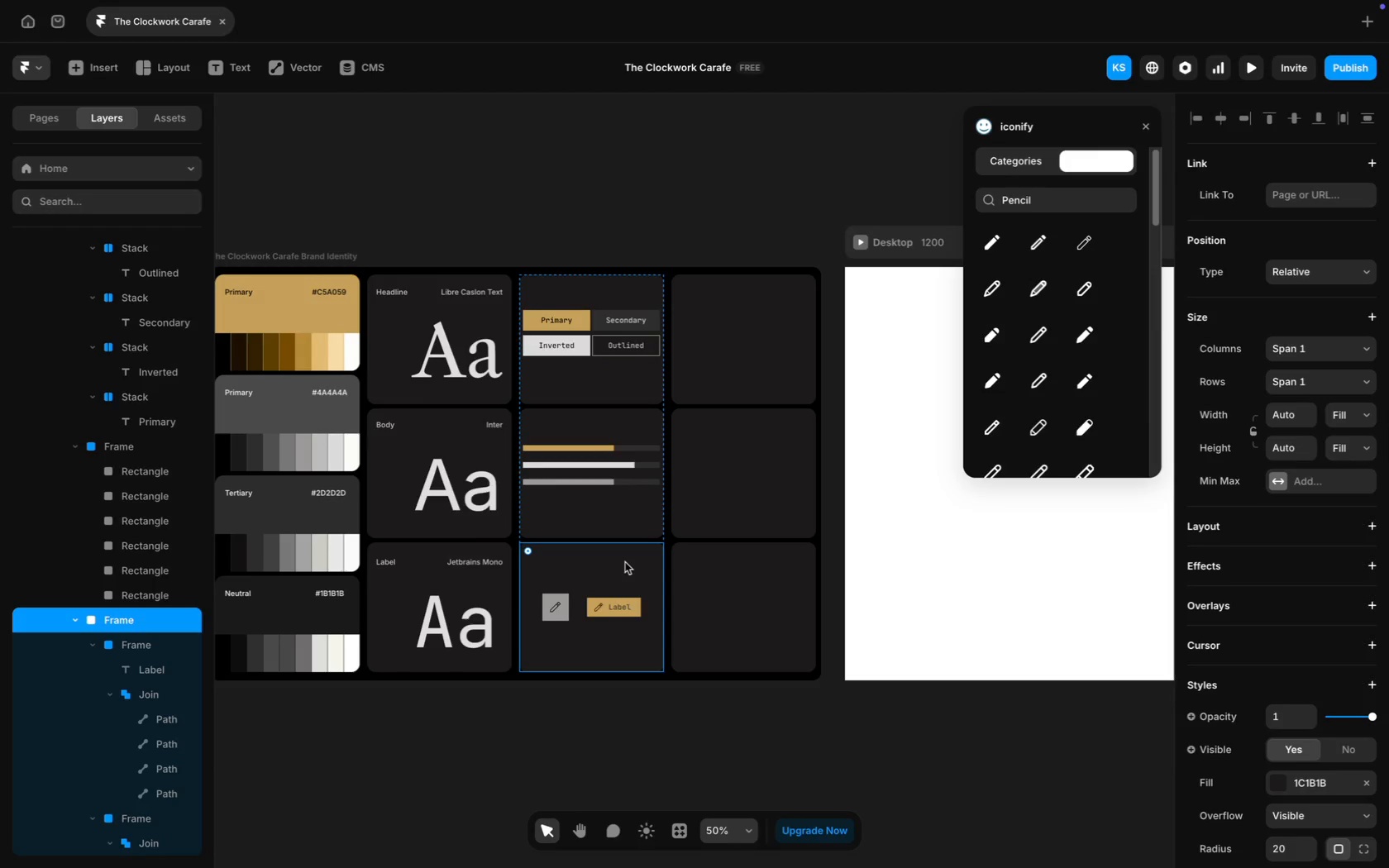 
scroll: coordinate [723, 415], scroll_direction: down, amount: 7.0
 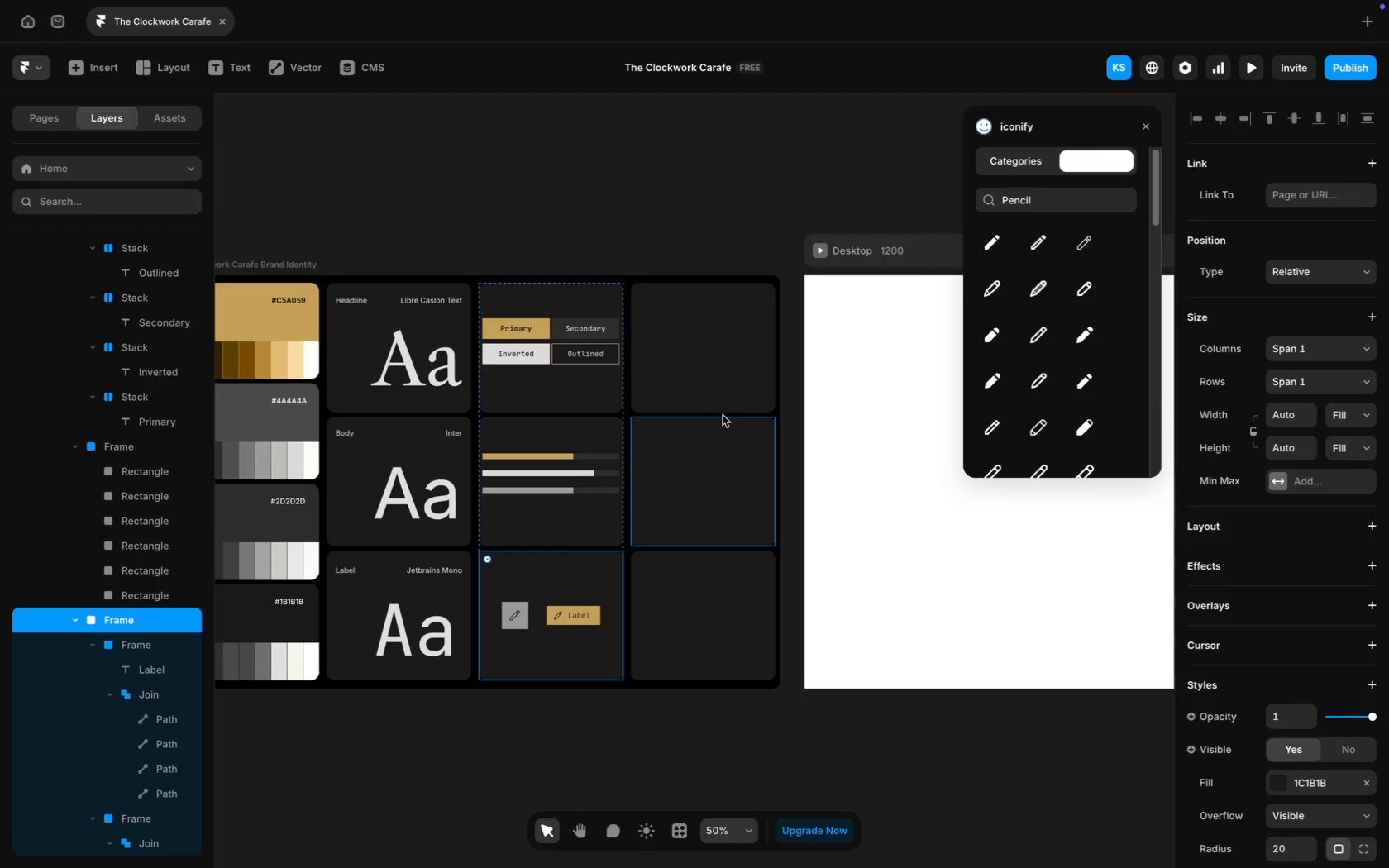 
wait(15.81)
 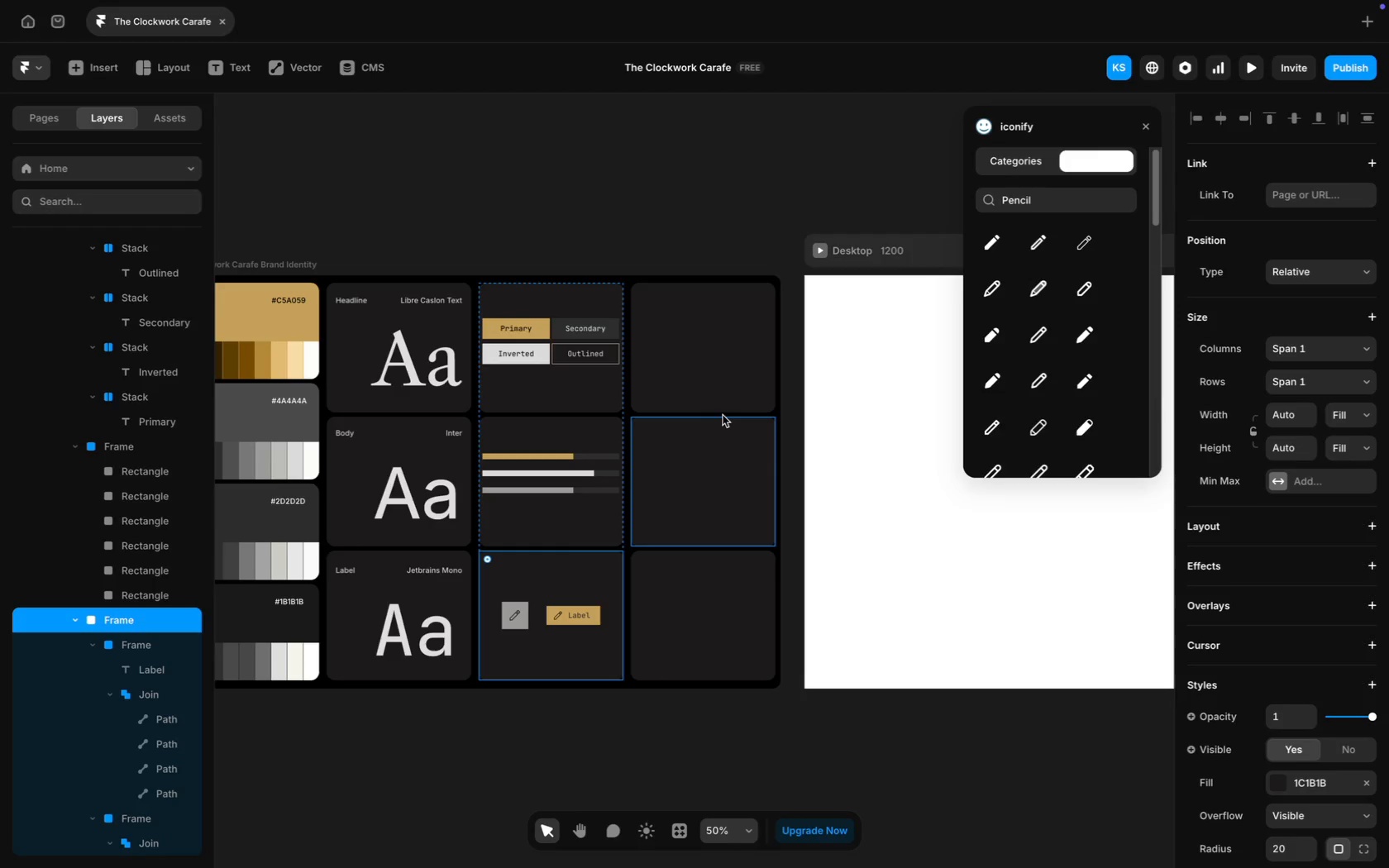 
scroll: coordinate [723, 415], scroll_direction: up, amount: 10.0
 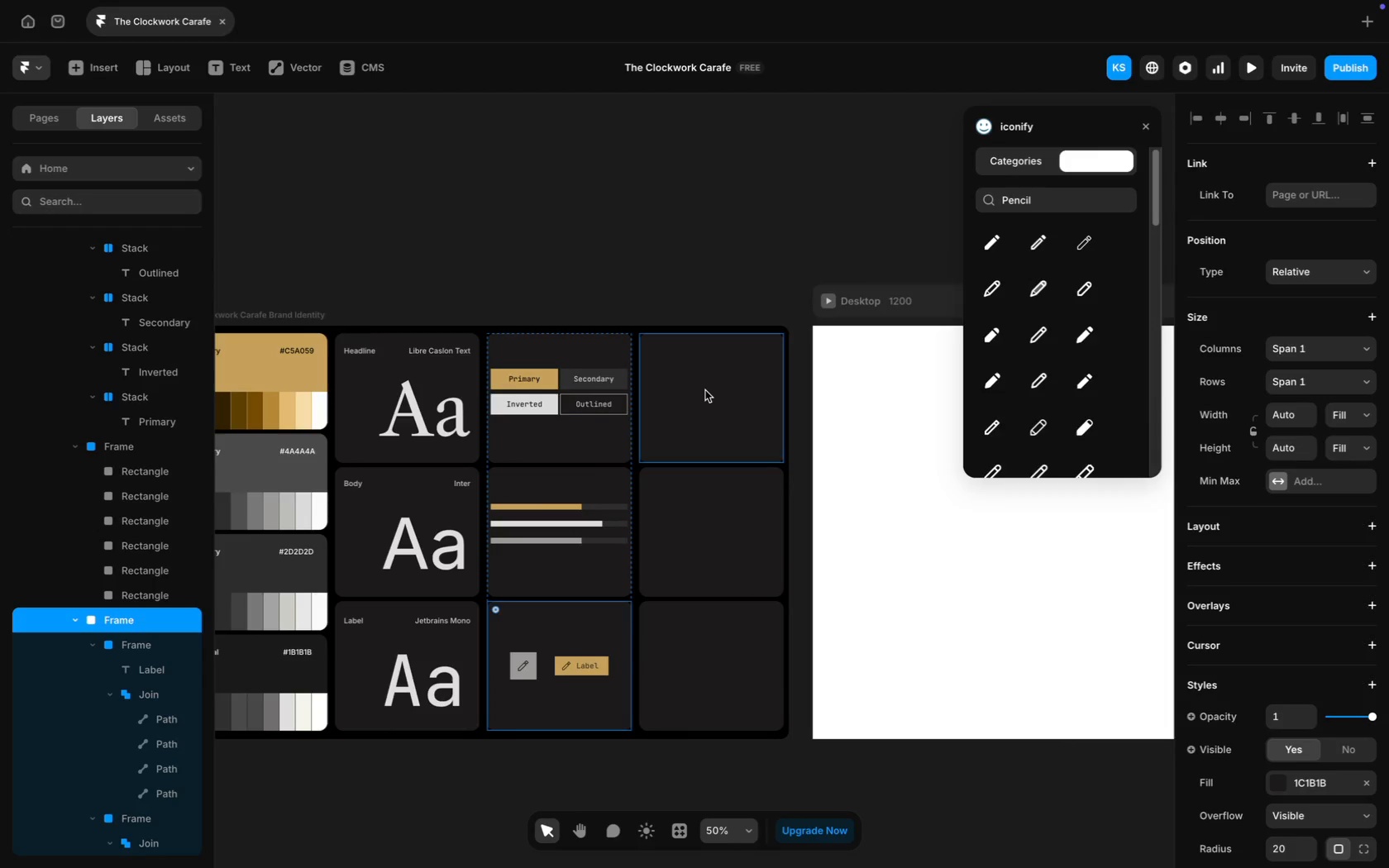 
left_click([703, 387])
 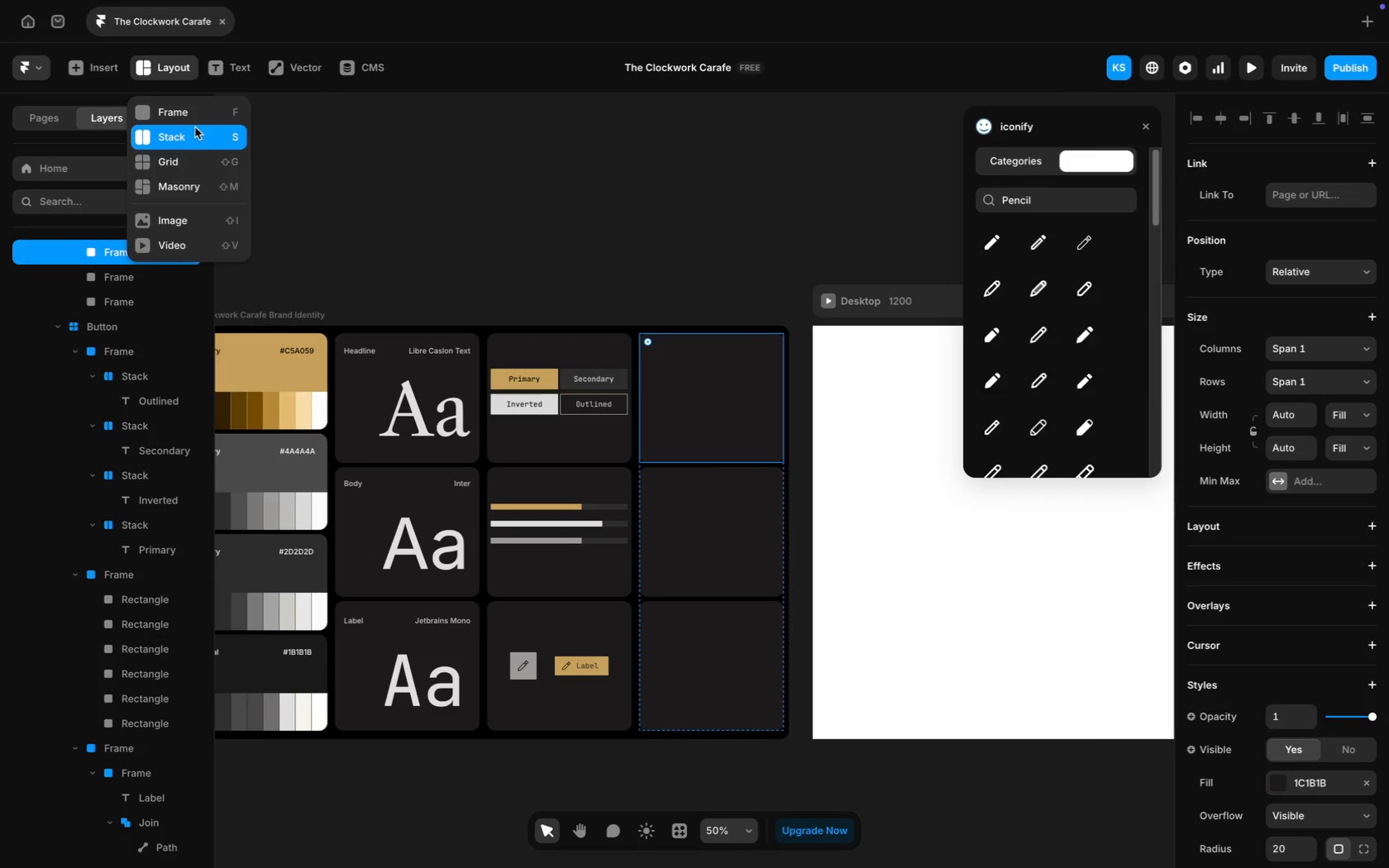 
wait(12.14)
 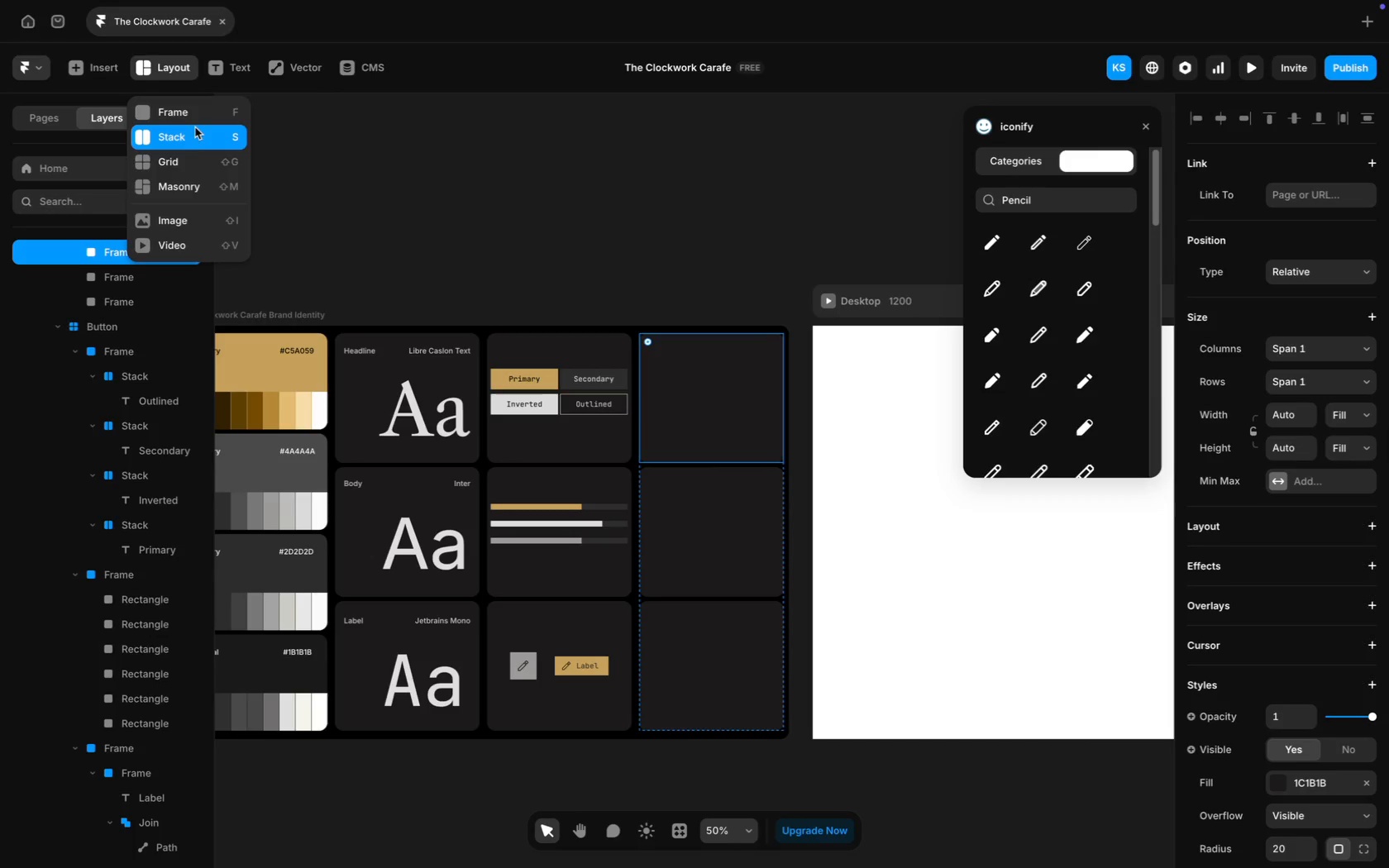 
left_click_drag(start_coordinate=[643, 370], to_coordinate=[779, 405])
 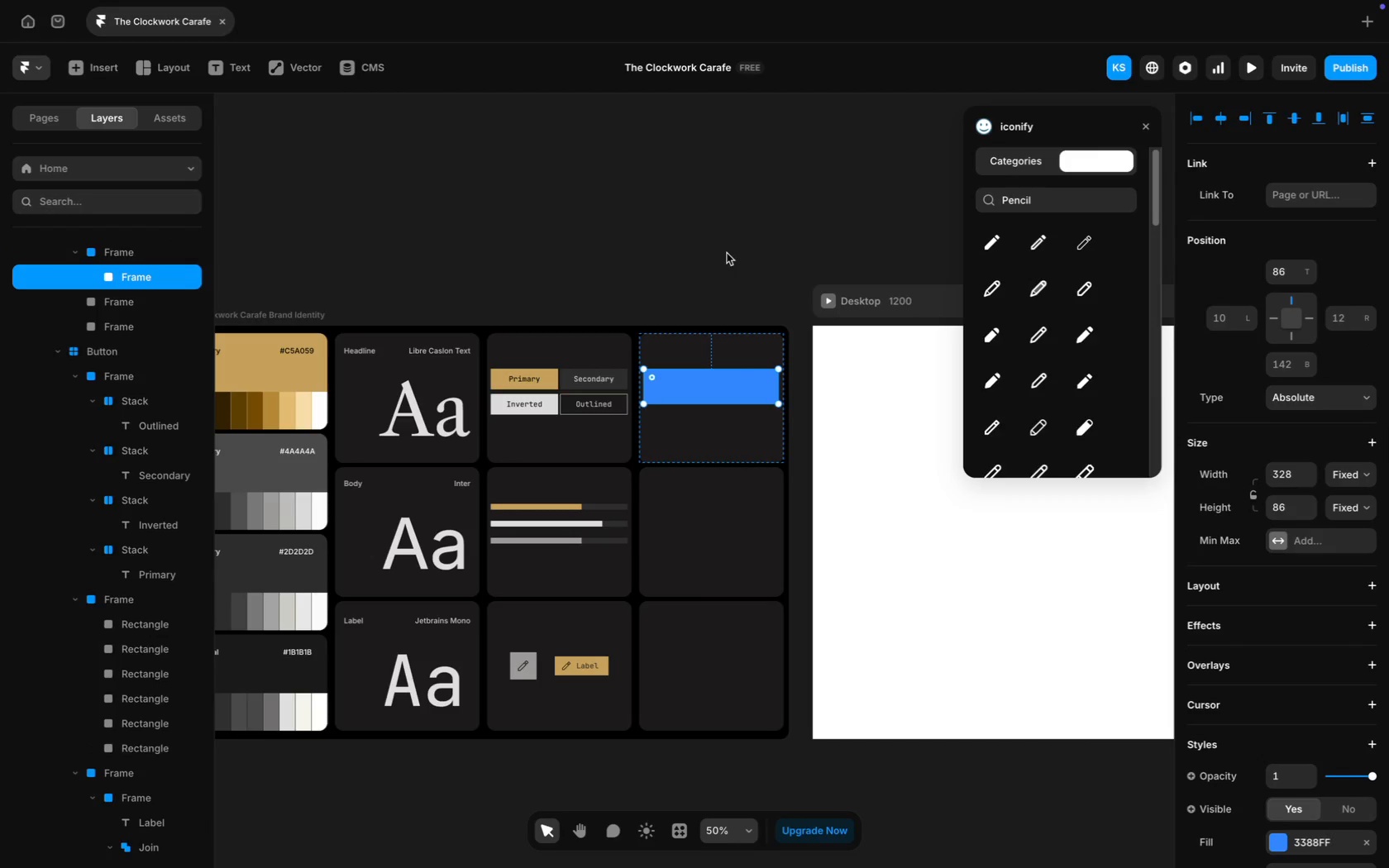 
wait(9.67)
 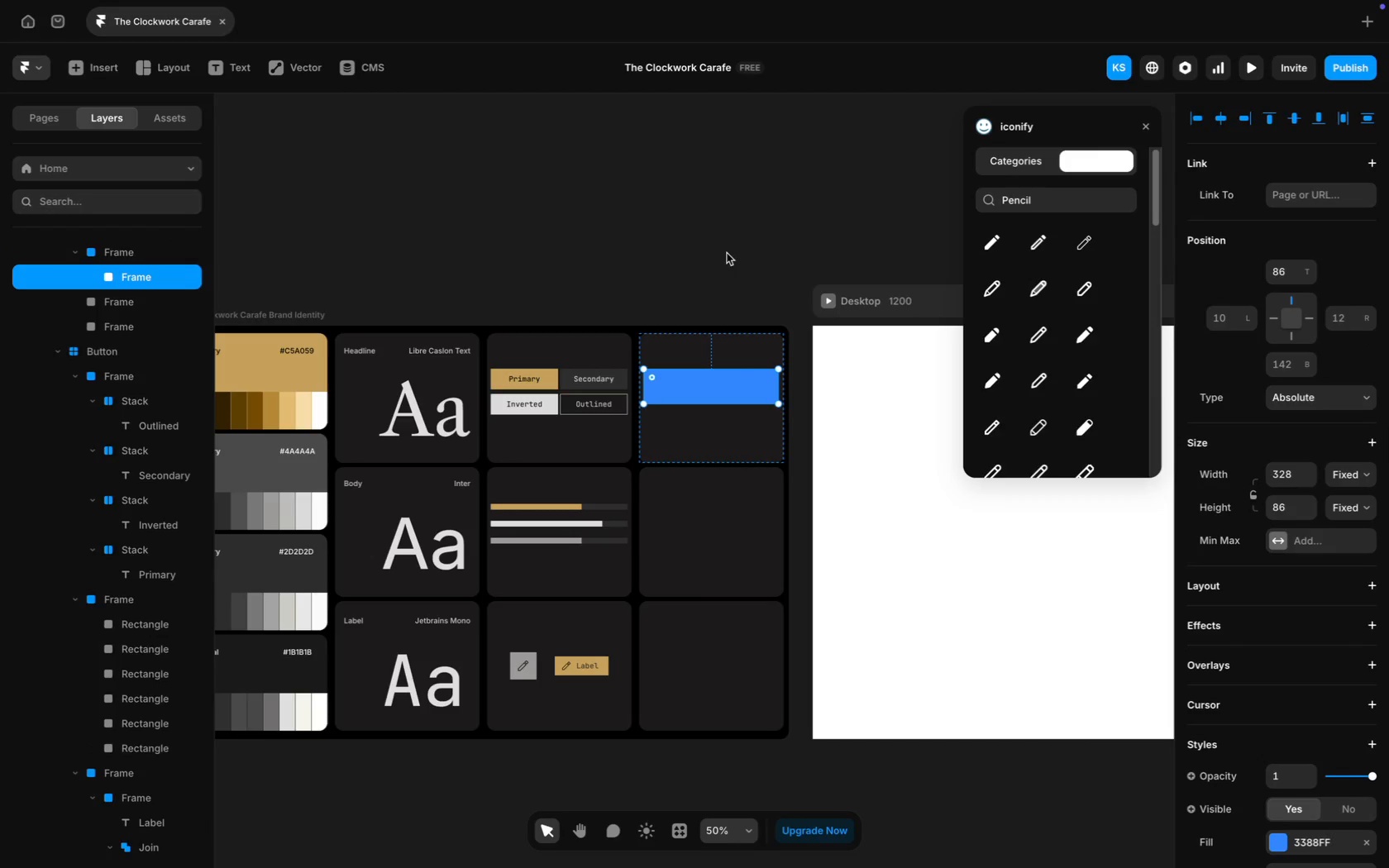 
scroll: coordinate [1285, 757], scroll_direction: down, amount: 24.0
 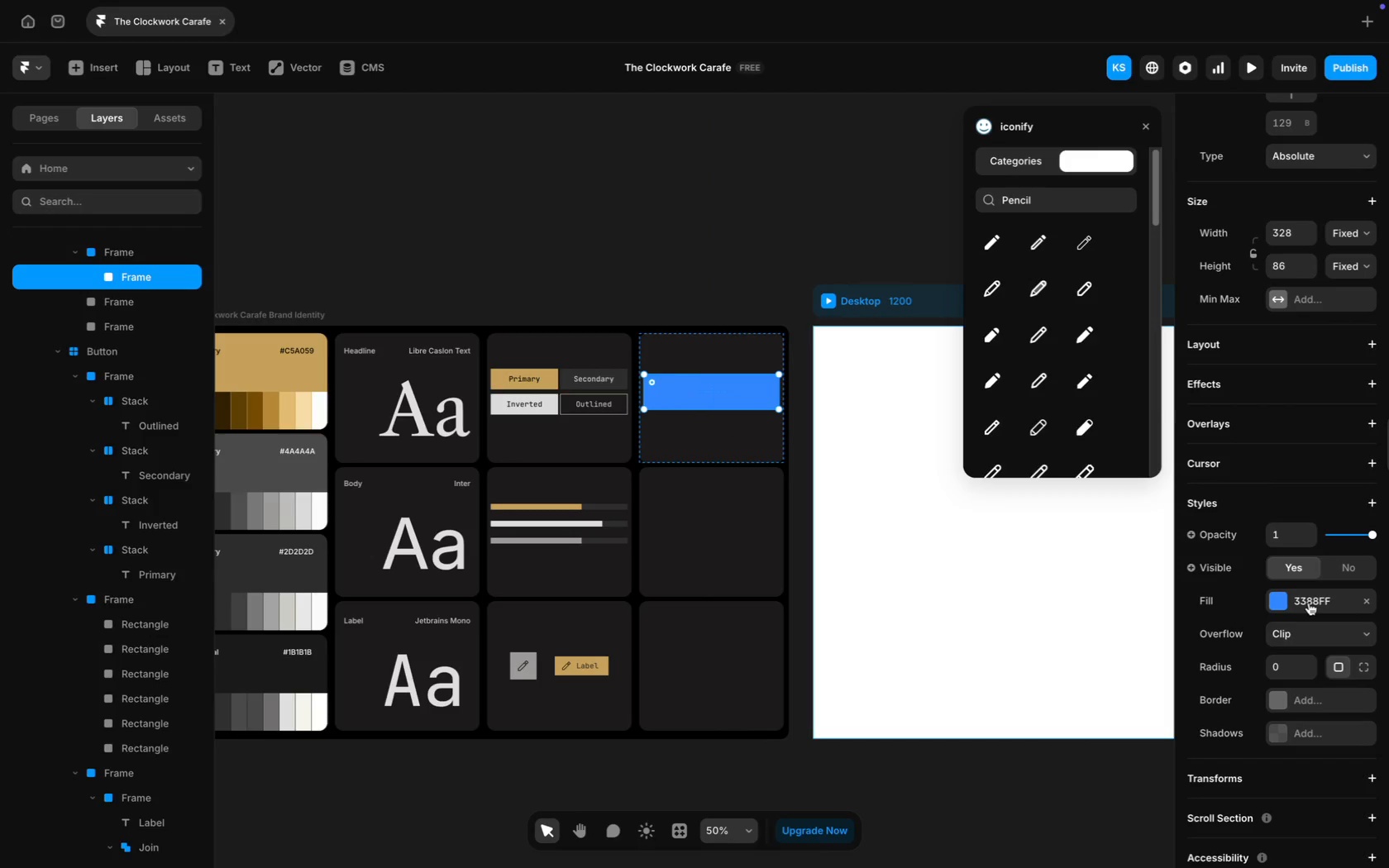 
left_click([1309, 603])
 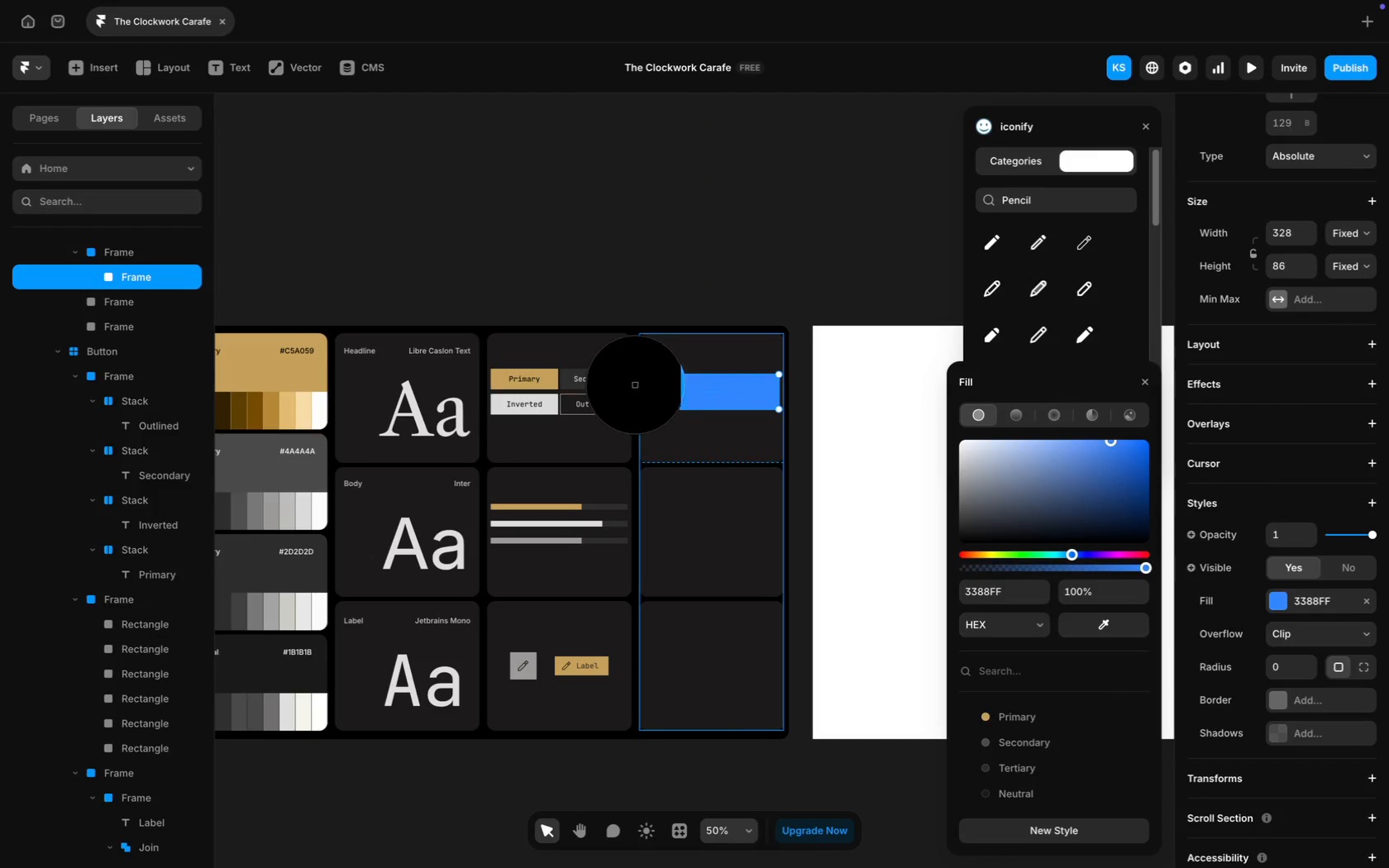 
left_click([622, 375])
 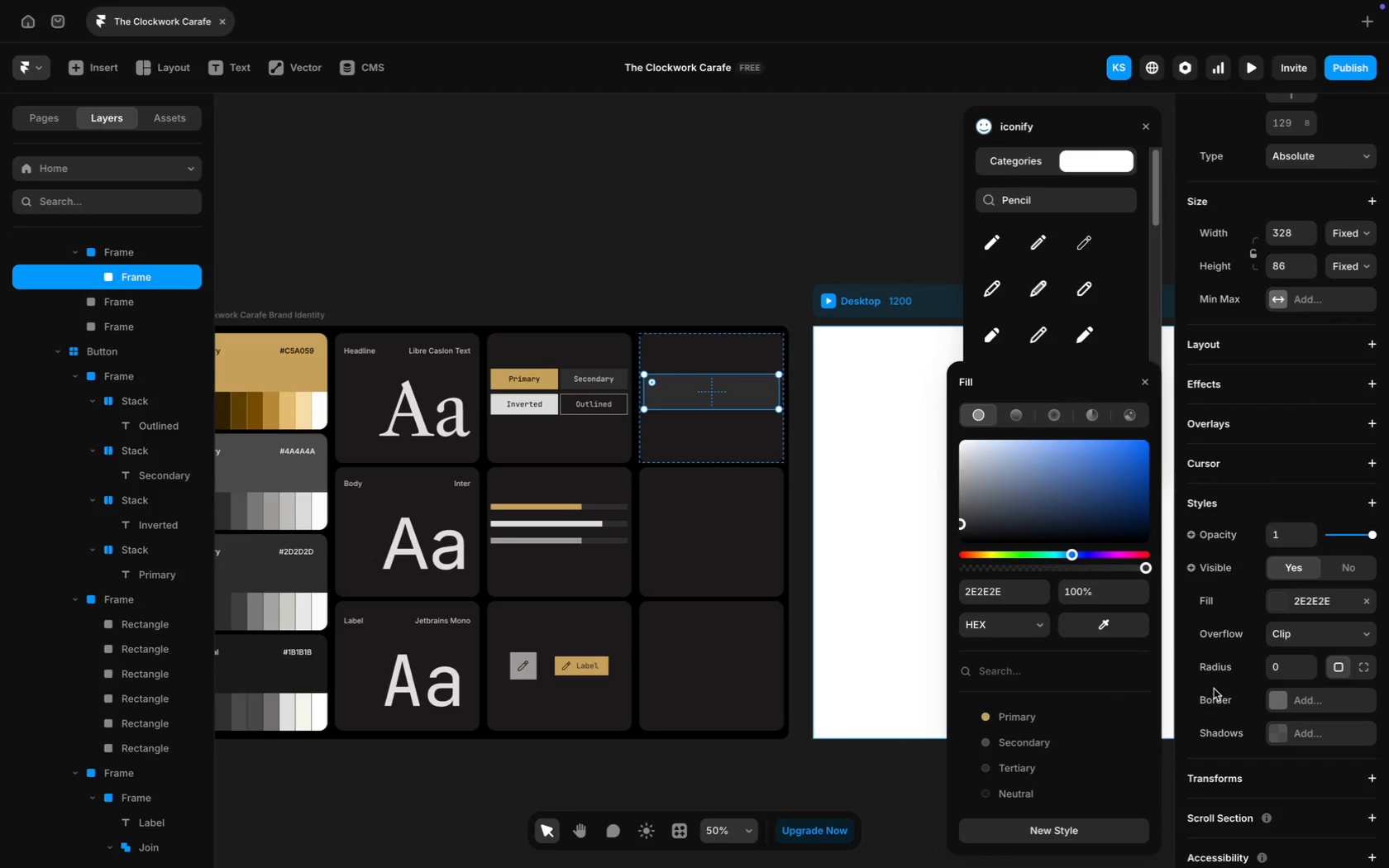 
mouse_move([1280, 706])
 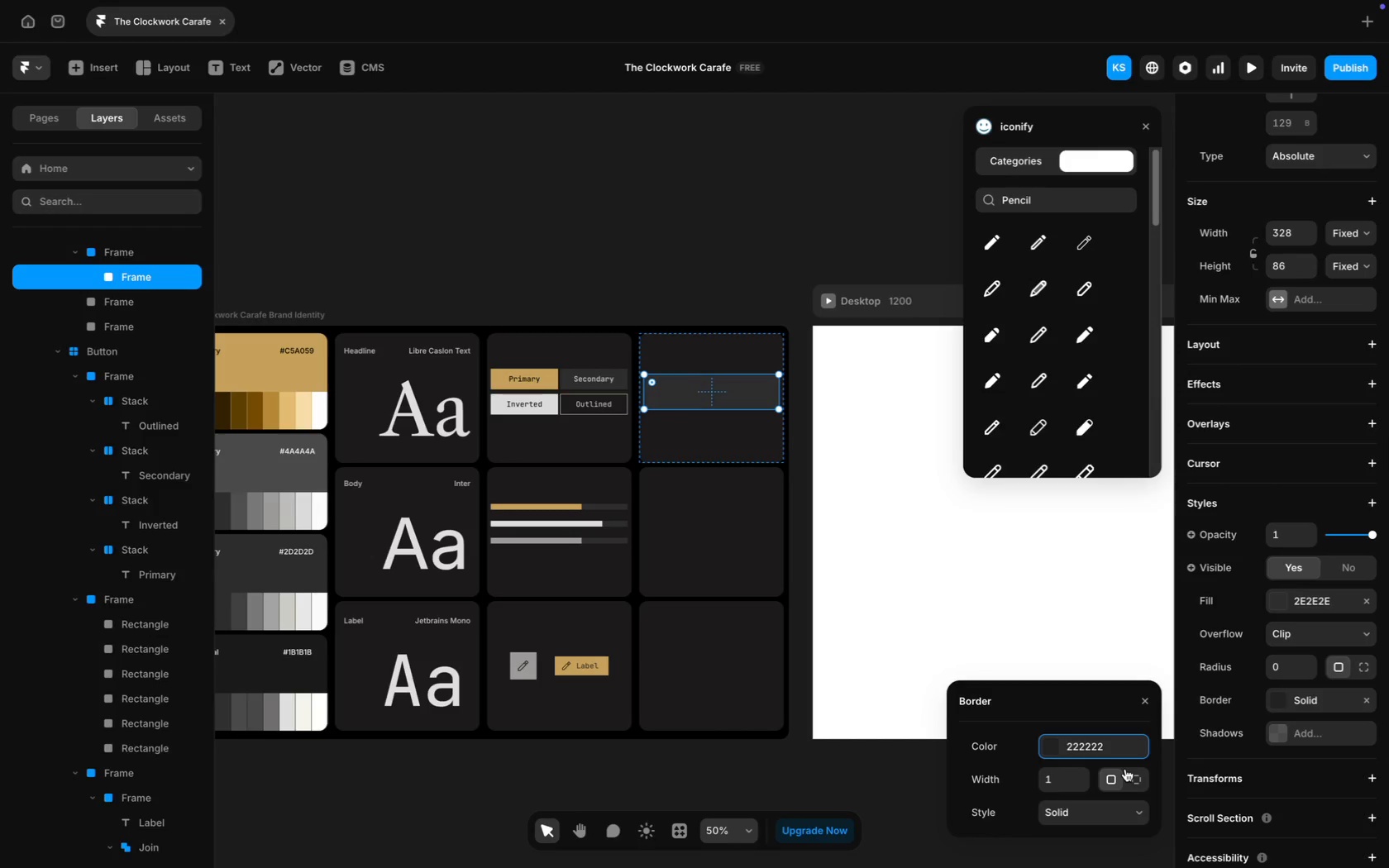 
mouse_move([1065, 756])
 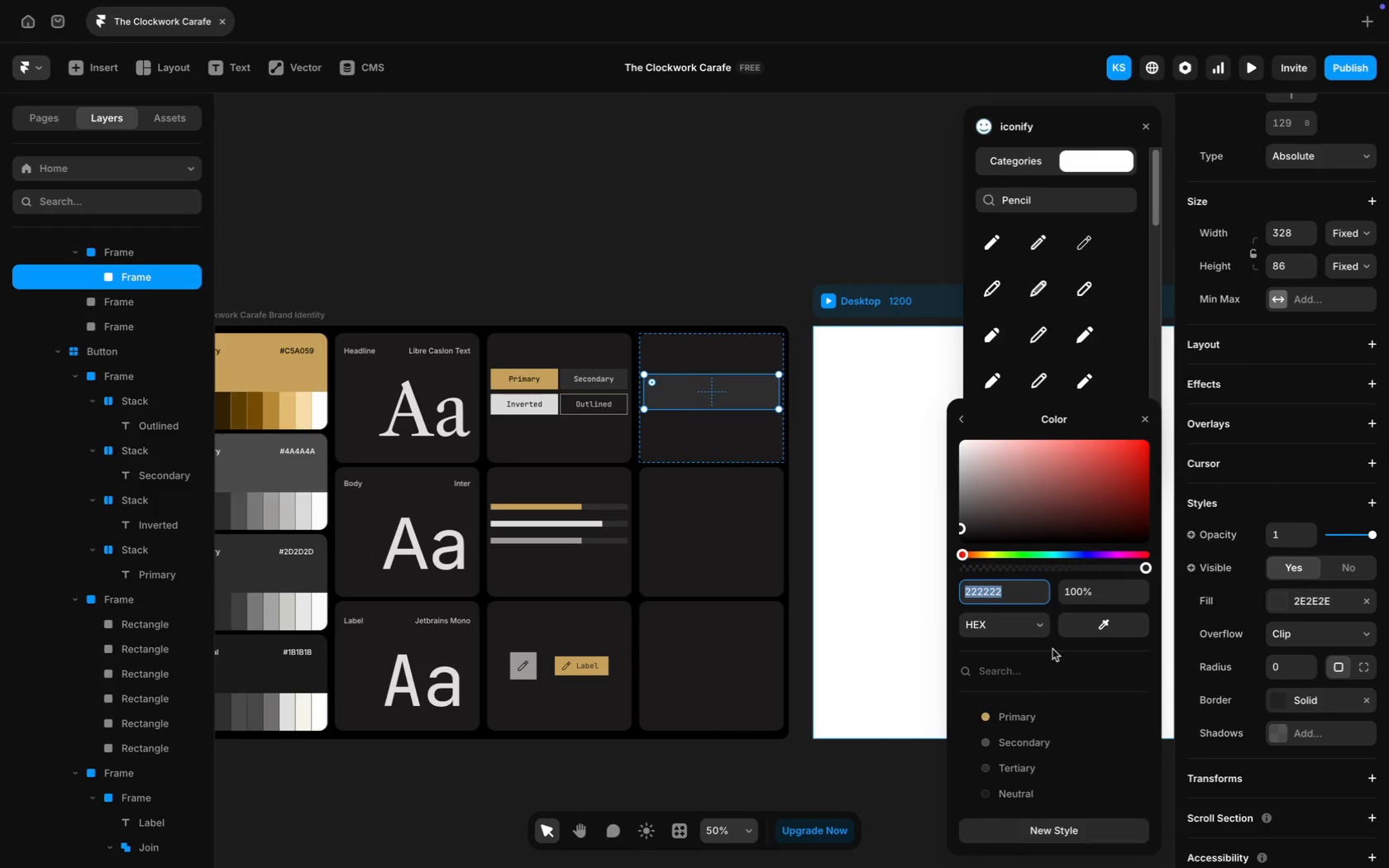 
left_click([1098, 632])
 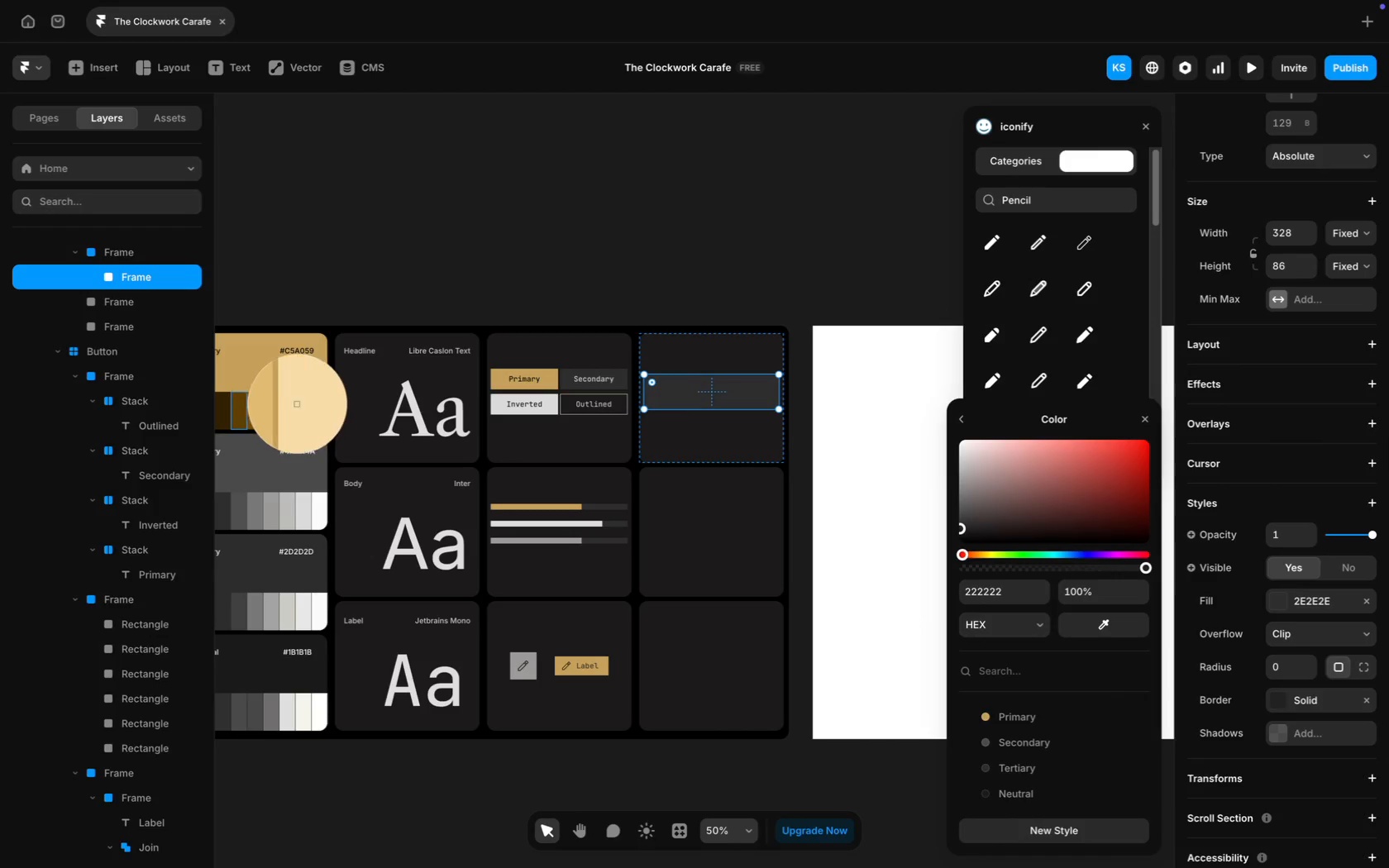 
left_click([301, 405])
 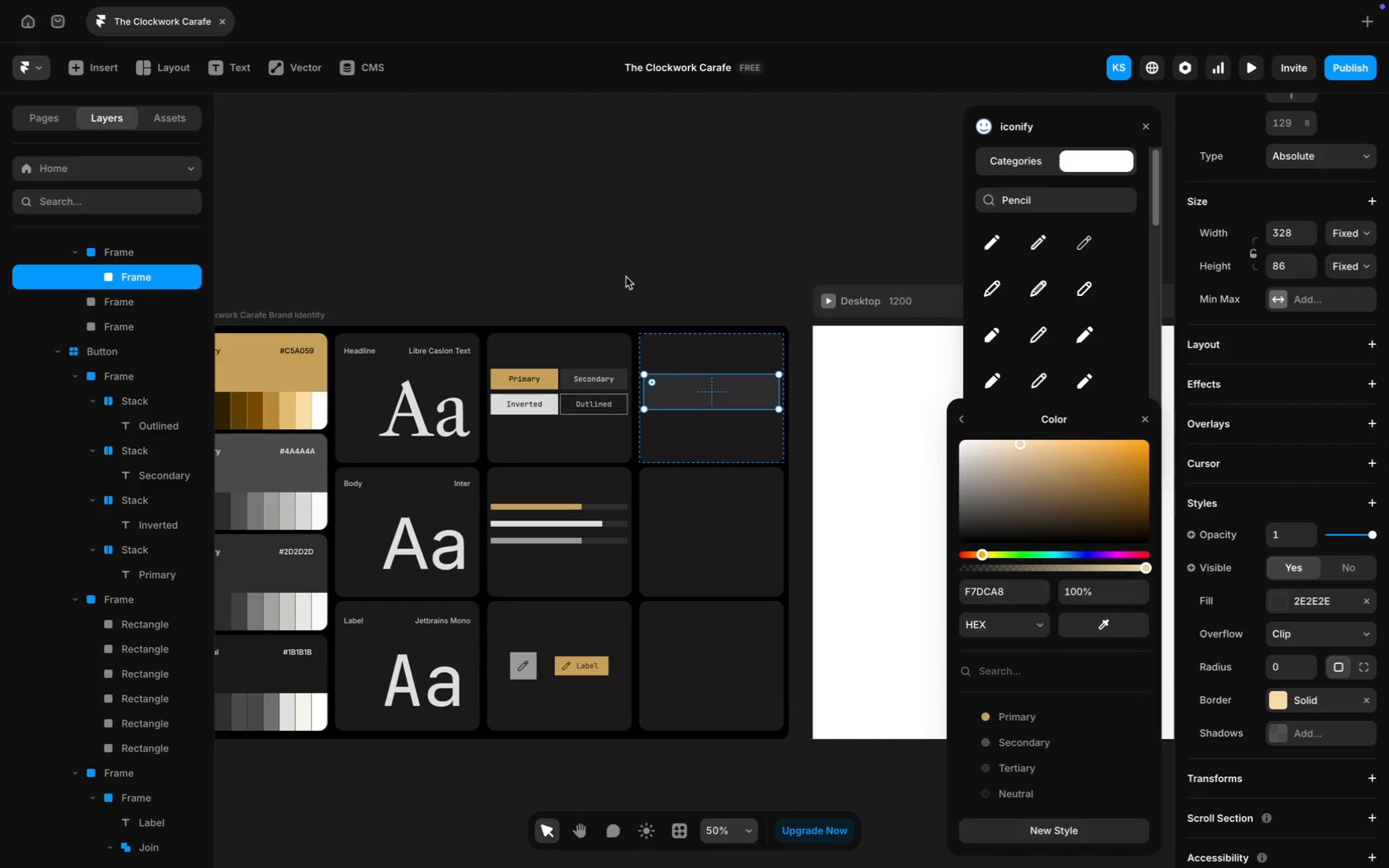 
left_click([683, 255])
 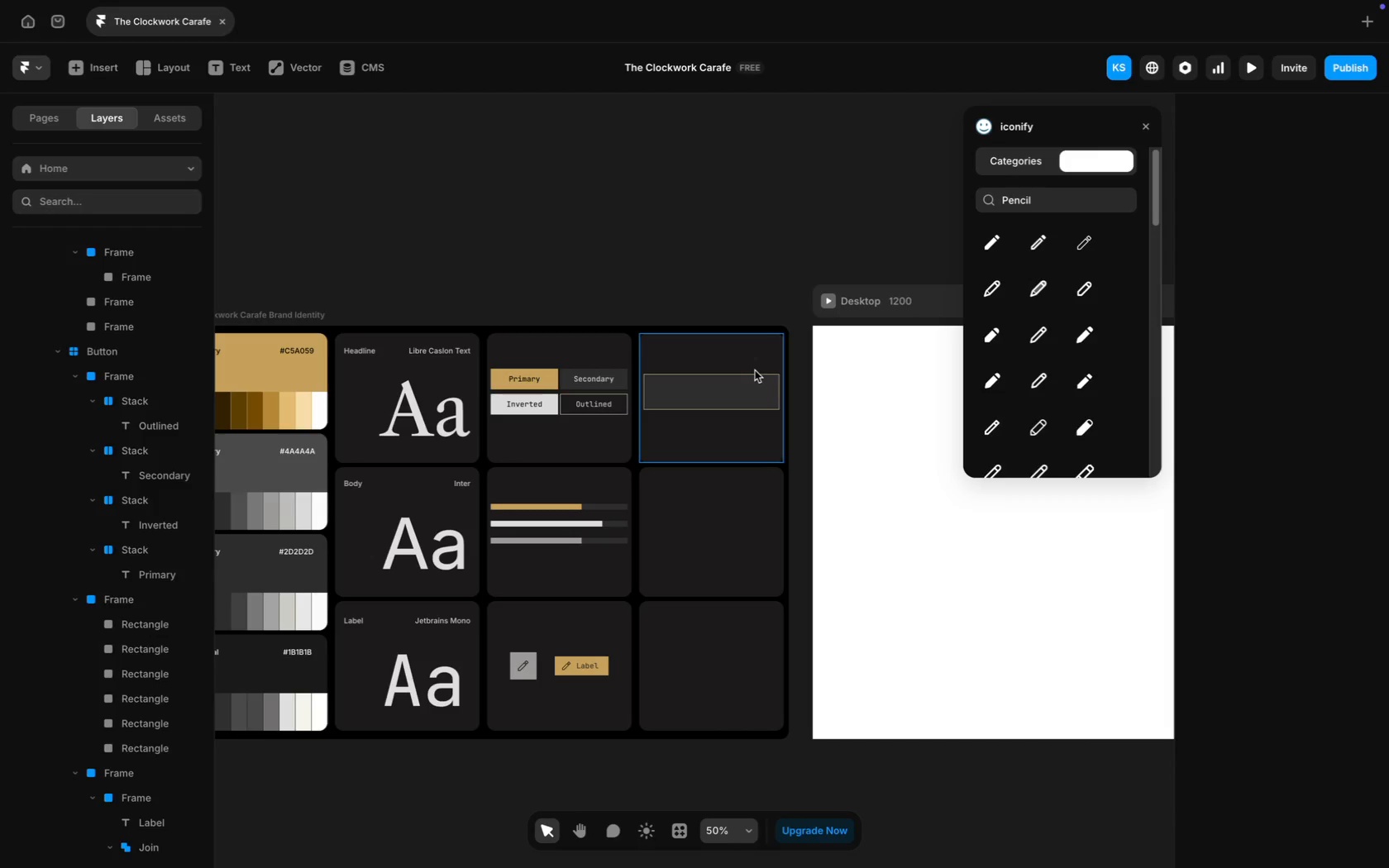 
wait(22.74)
 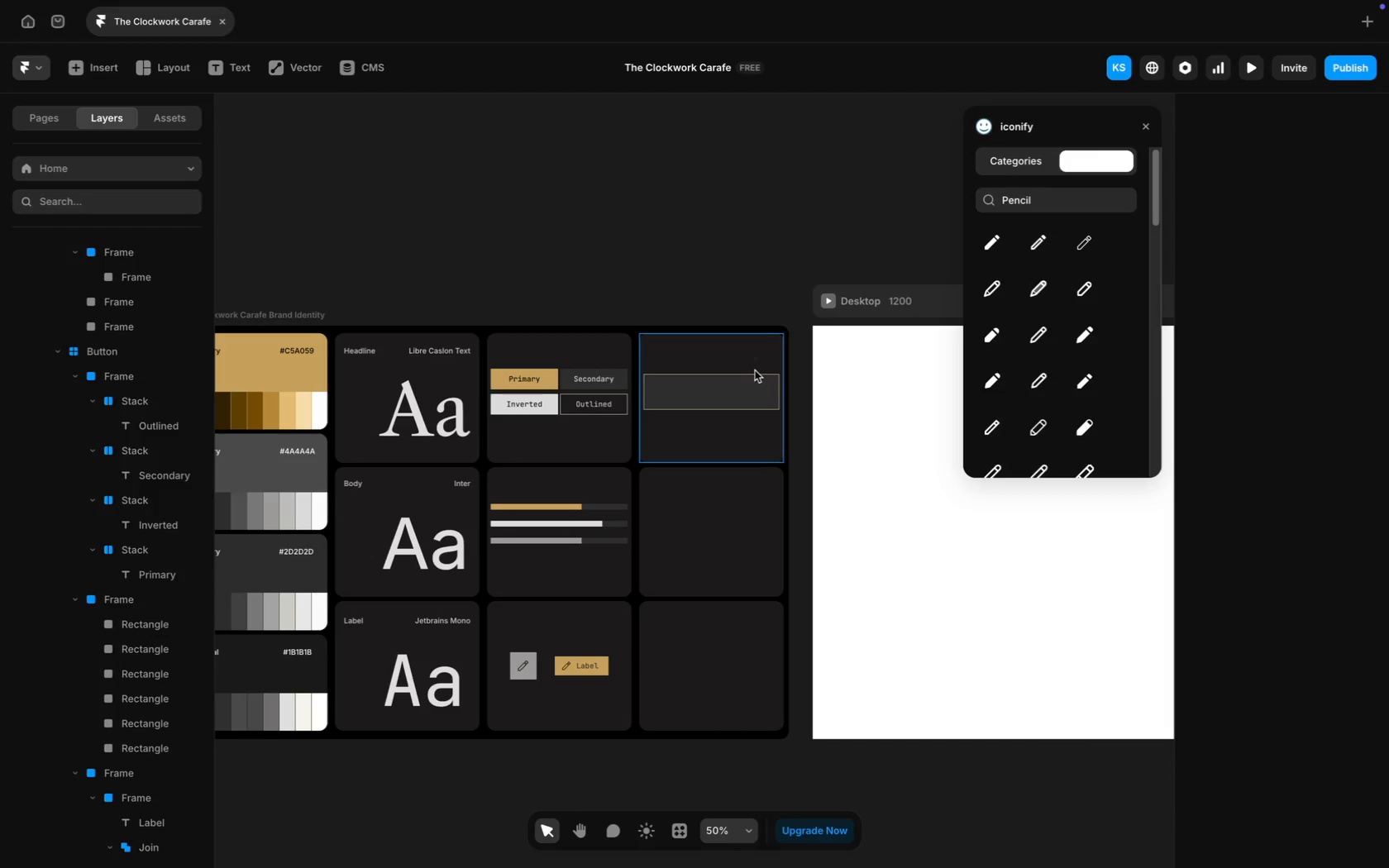 
left_click([710, 250])
 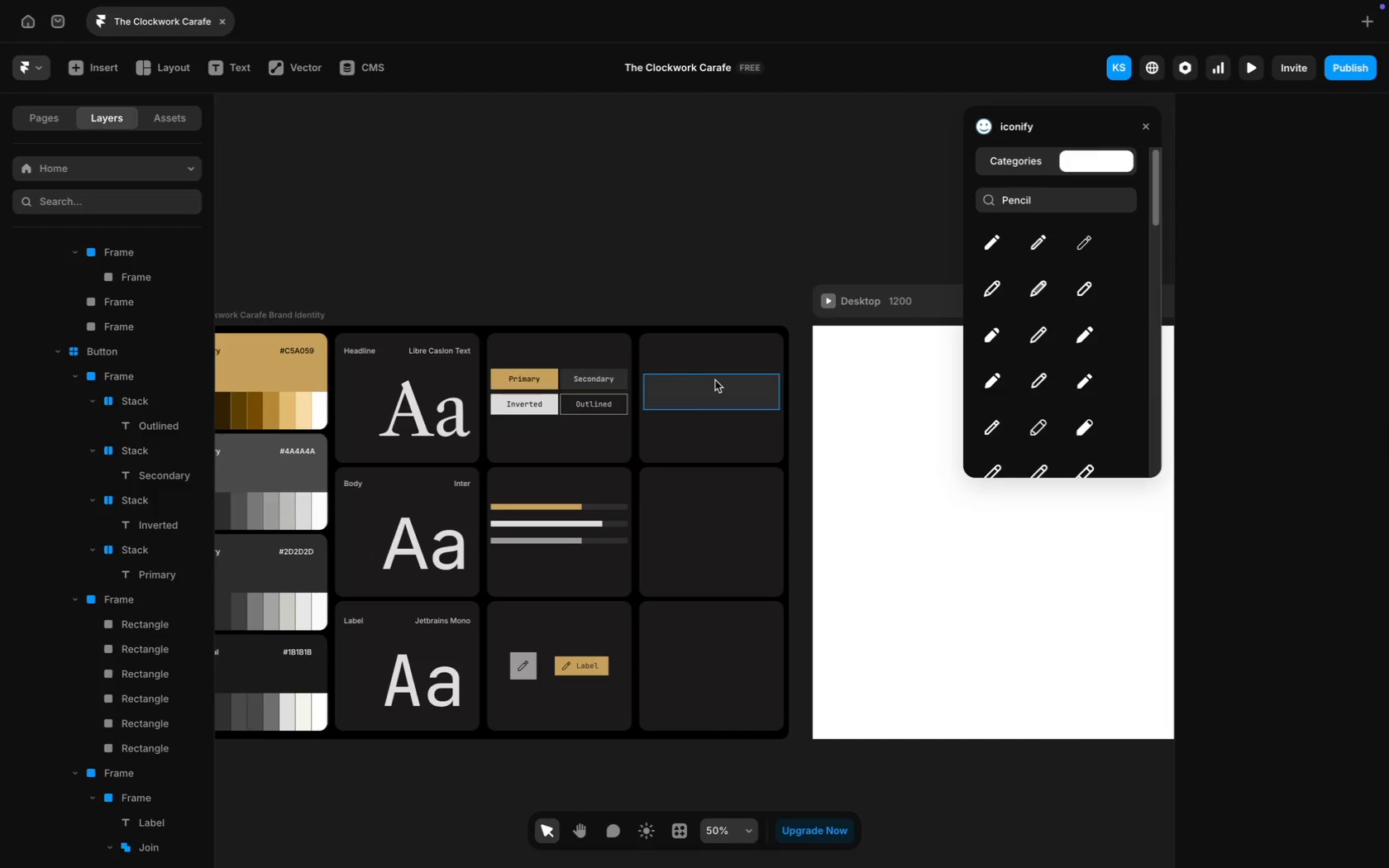 
wait(8.12)
 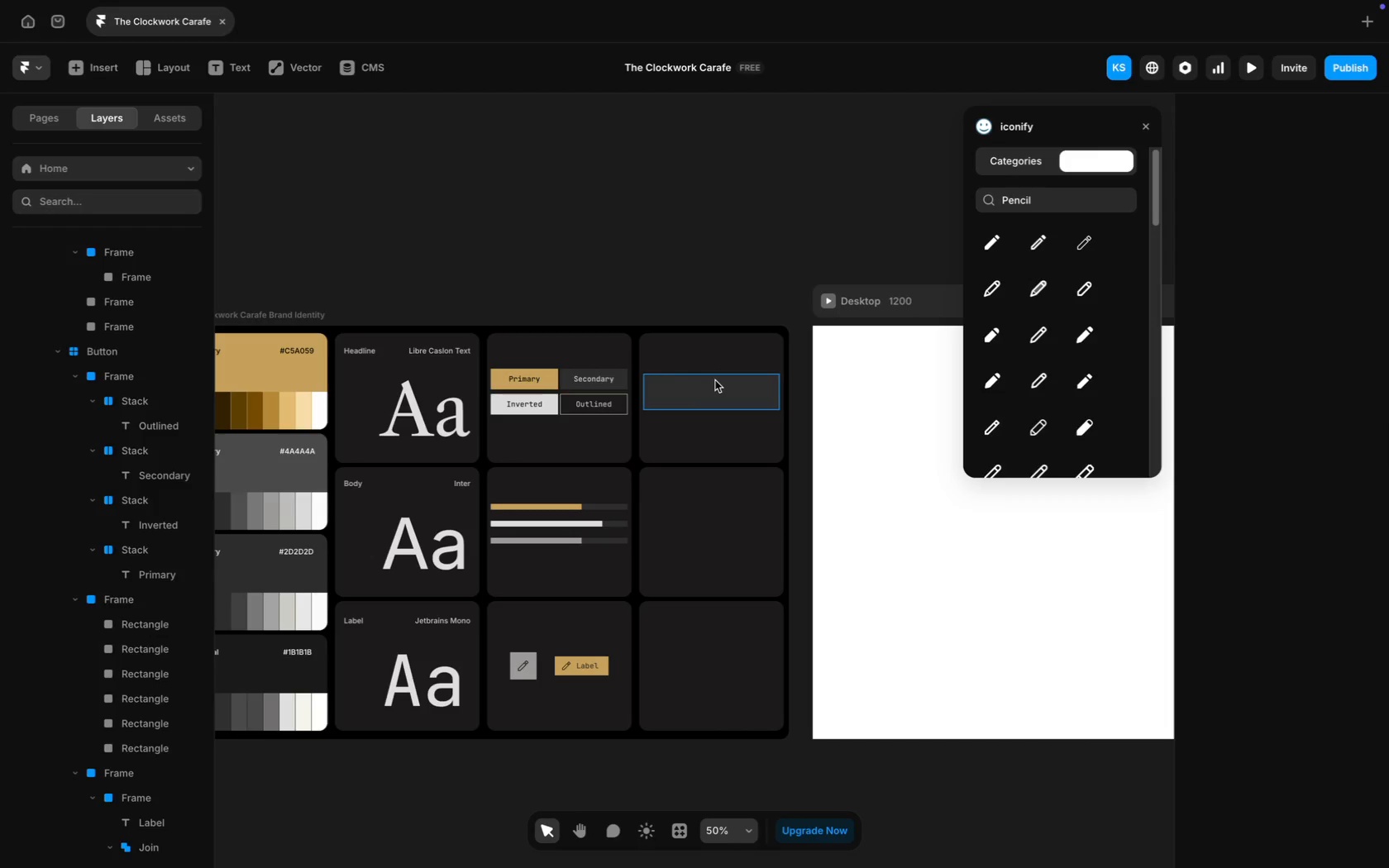 
scroll: coordinate [715, 380], scroll_direction: down, amount: 5.0
 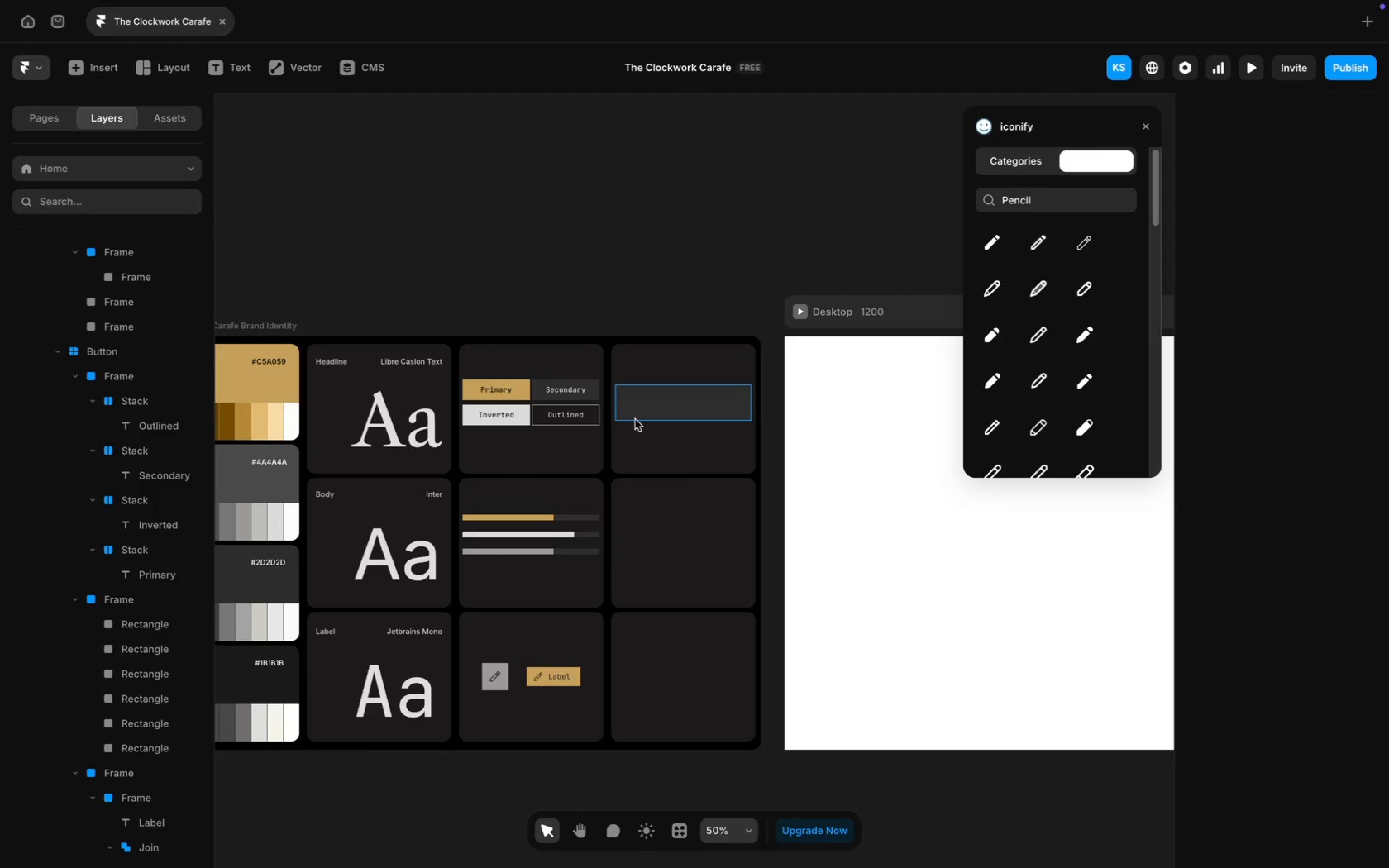 
wait(7.47)
 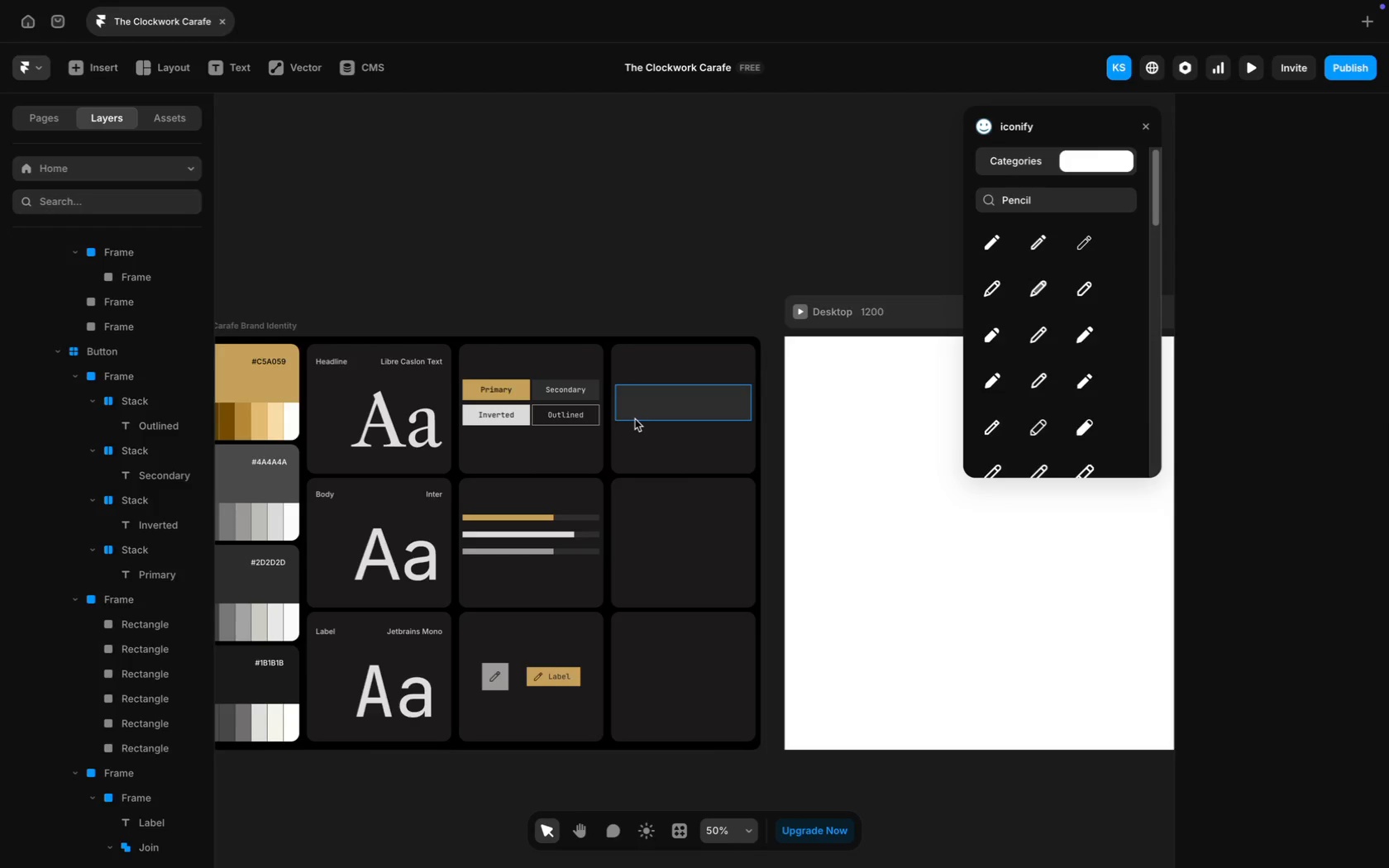 
scroll: coordinate [646, 356], scroll_direction: down, amount: 17.0
 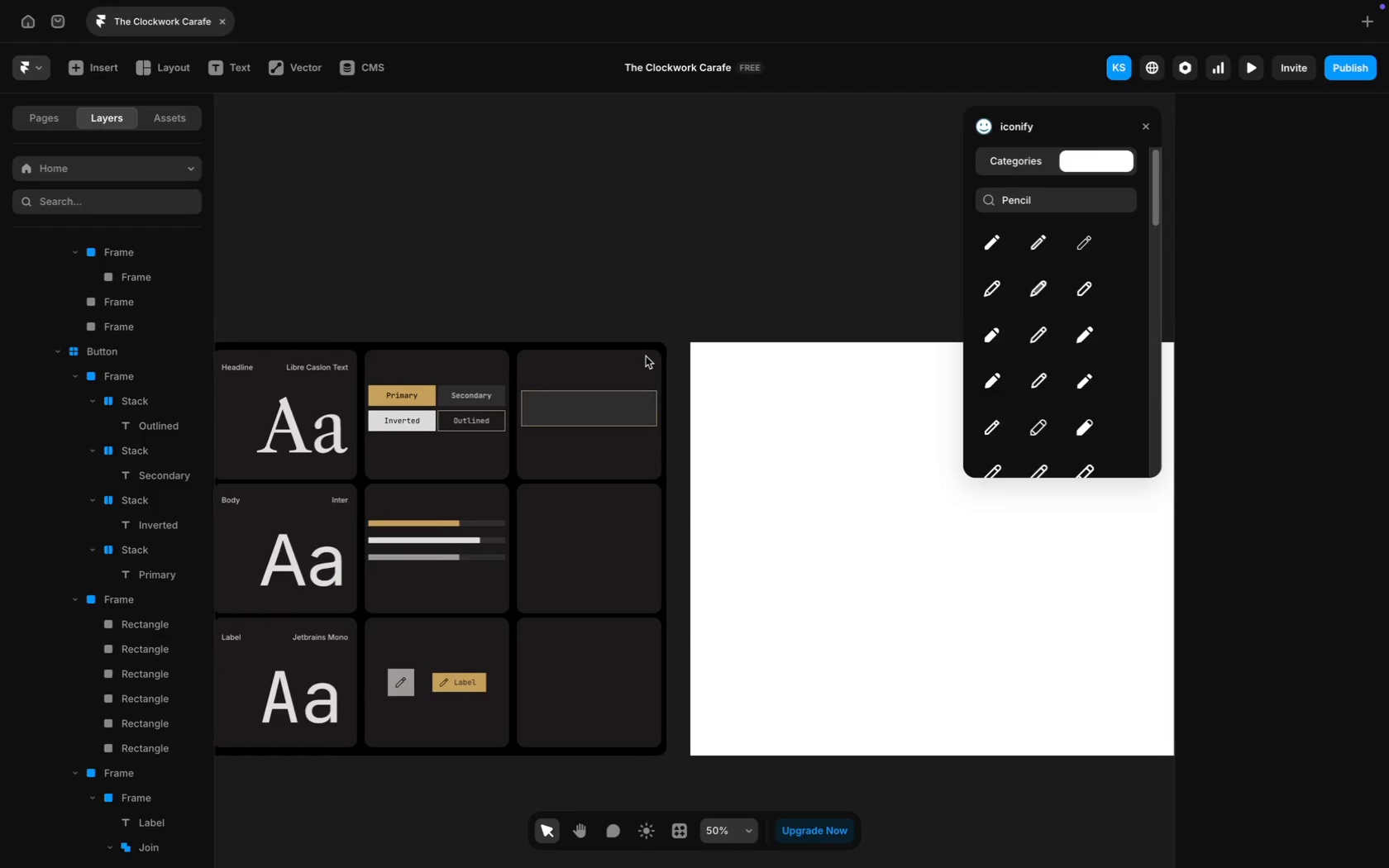 
mouse_move([603, 302])
 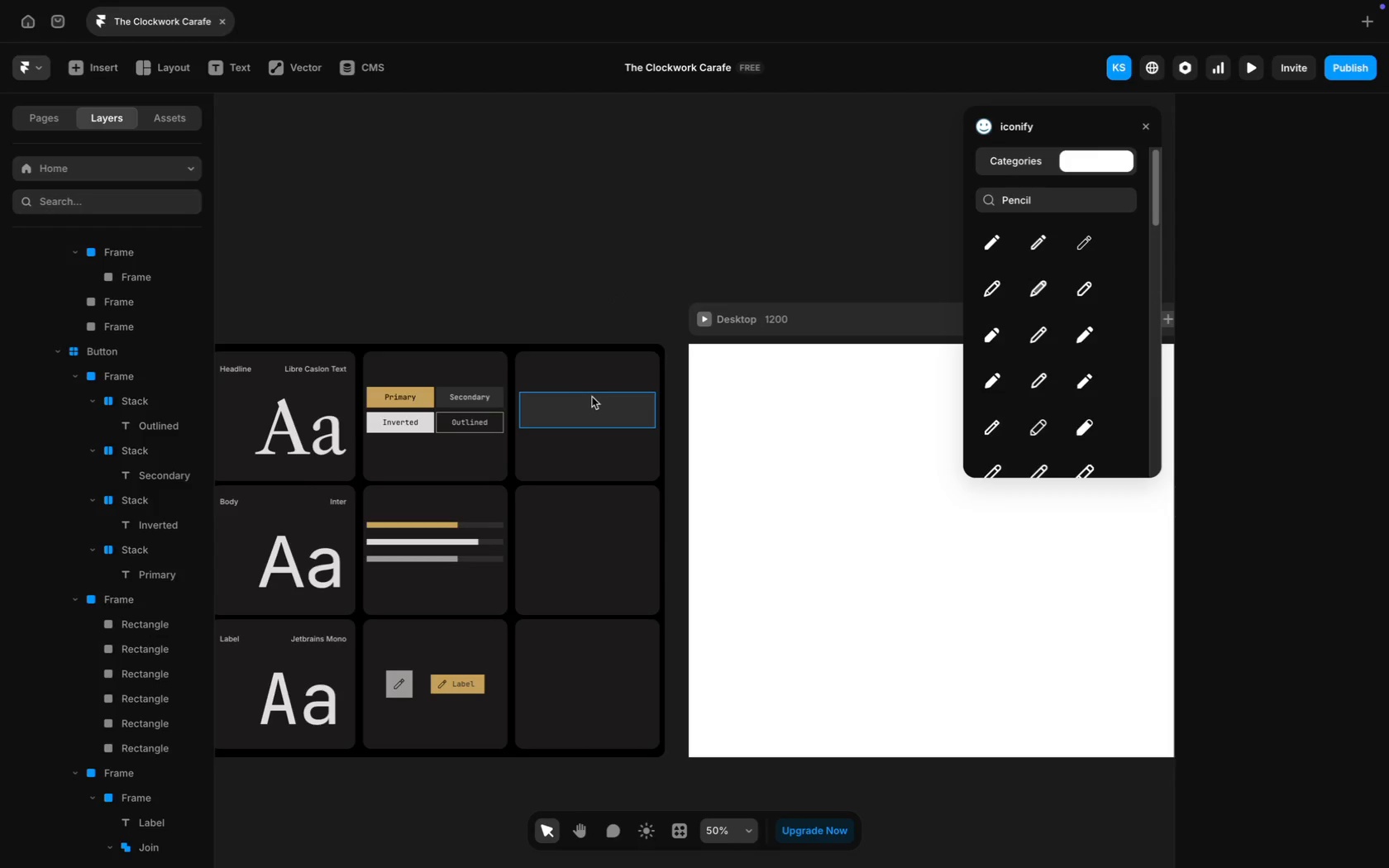 
left_click([599, 227])
 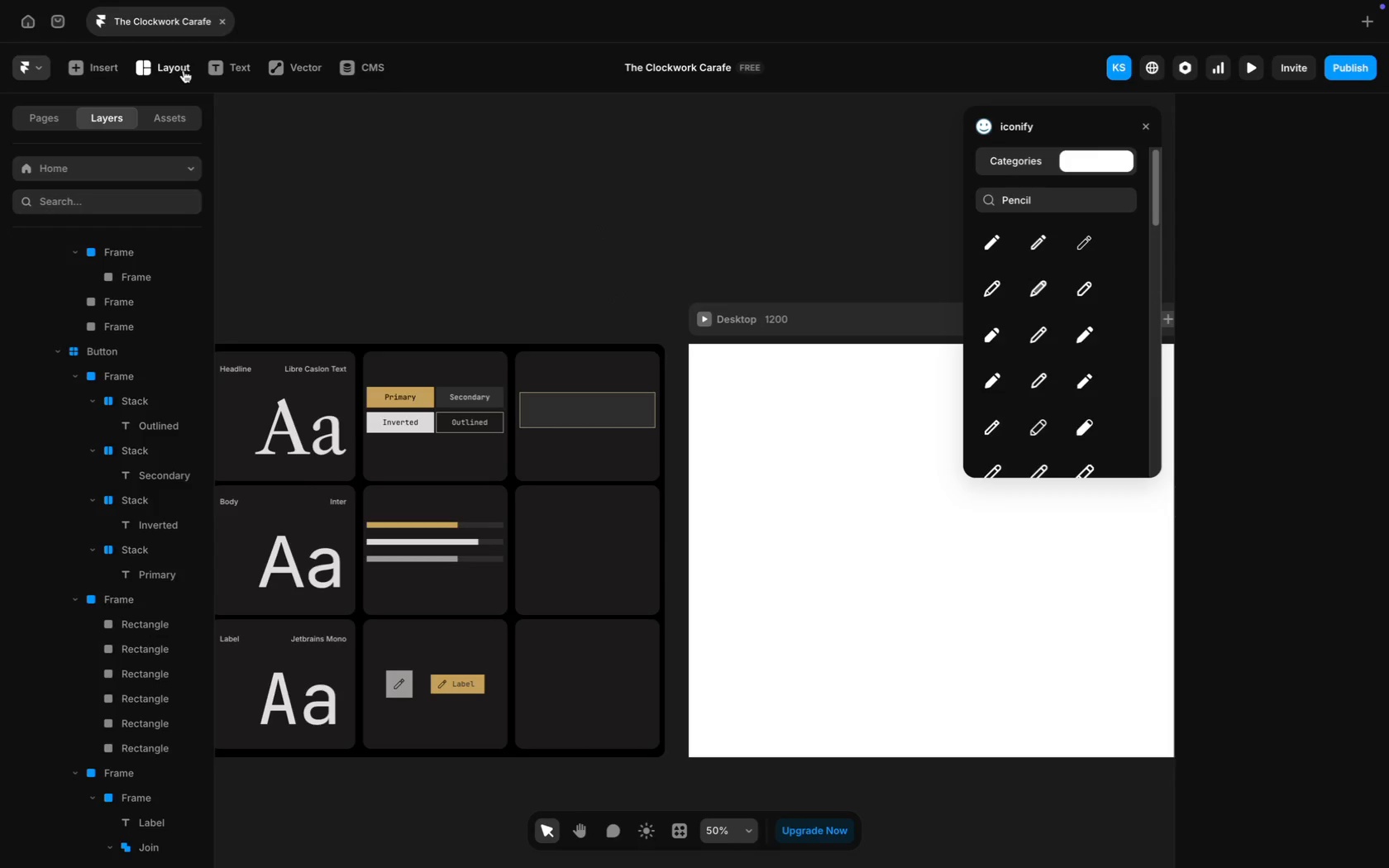 
left_click([179, 70])
 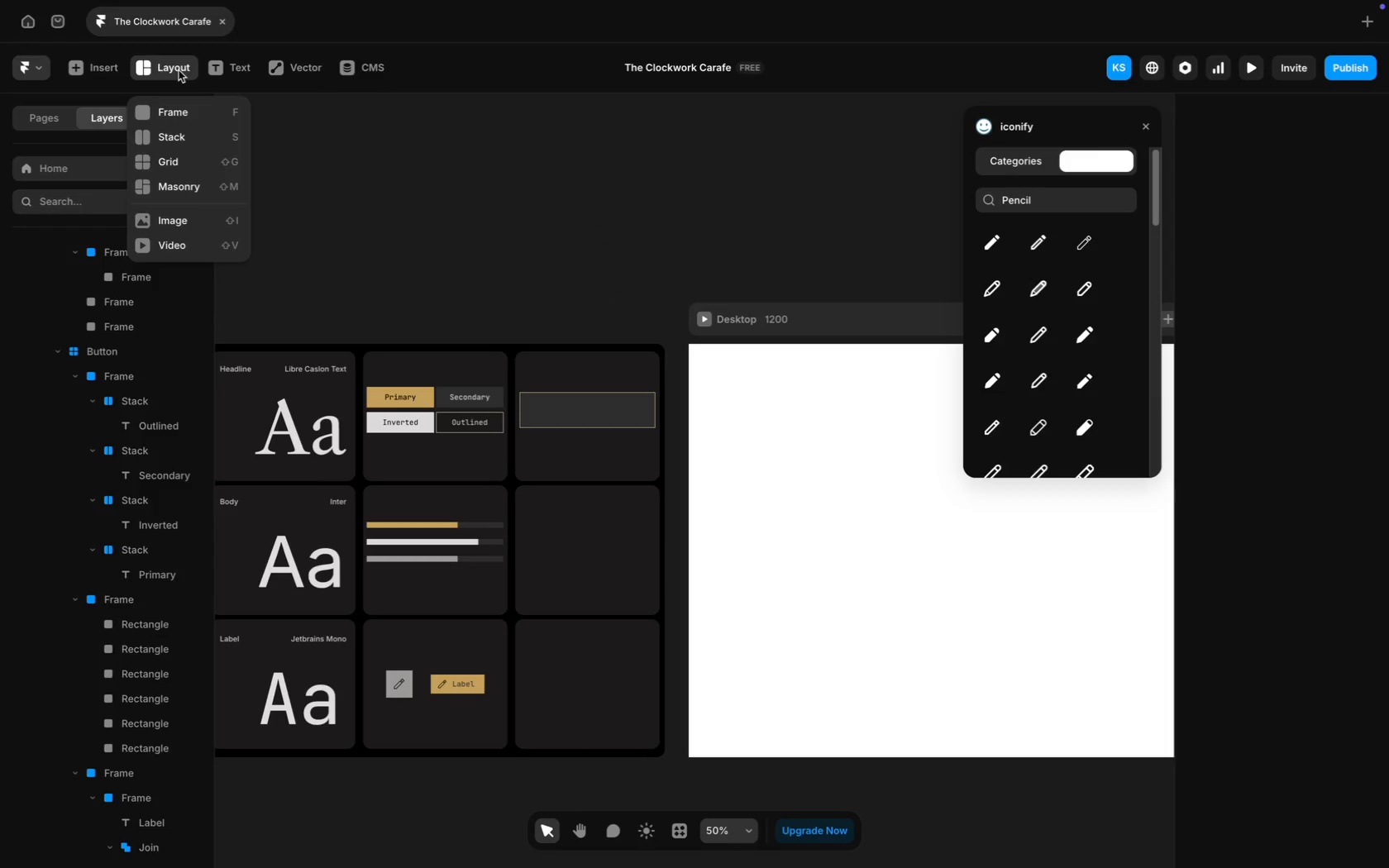 
left_click([179, 70])
 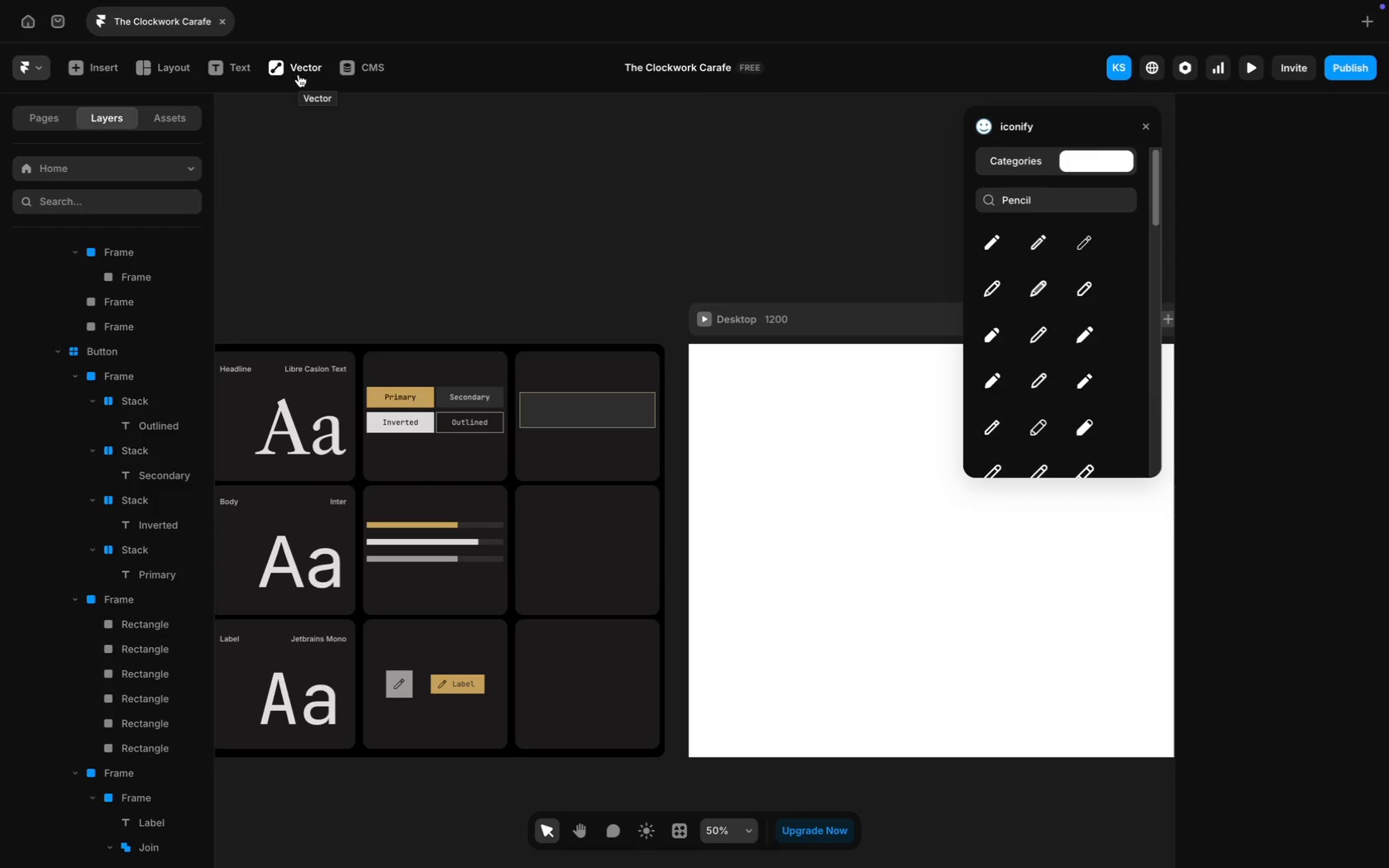 
wait(13.57)
 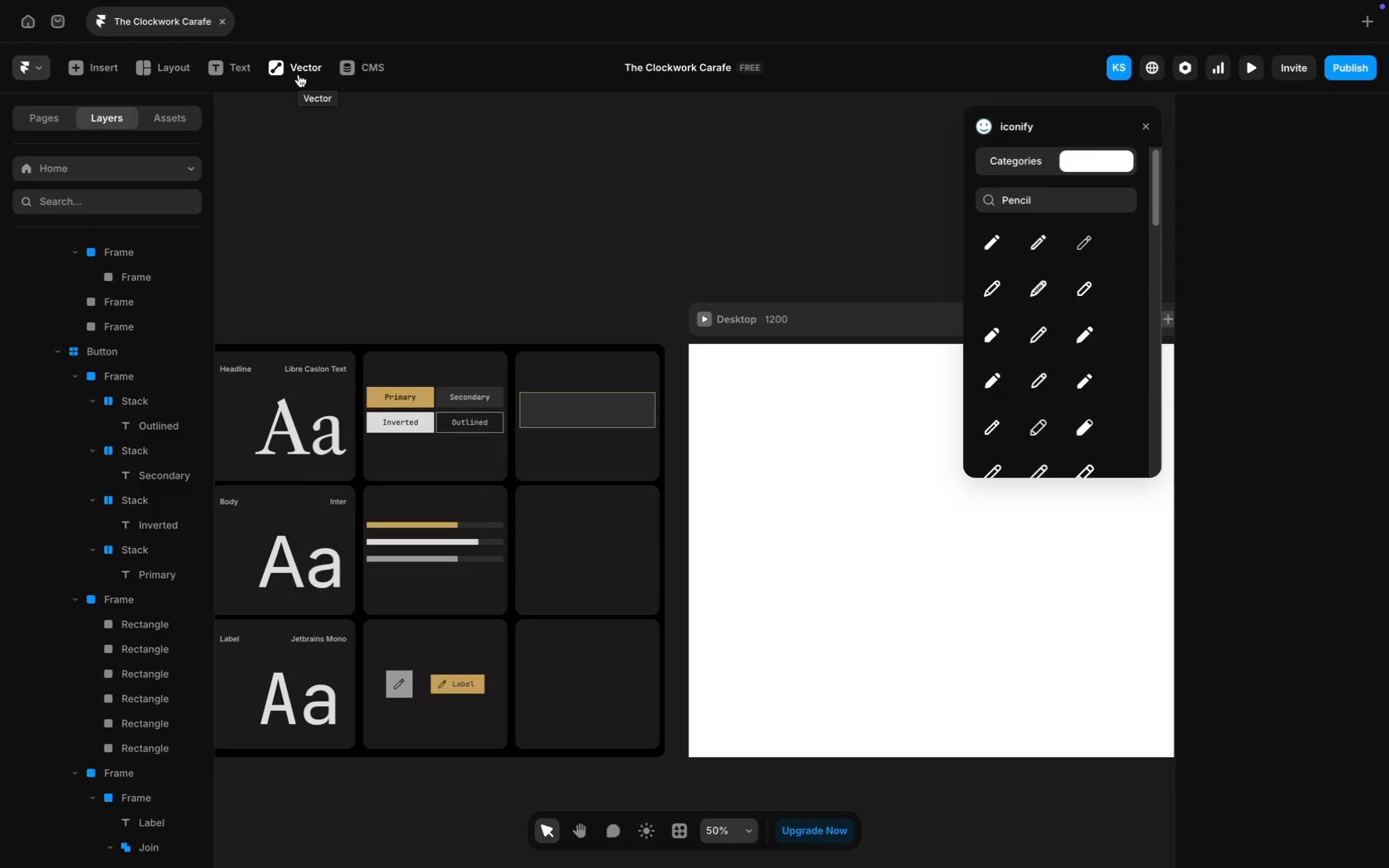 
left_click([583, 399])
 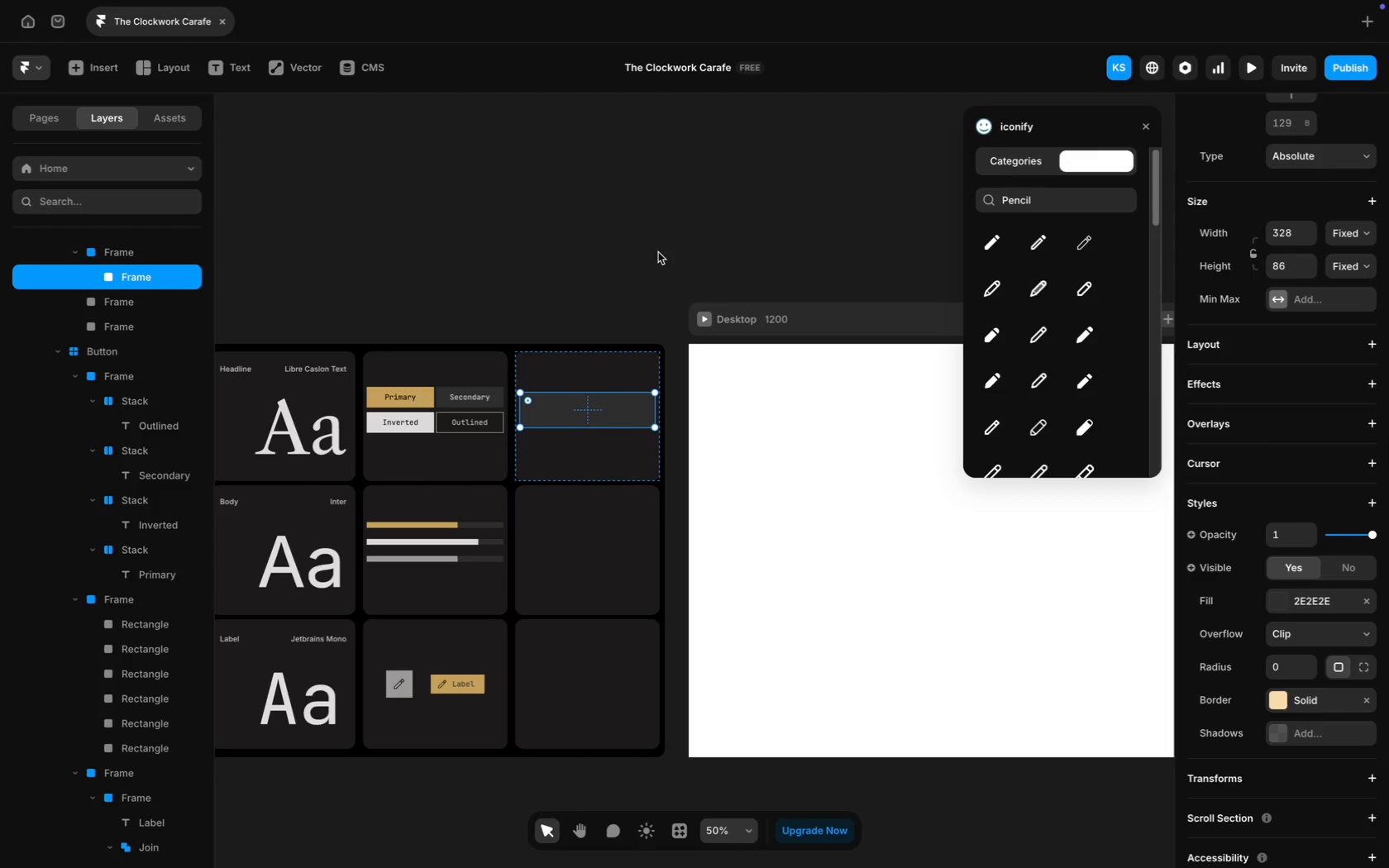 
left_click([654, 253])
 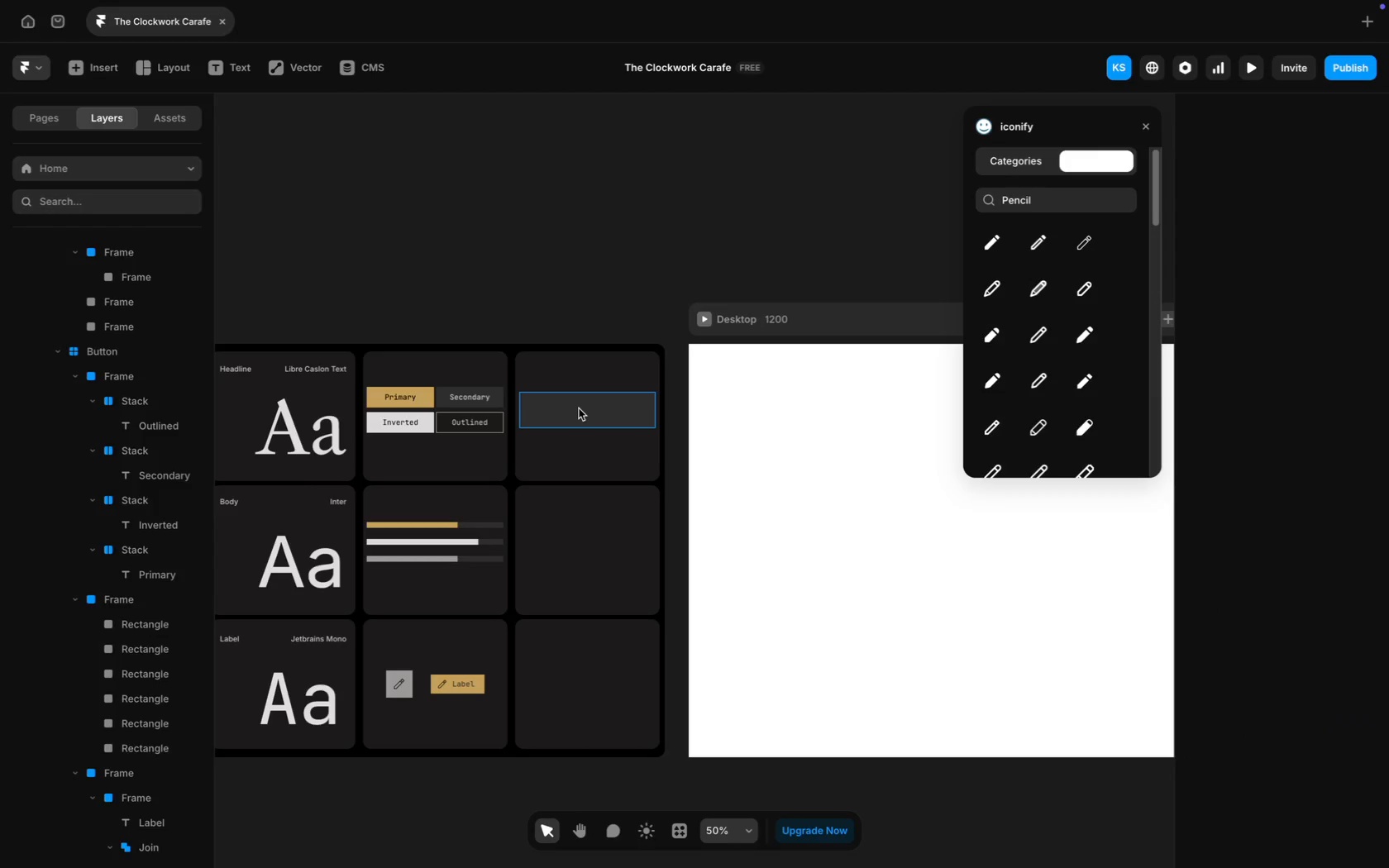 
wait(12.49)
 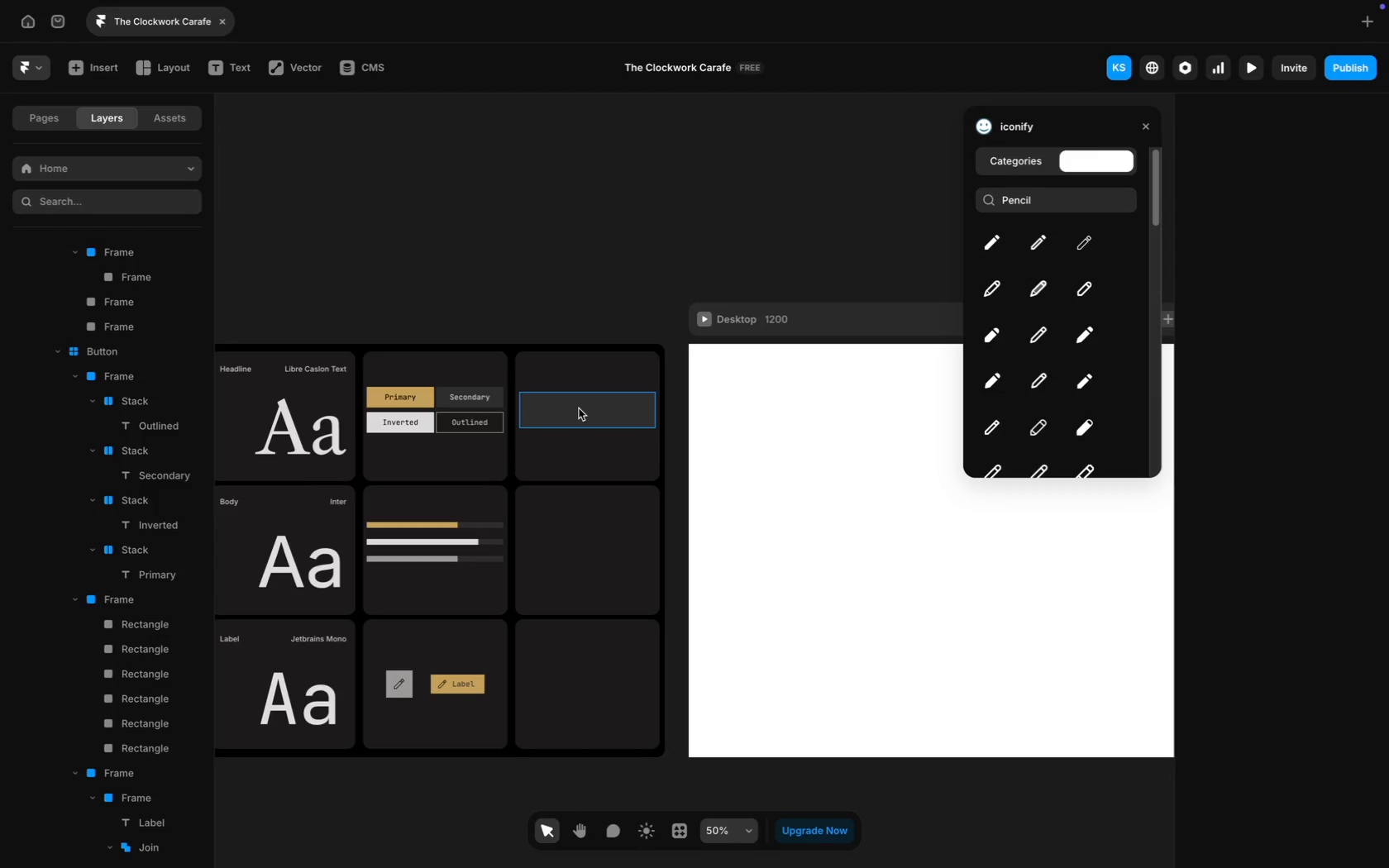 
key(Meta+A)
 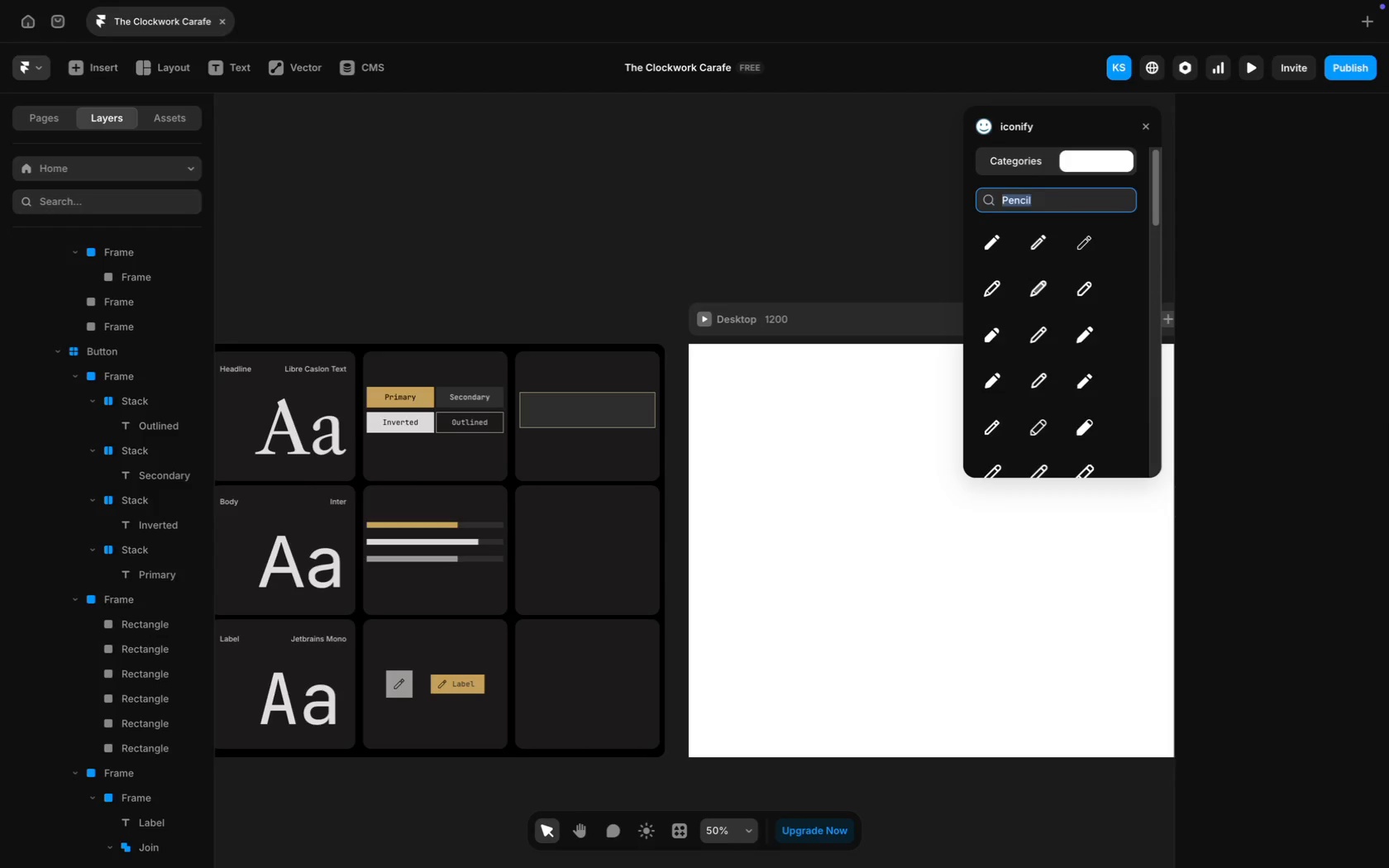 
key(Backspace)
 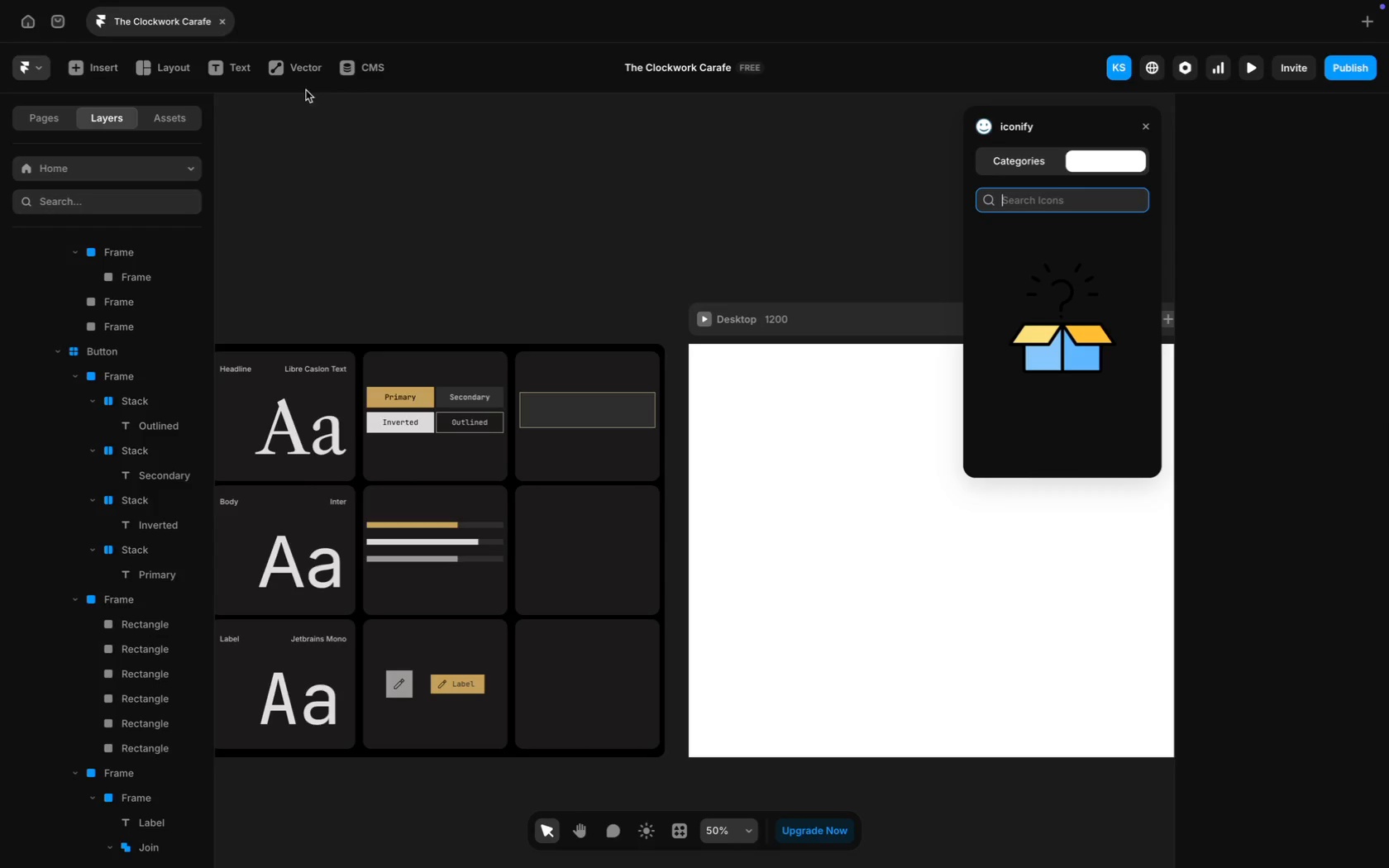 
left_click([302, 74])
 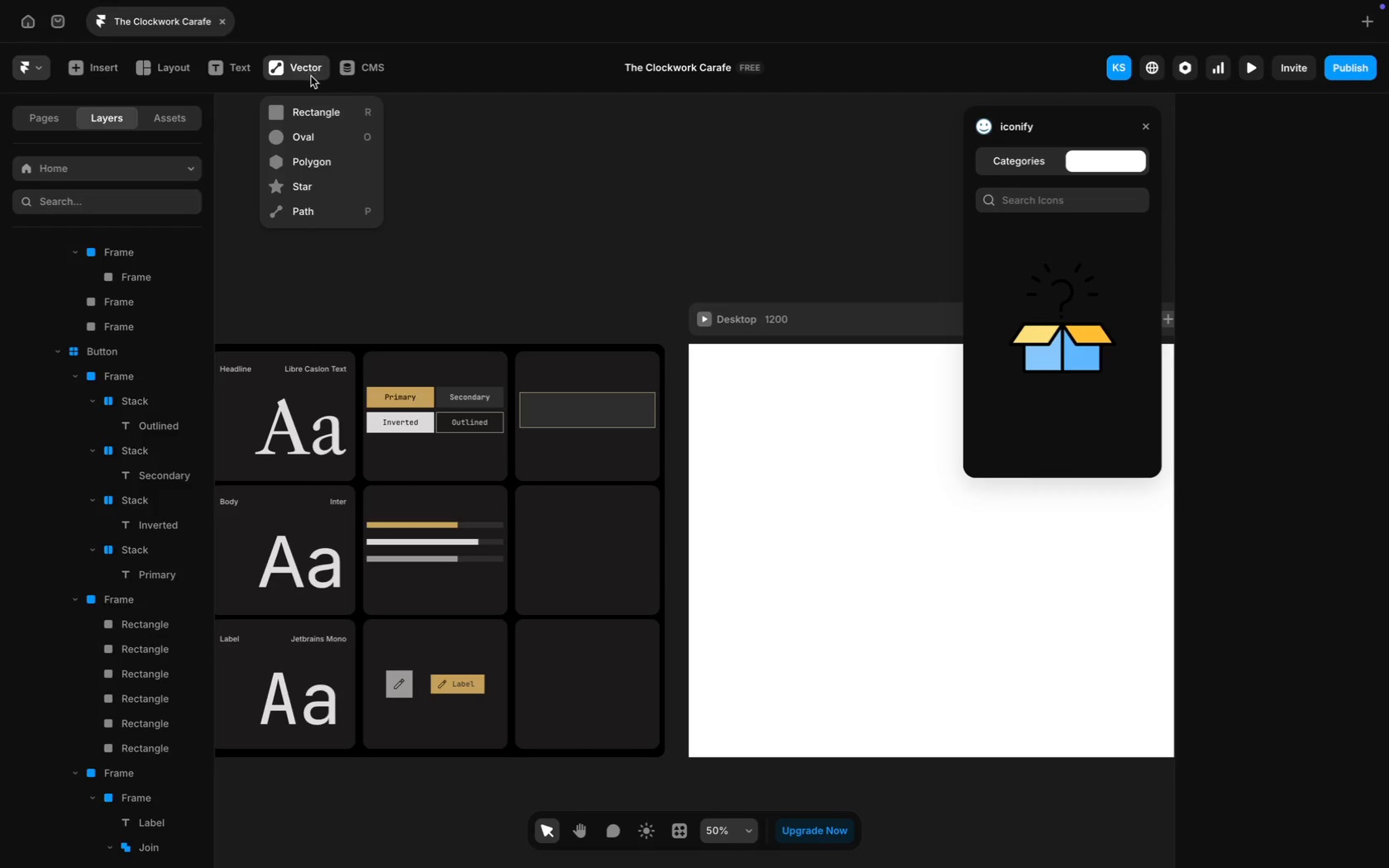 
left_click([555, 199])
 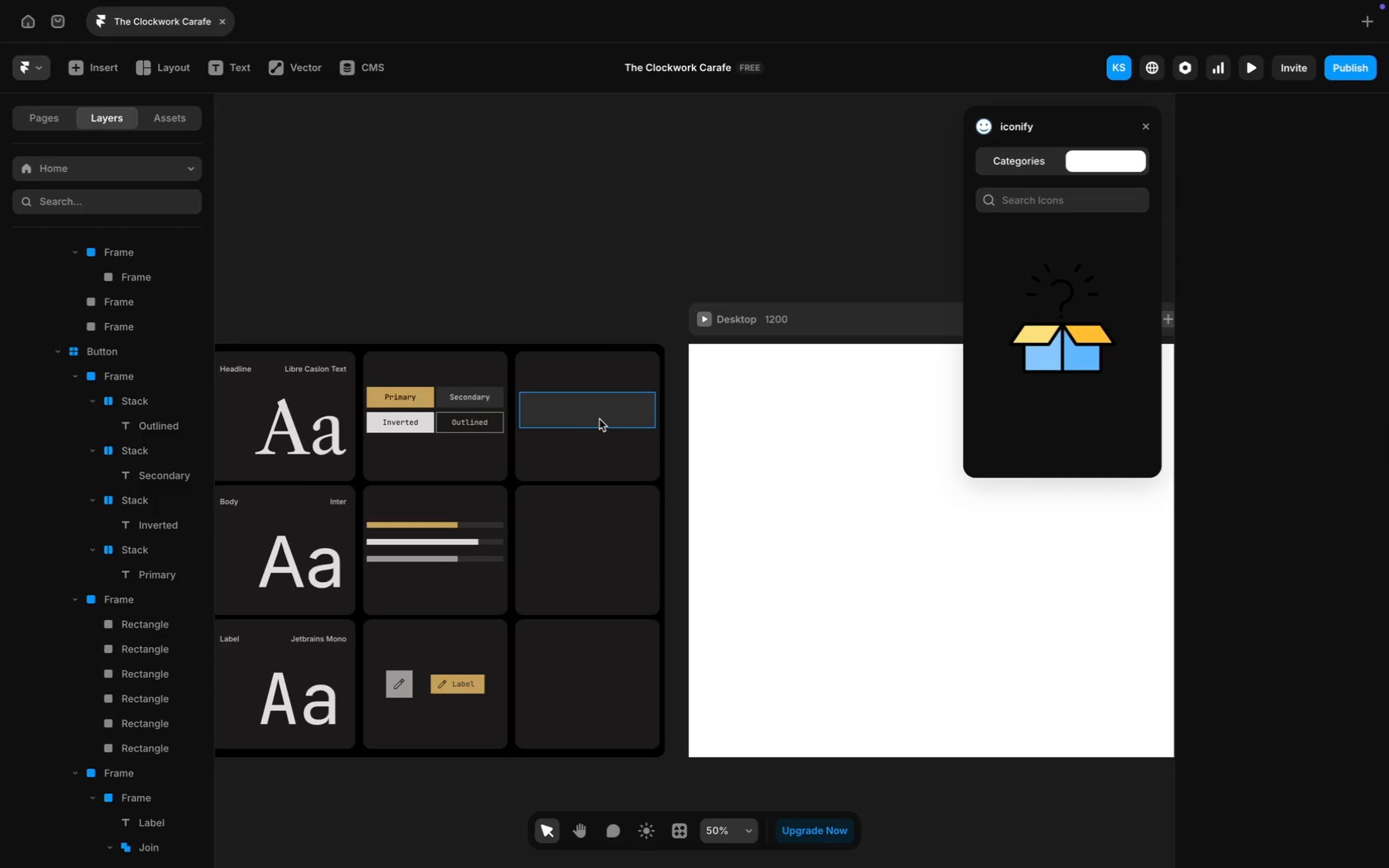 
left_click([600, 421])
 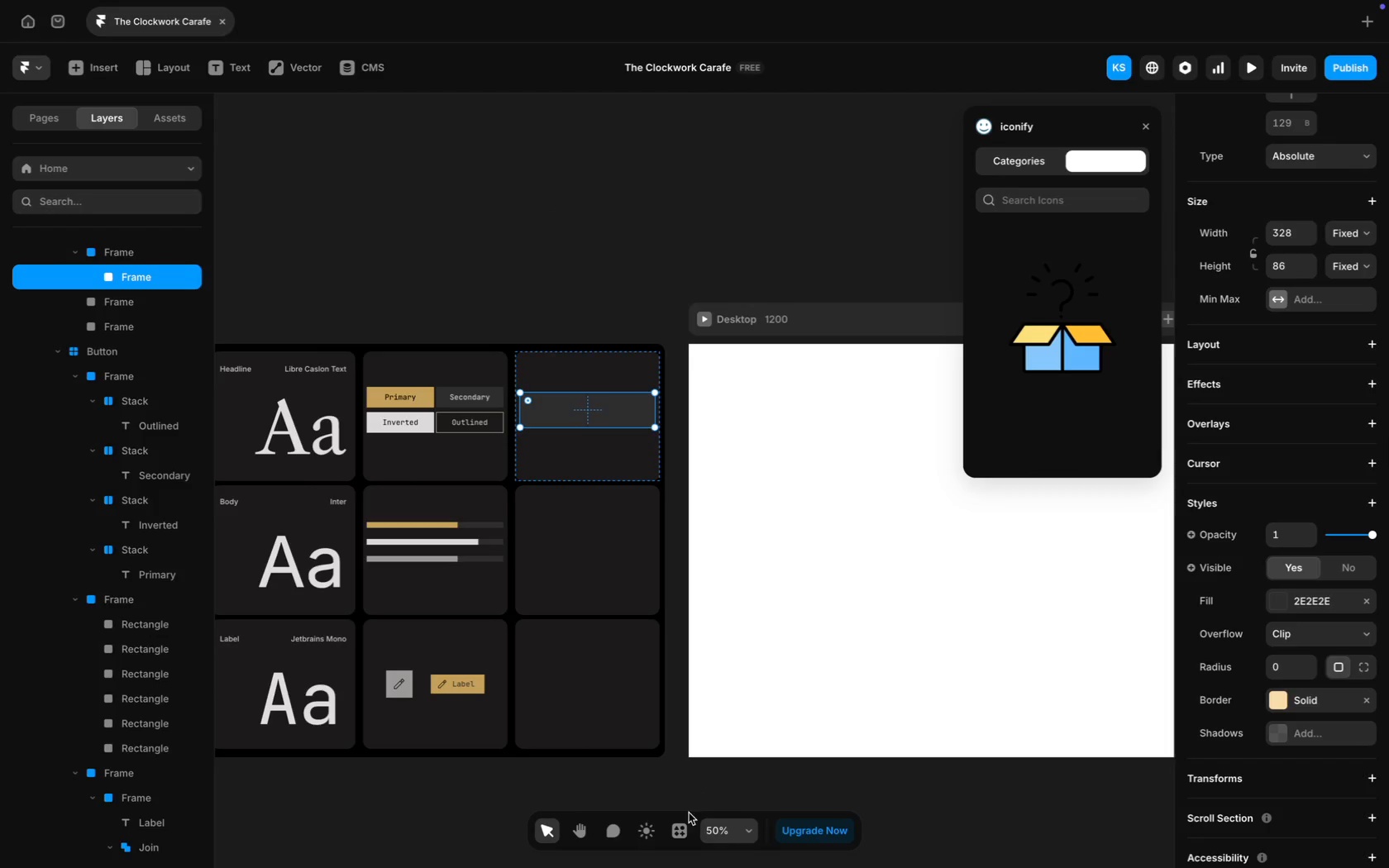 
left_click([682, 830])
 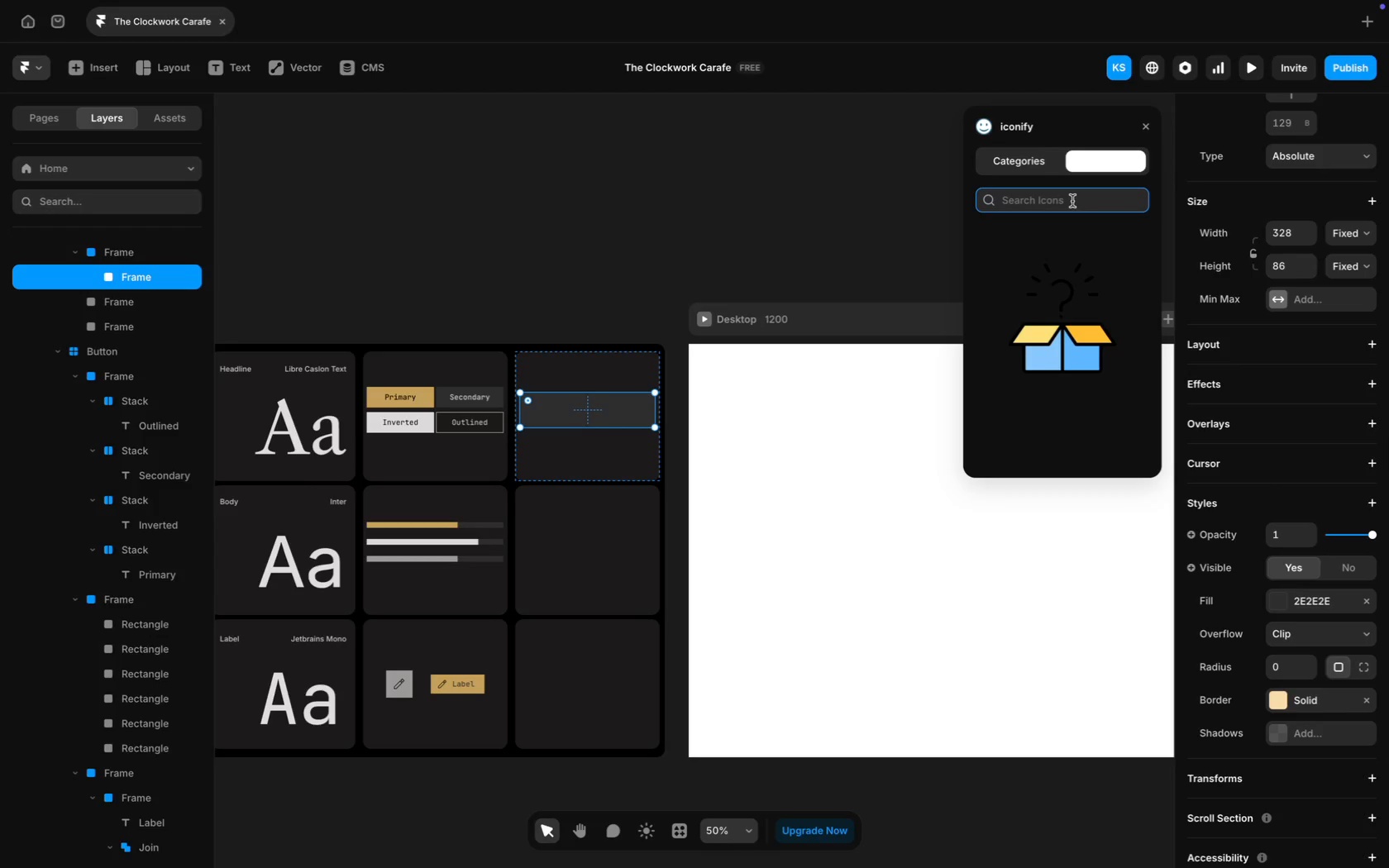 
wait(7.56)
 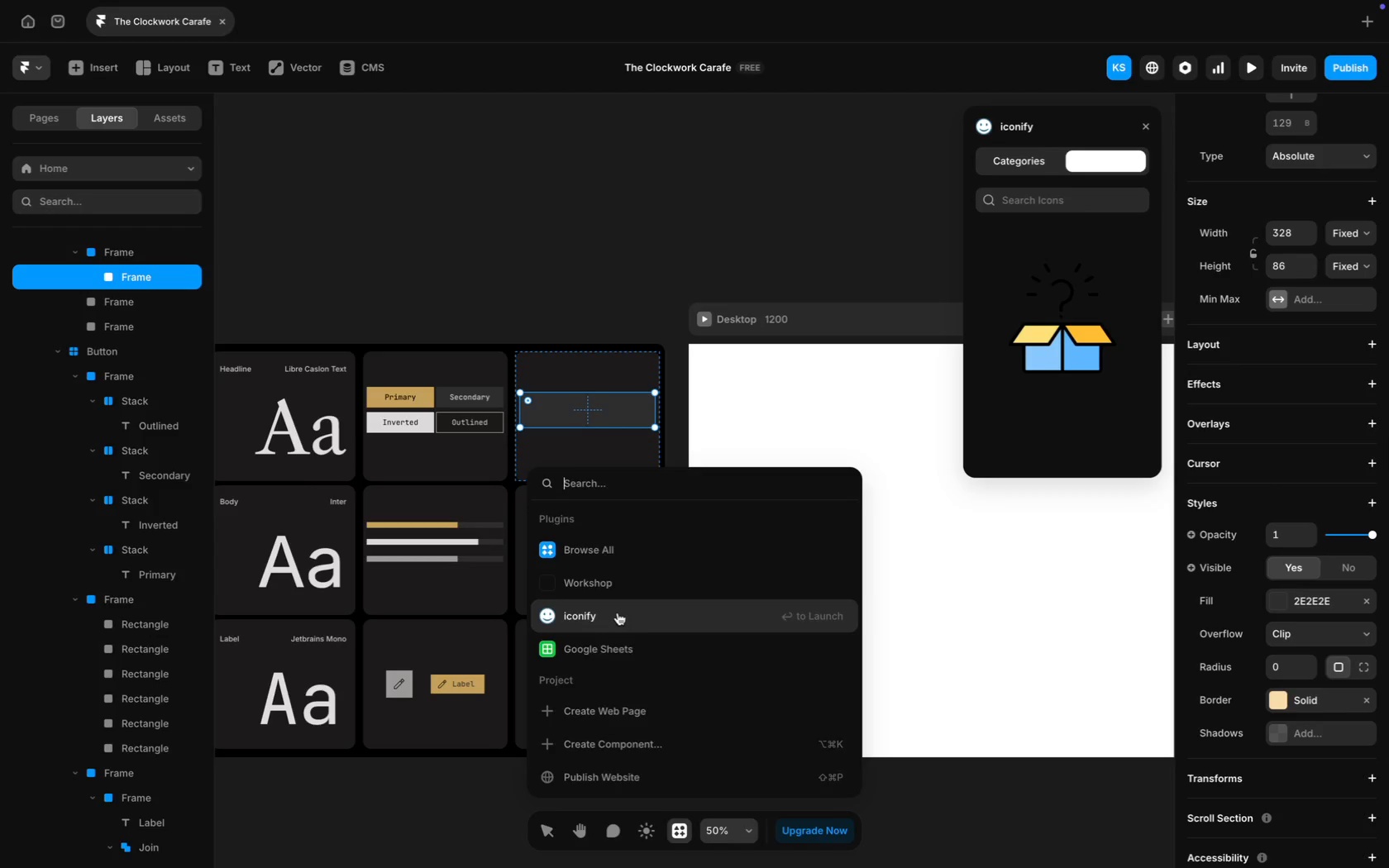 
type(Sear)
key(Backspace)
 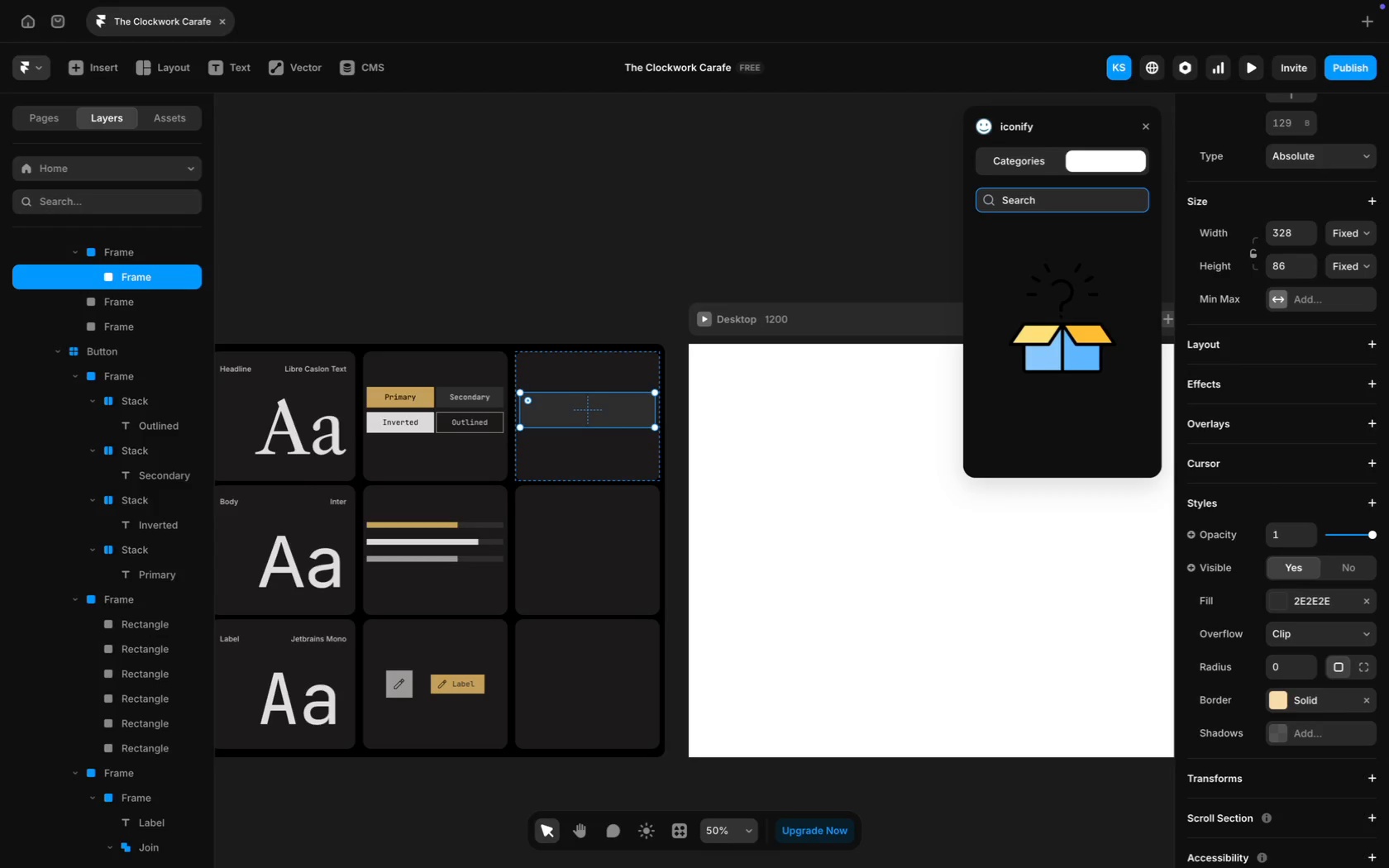 
key(Enter)
 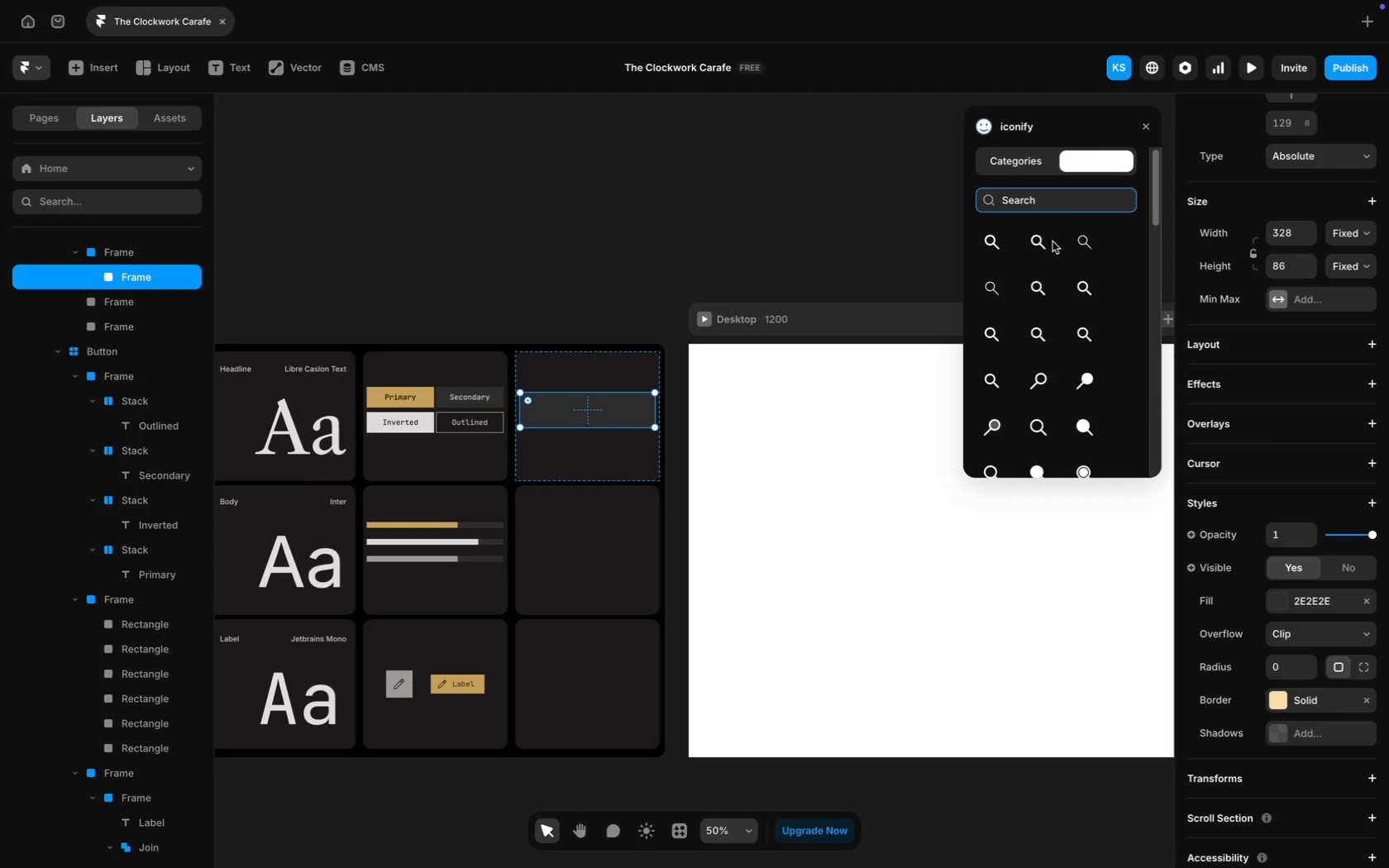 
left_click([1035, 241])
 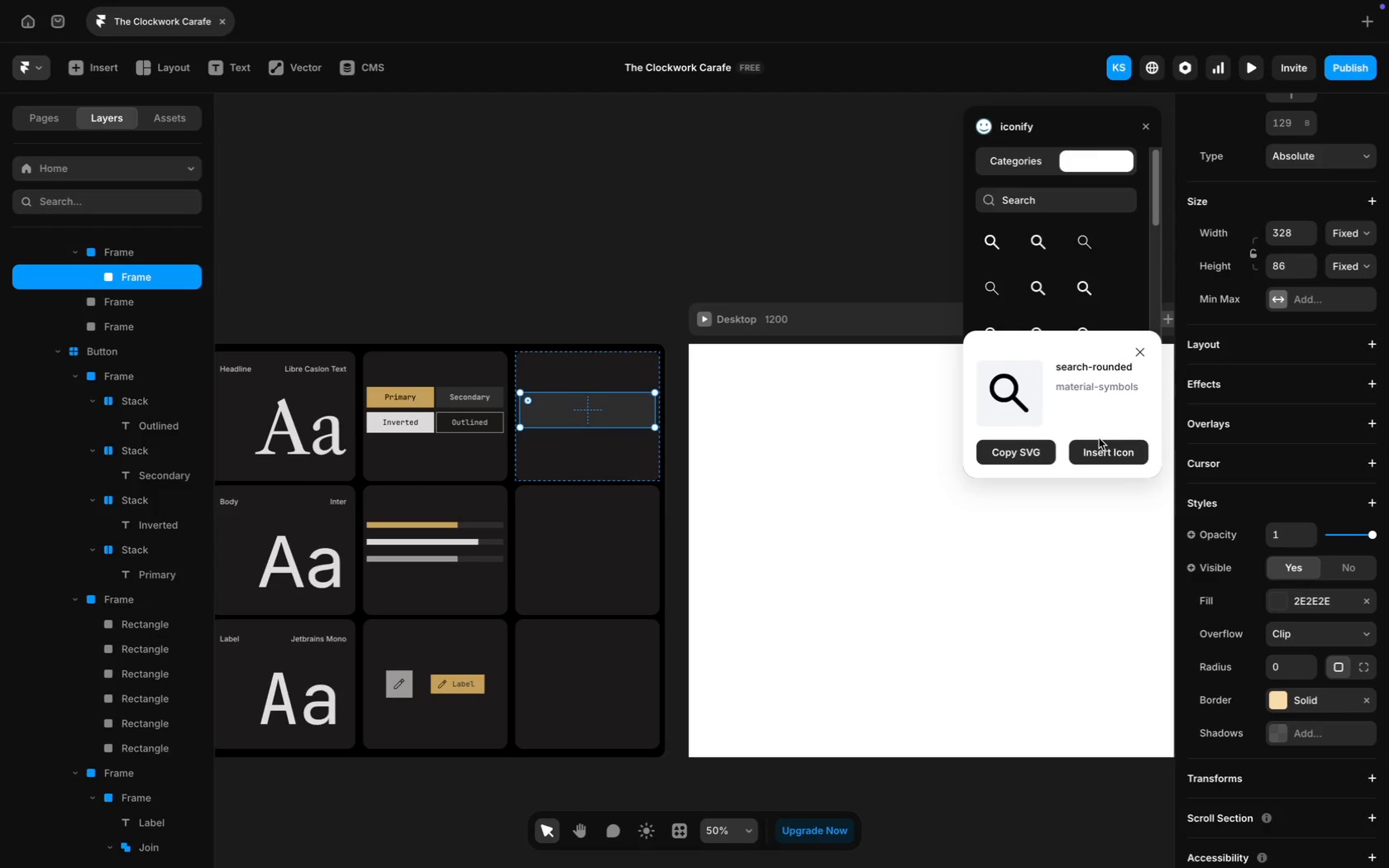 
left_click([1103, 443])
 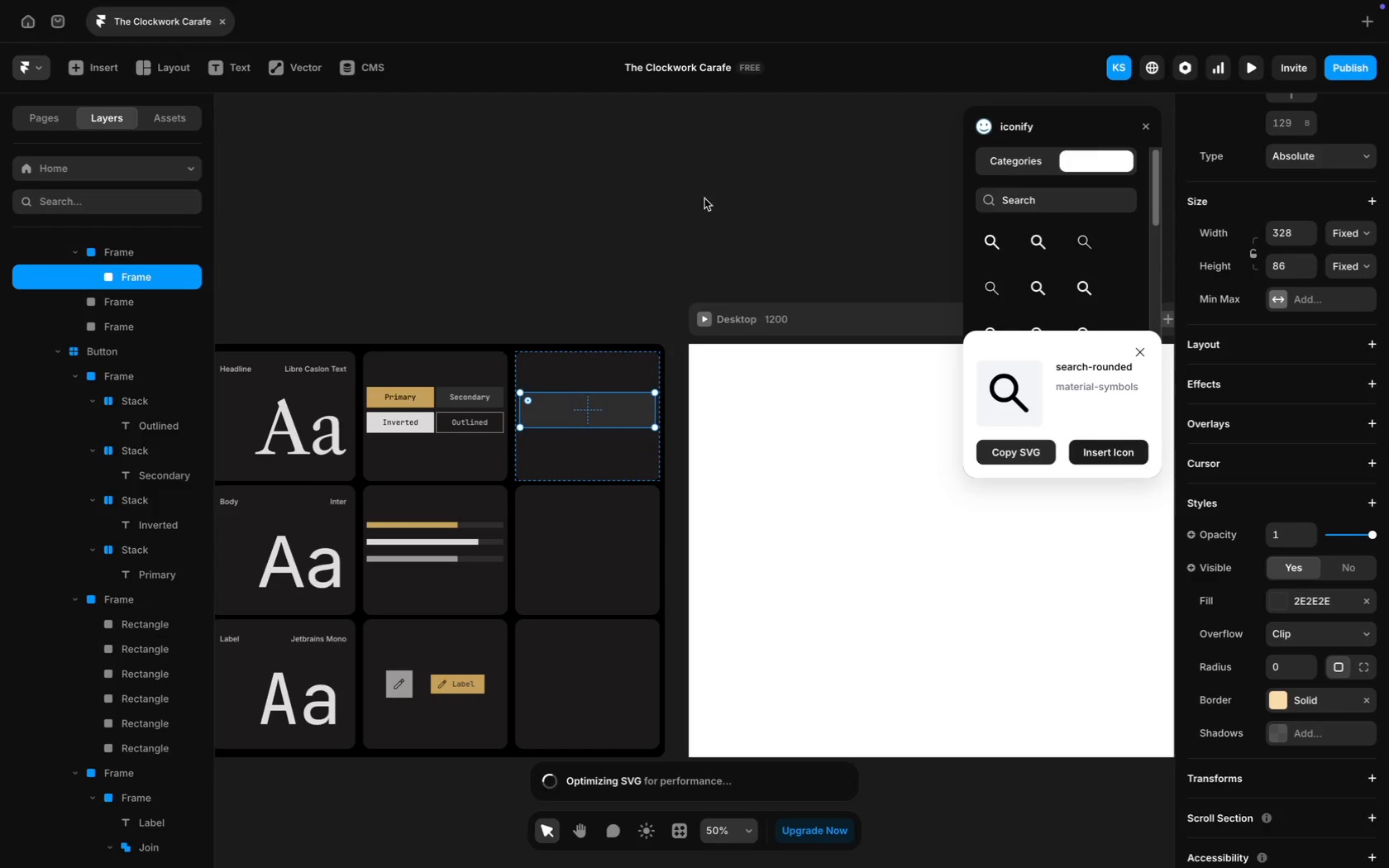 
wait(11.41)
 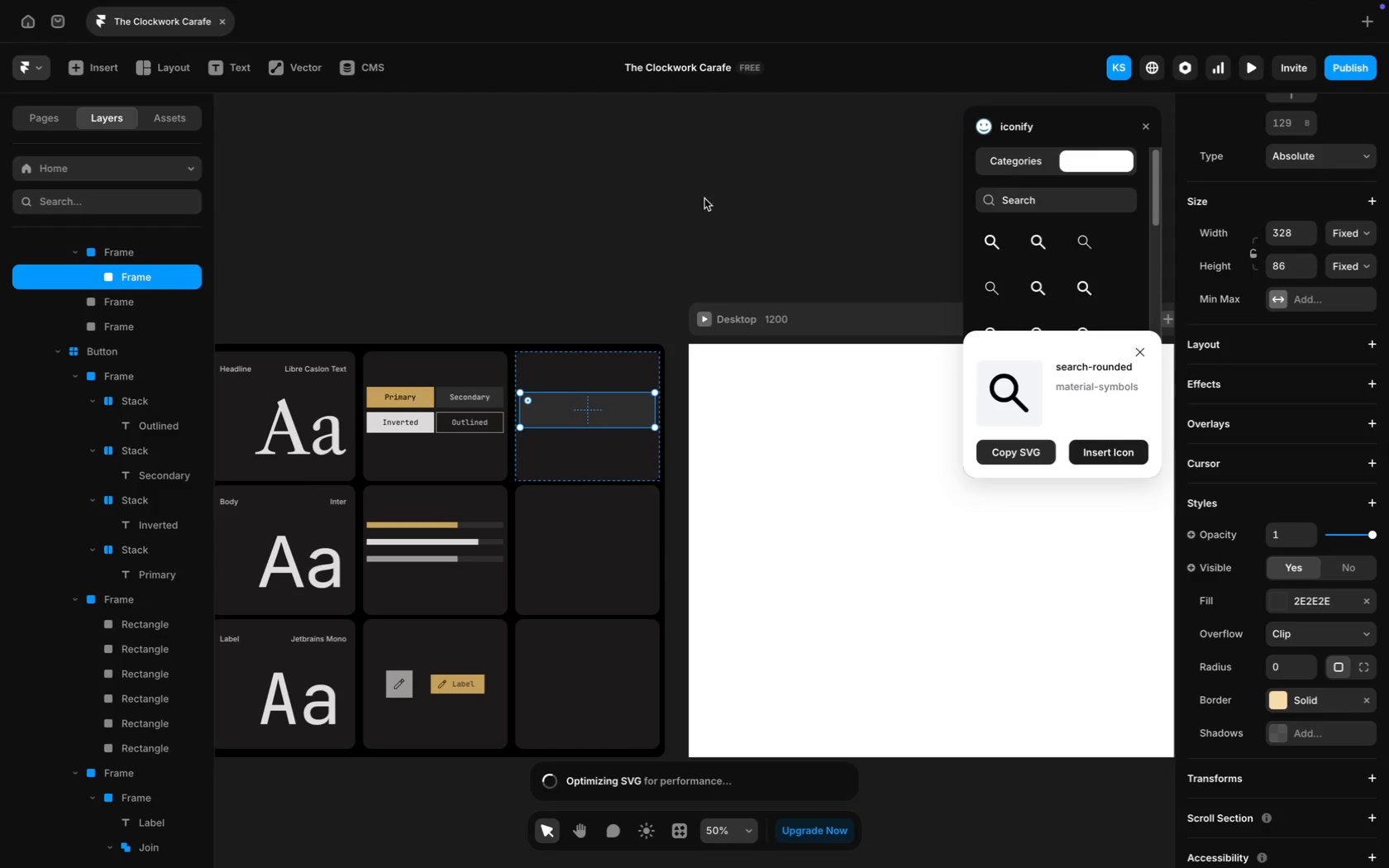 
left_click([526, 400])
 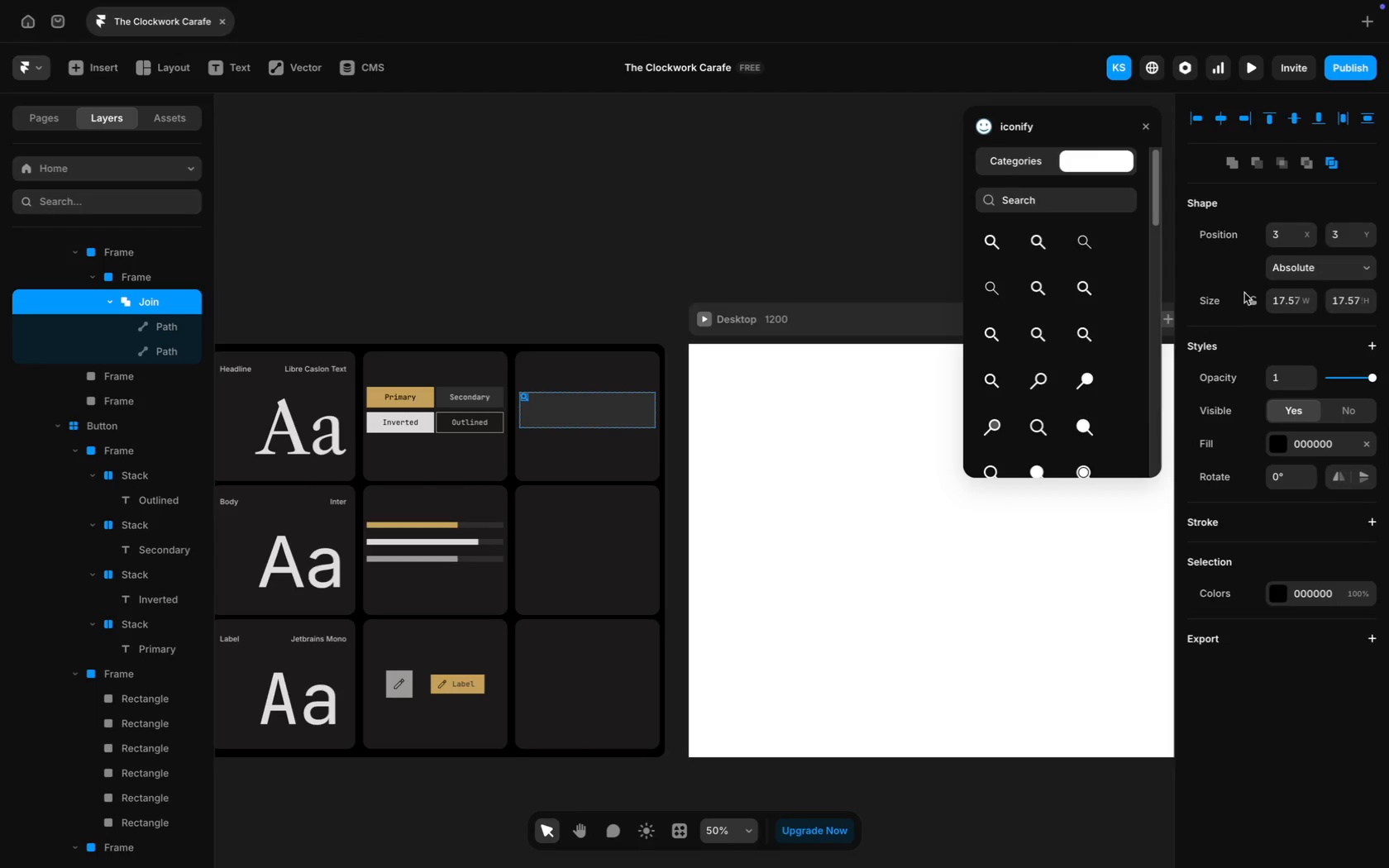 
scroll: coordinate [1253, 280], scroll_direction: up, amount: 28.0
 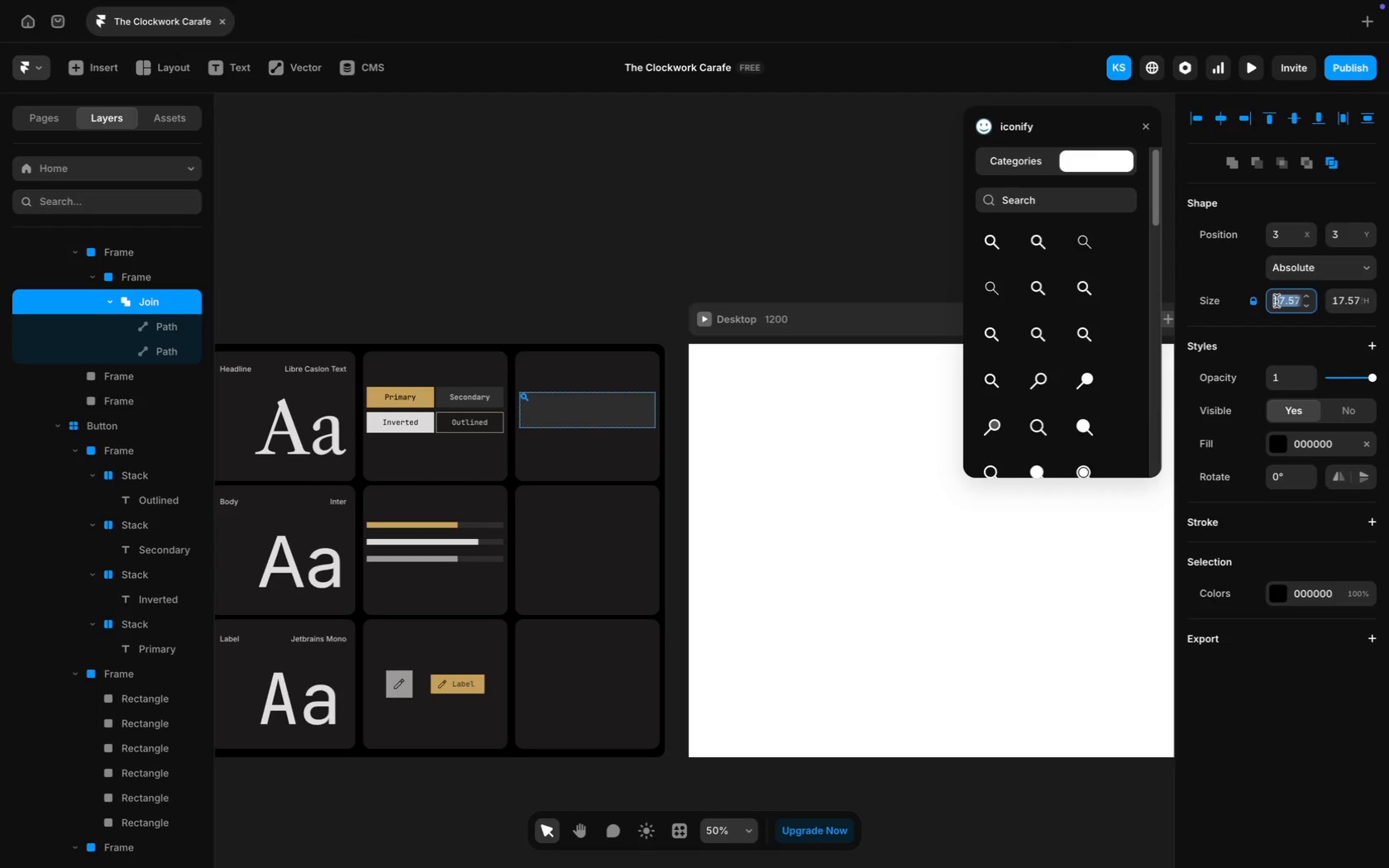 
type(30)
 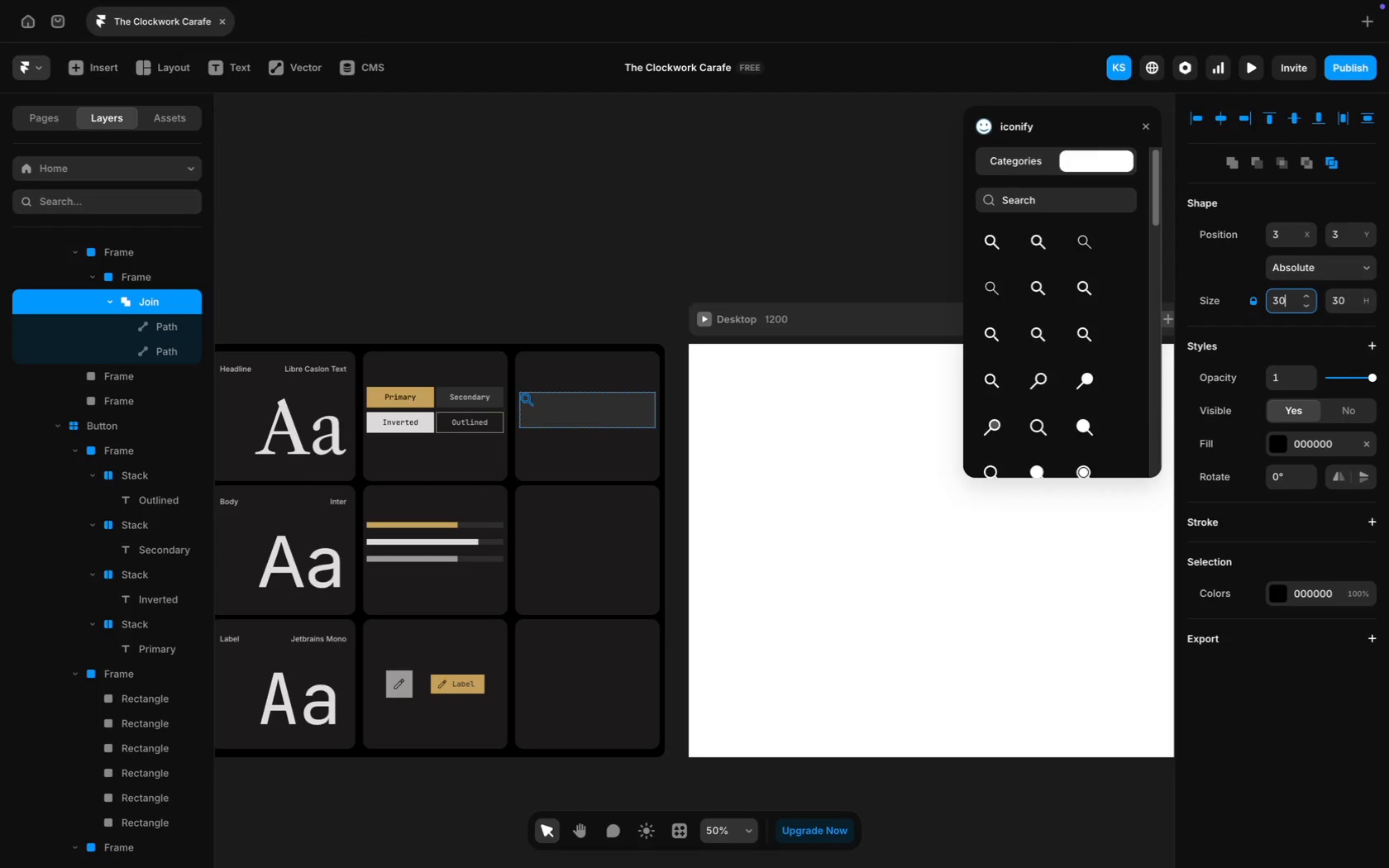 
key(Enter)
 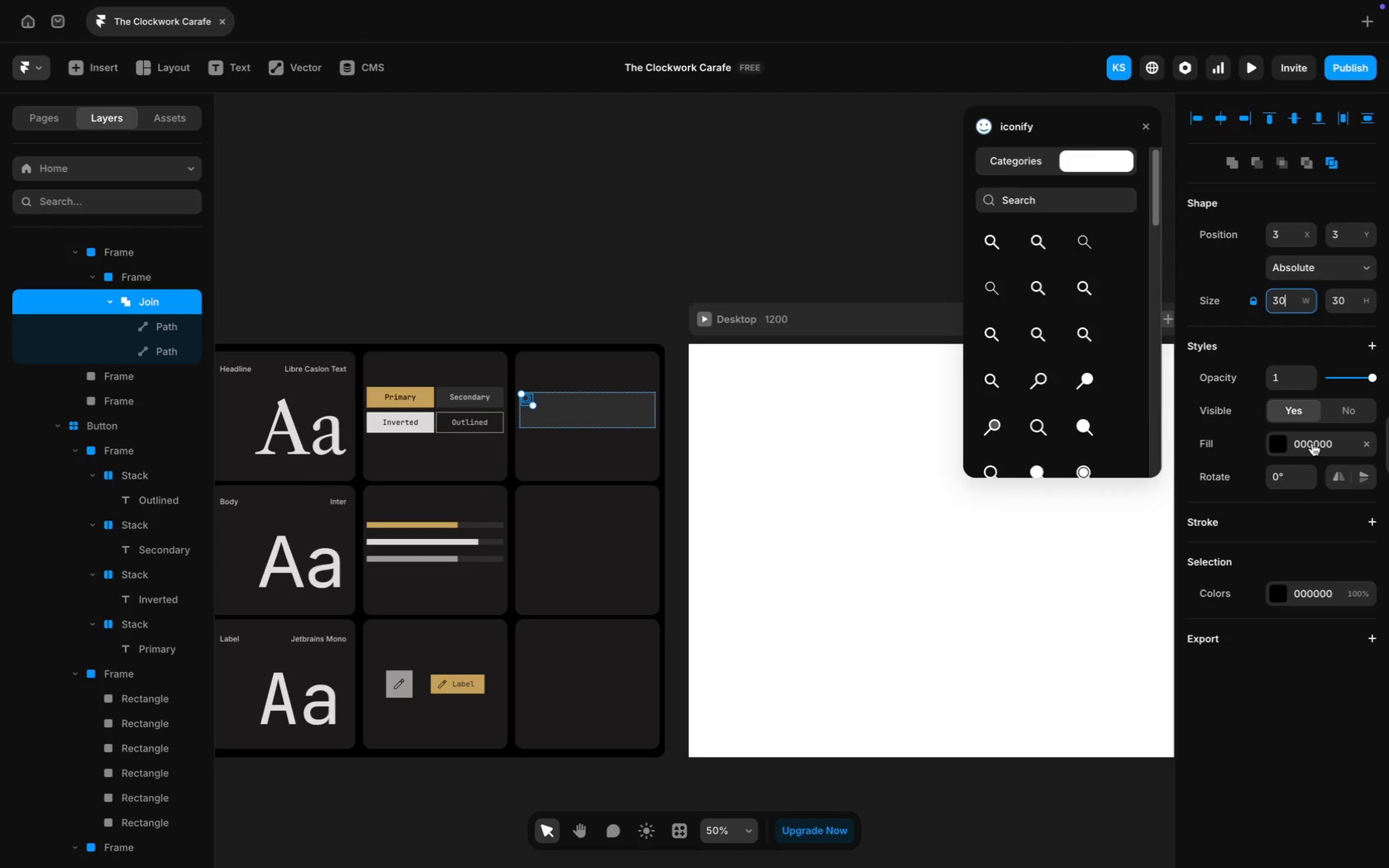 
left_click([1312, 443])
 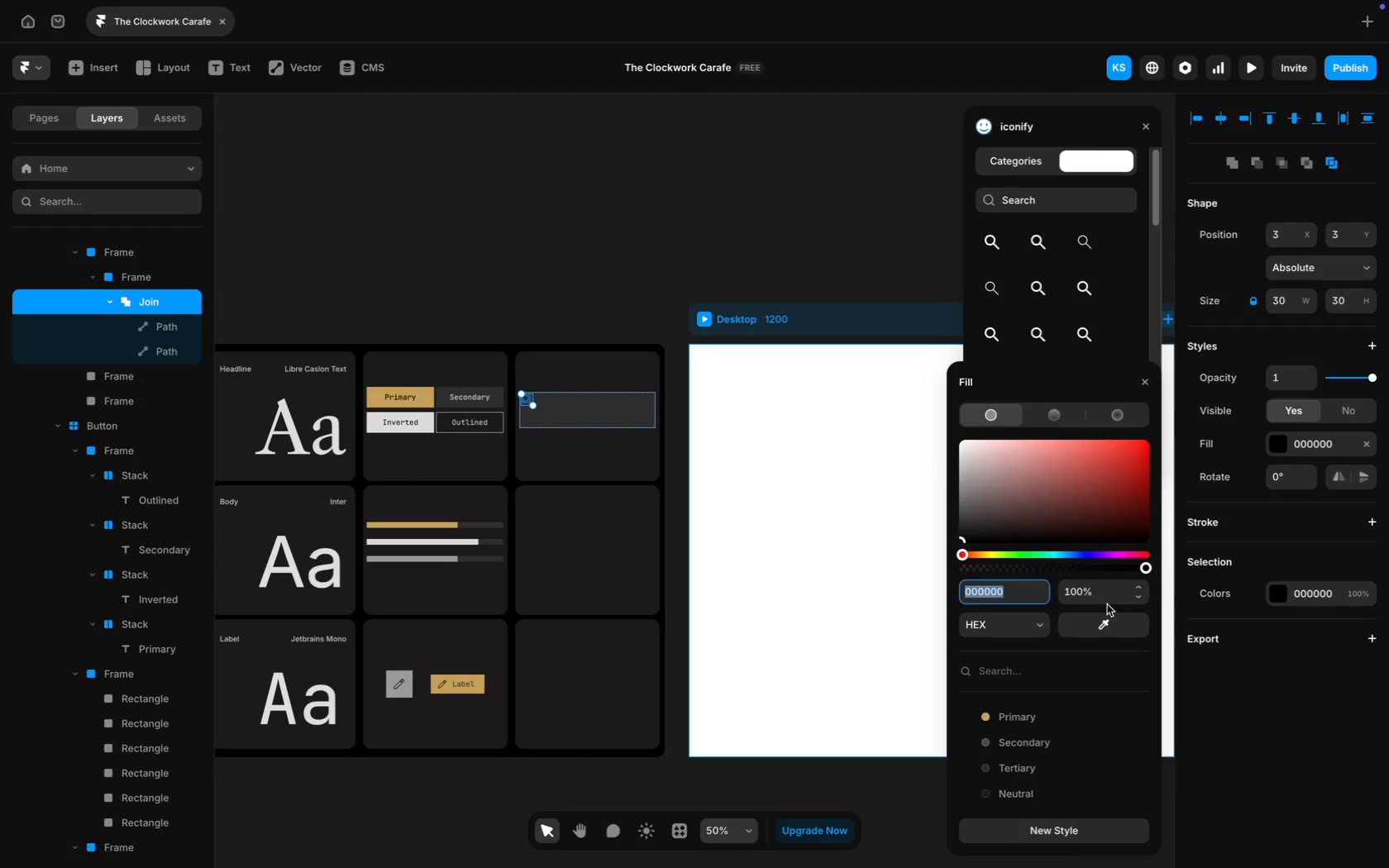 
left_click([1111, 627])
 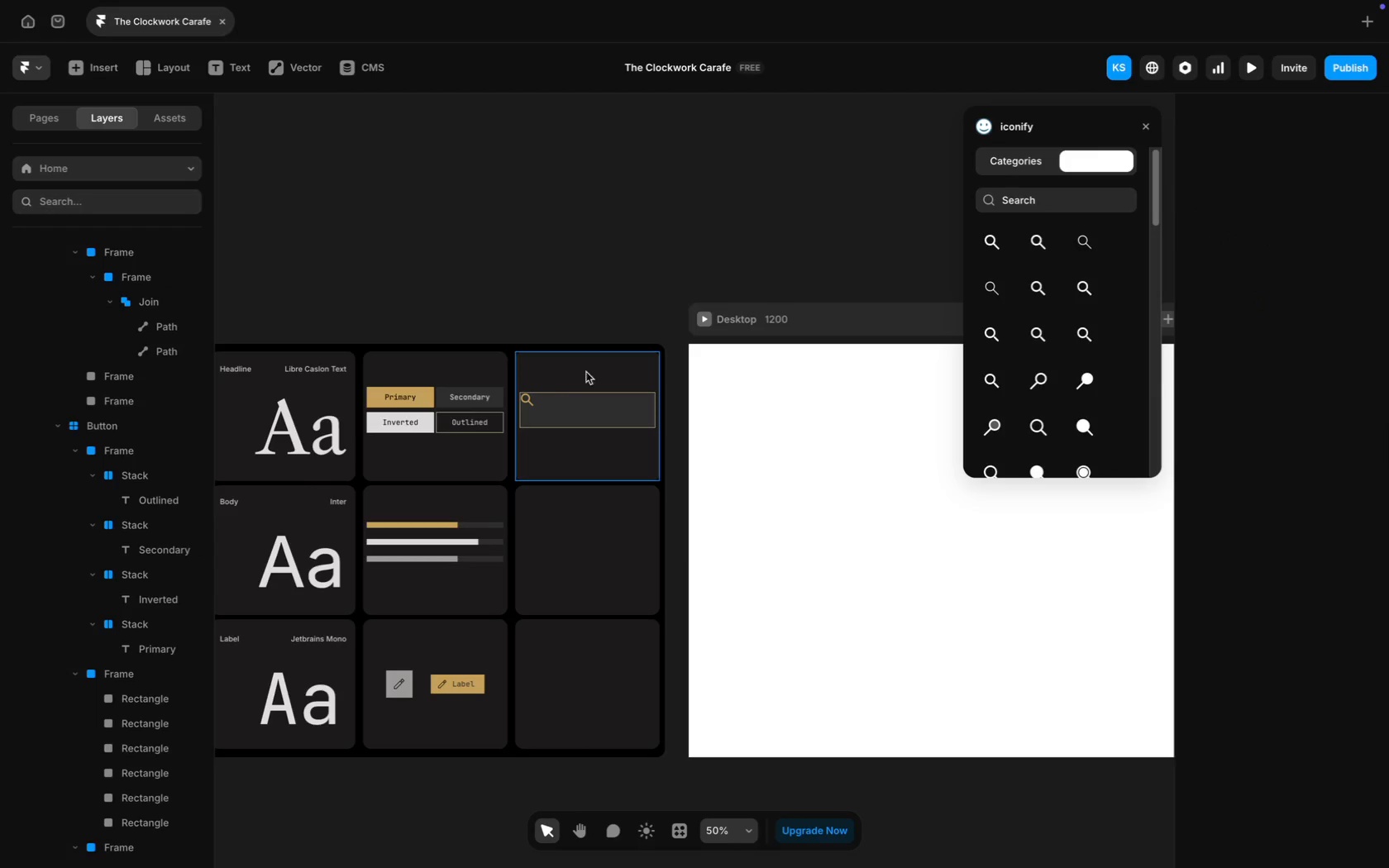 
left_click_drag(start_coordinate=[531, 400], to_coordinate=[540, 407])
 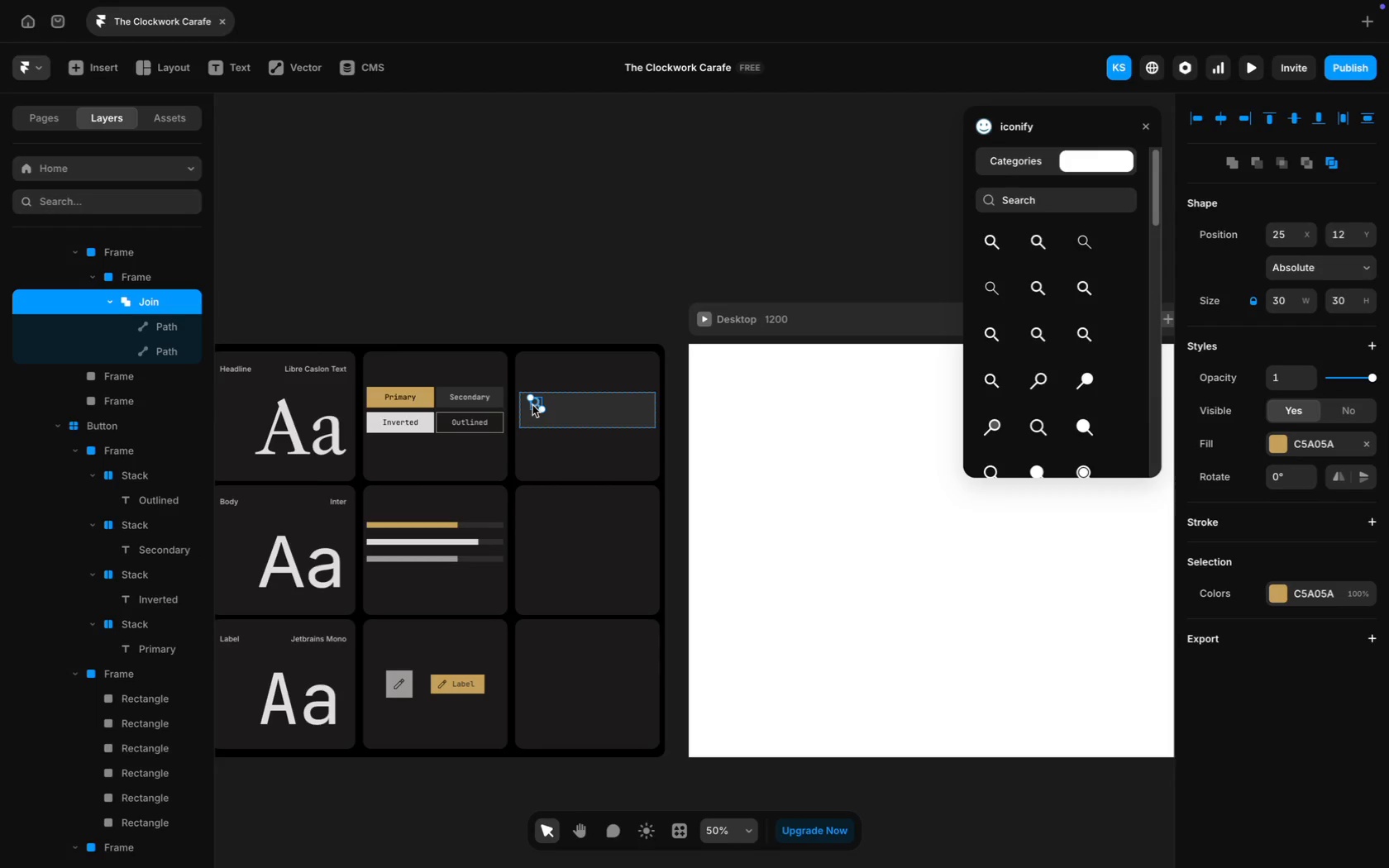 
left_click_drag(start_coordinate=[537, 403], to_coordinate=[539, 408])
 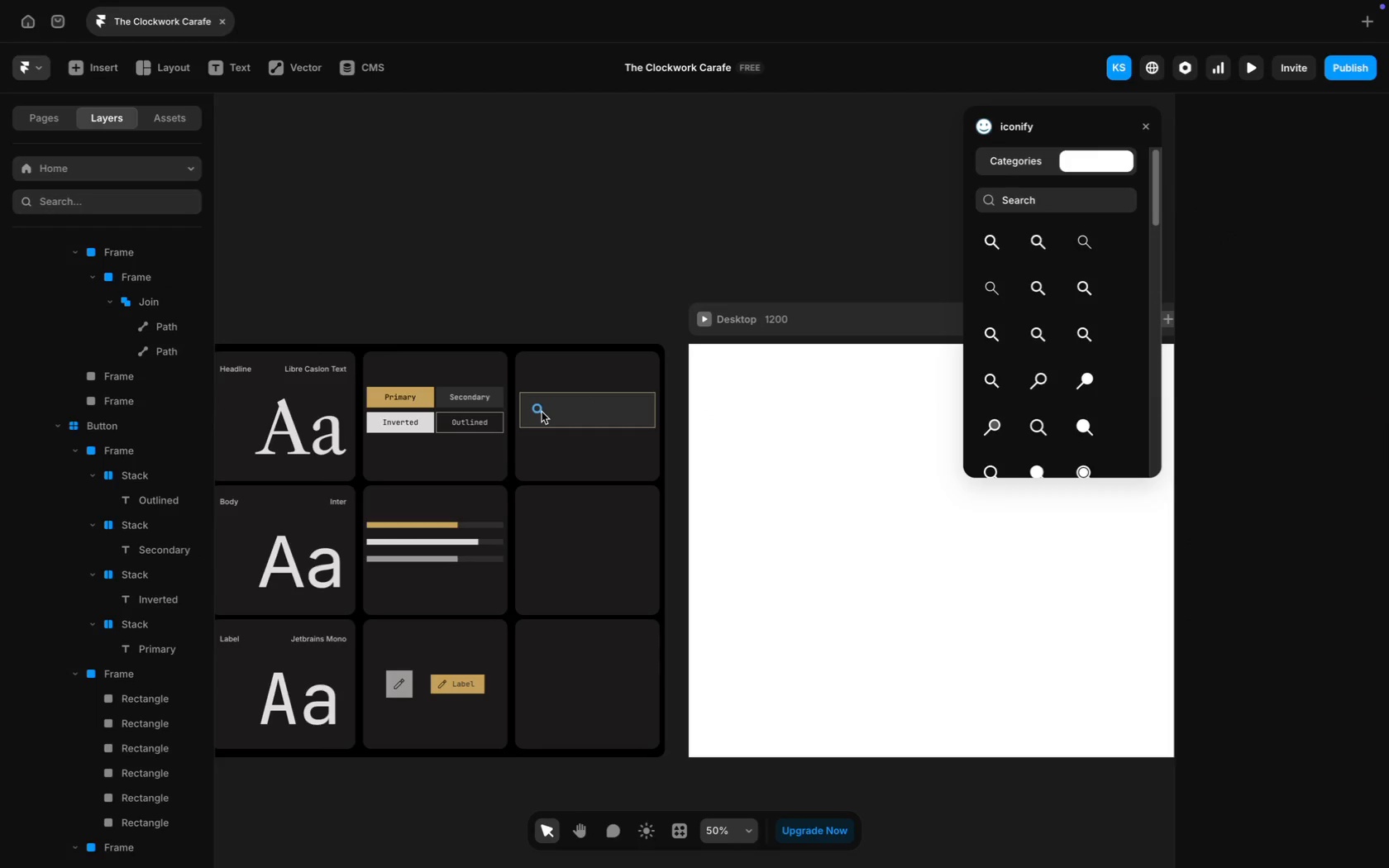 
left_click([542, 412])
 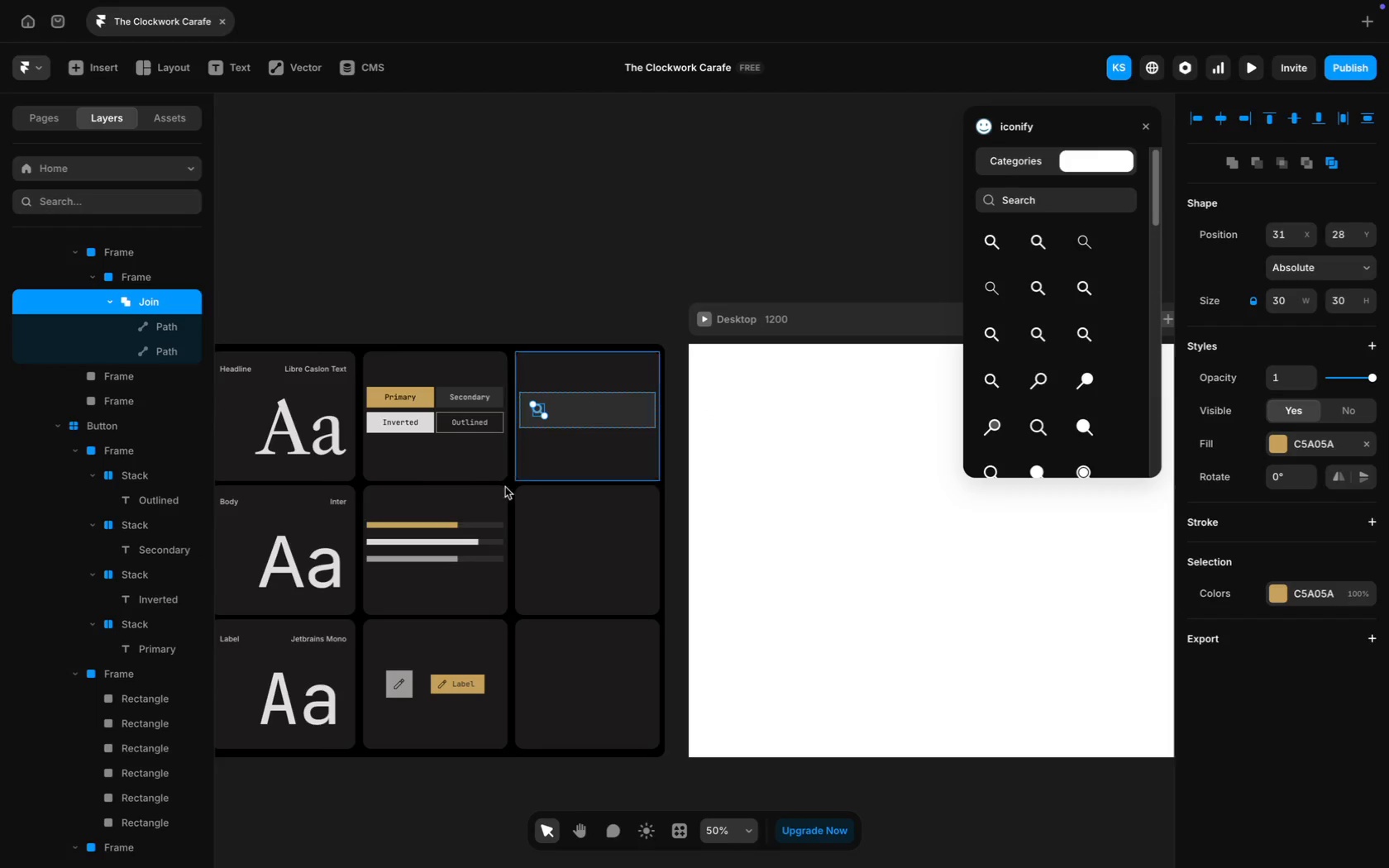 
scroll: coordinate [500, 498], scroll_direction: up, amount: 34.0
 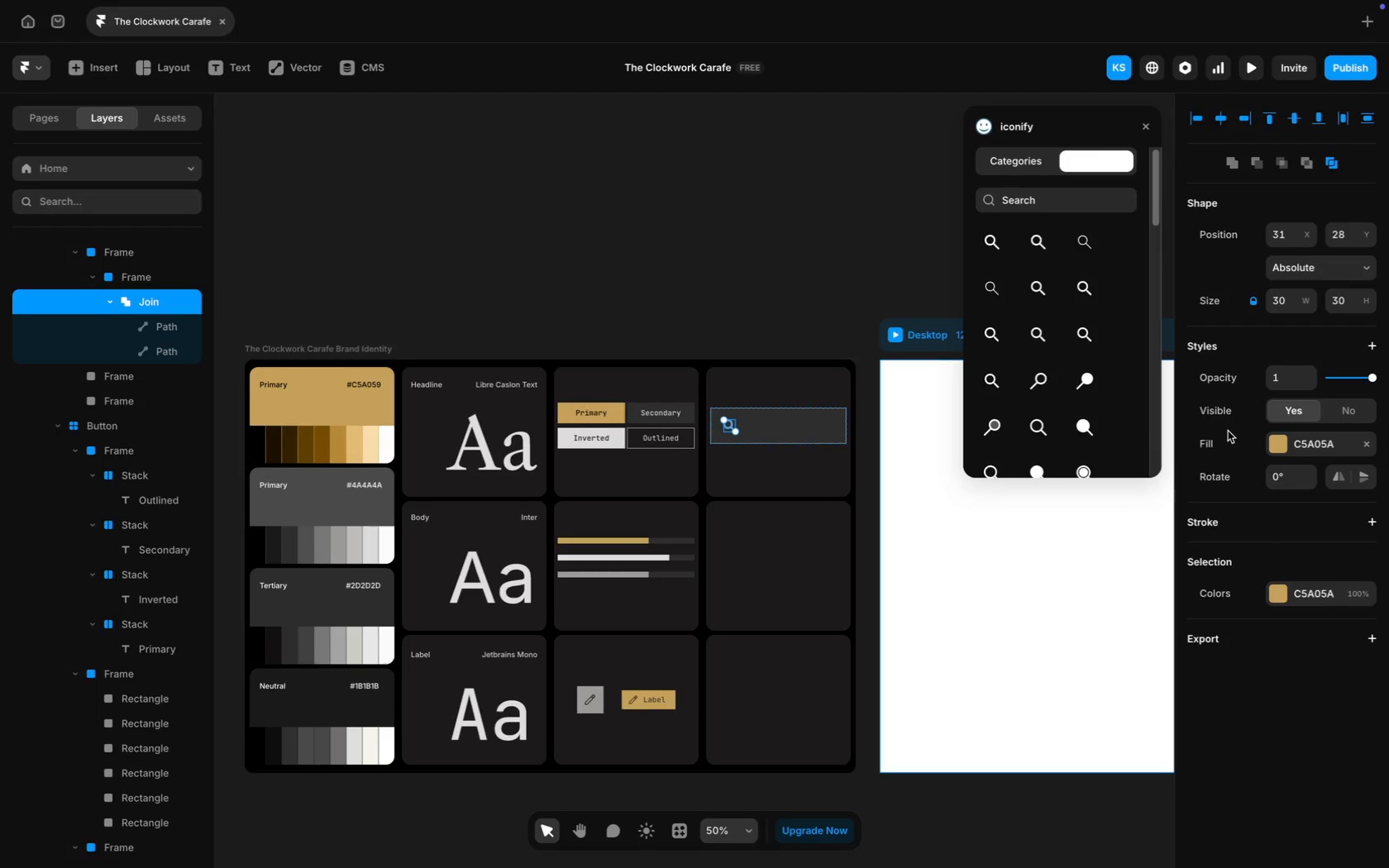 
left_click([1317, 439])
 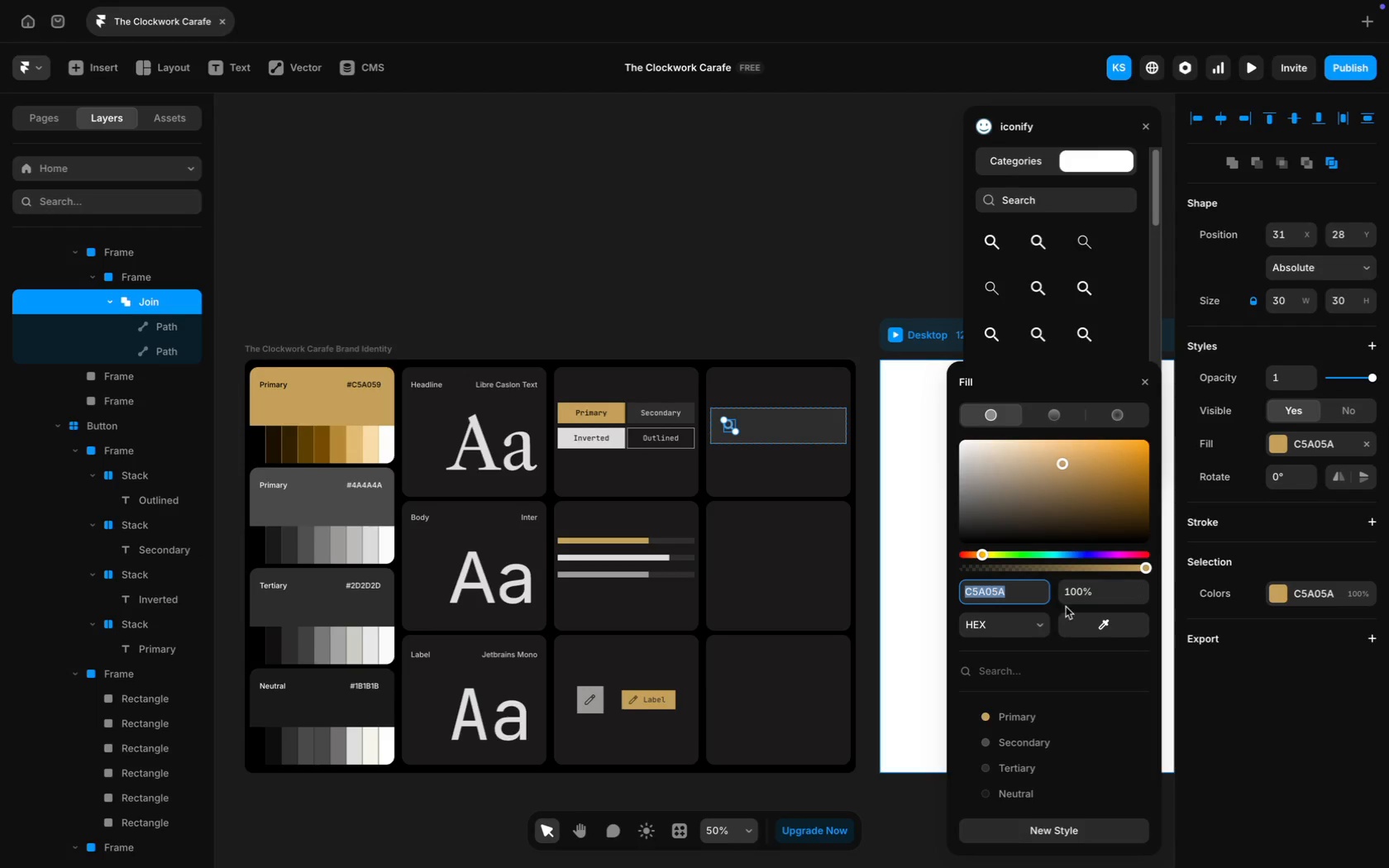 
left_click([1094, 628])
 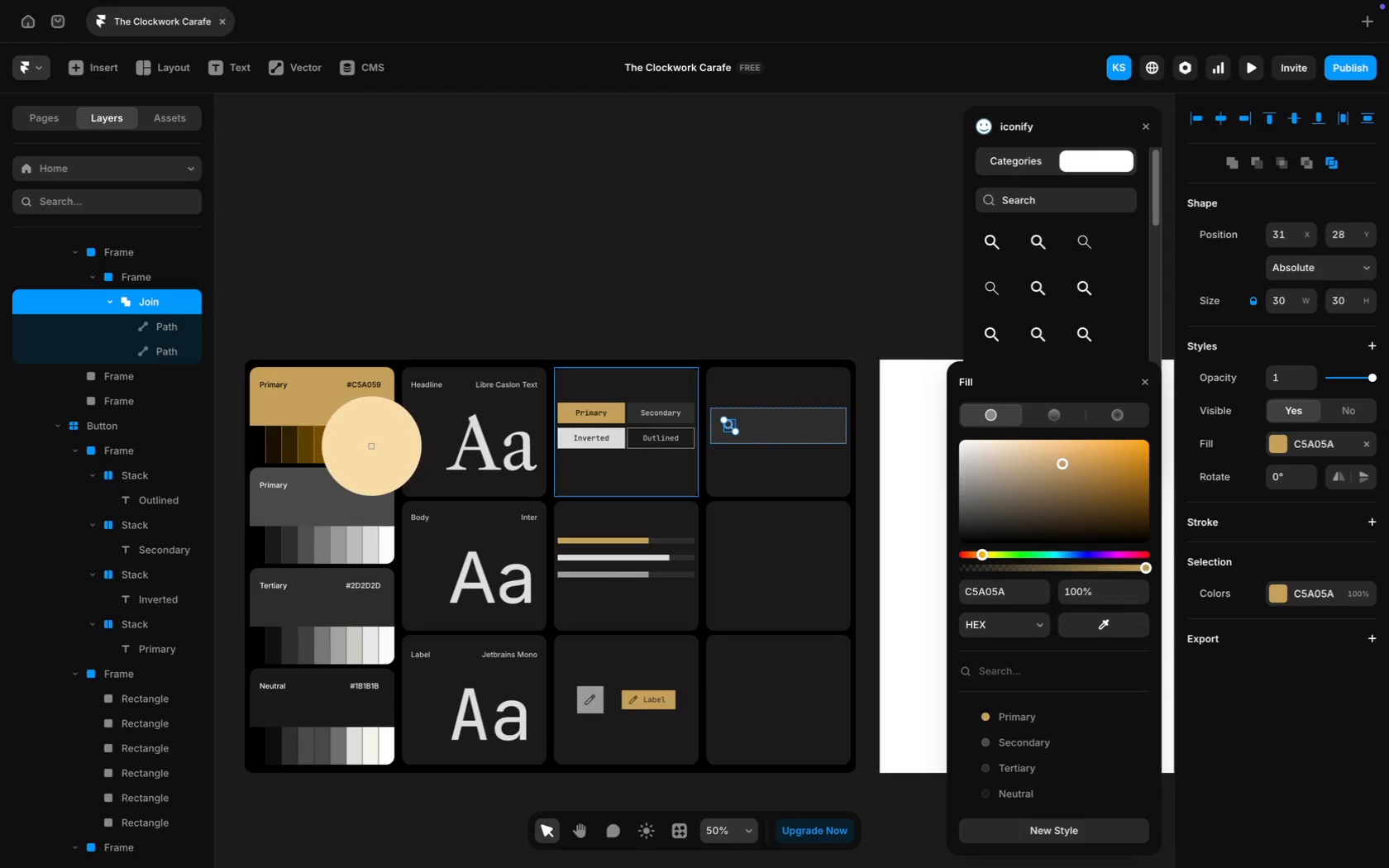 
left_click([777, 201])
 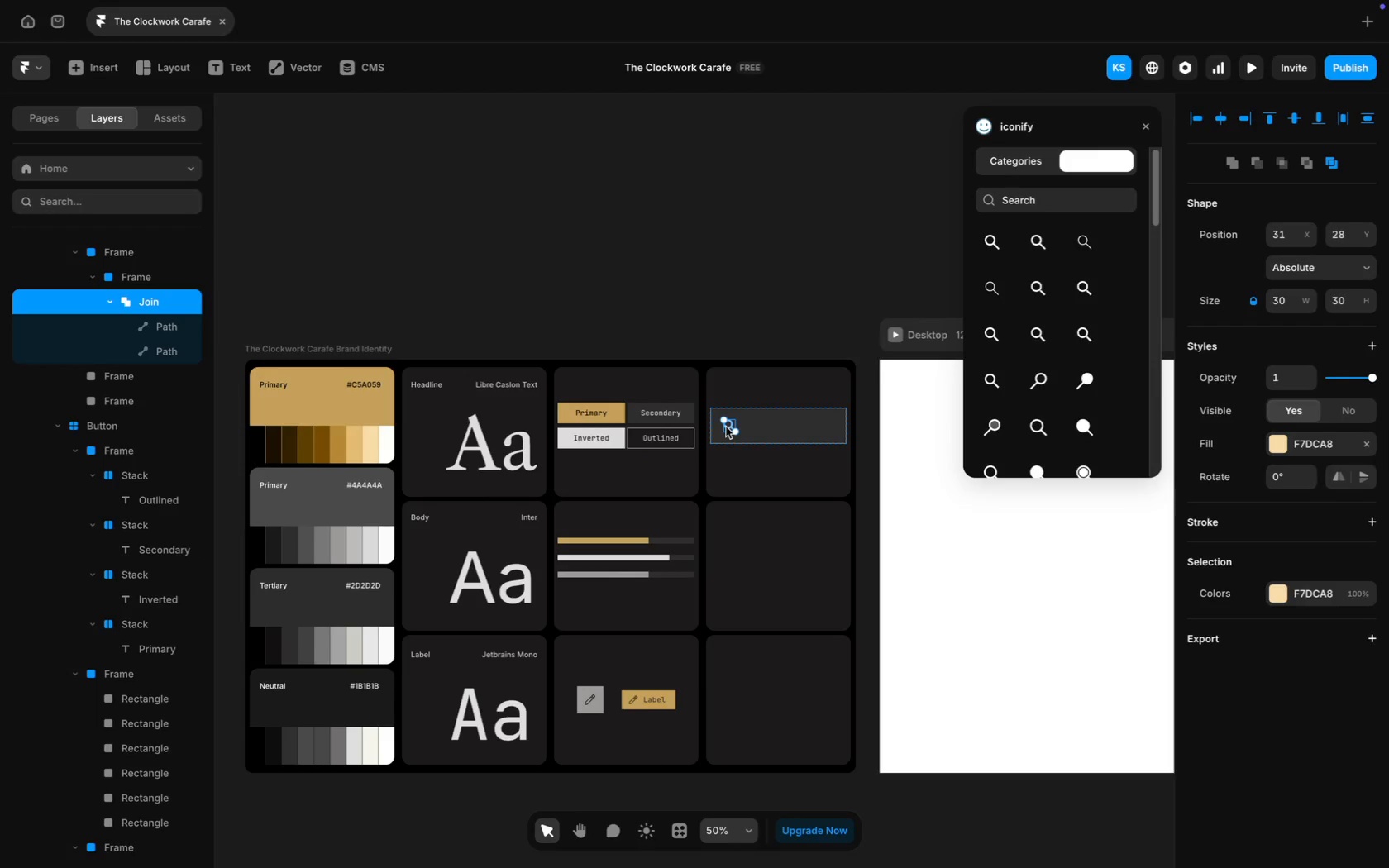 
left_click([1290, 441])
 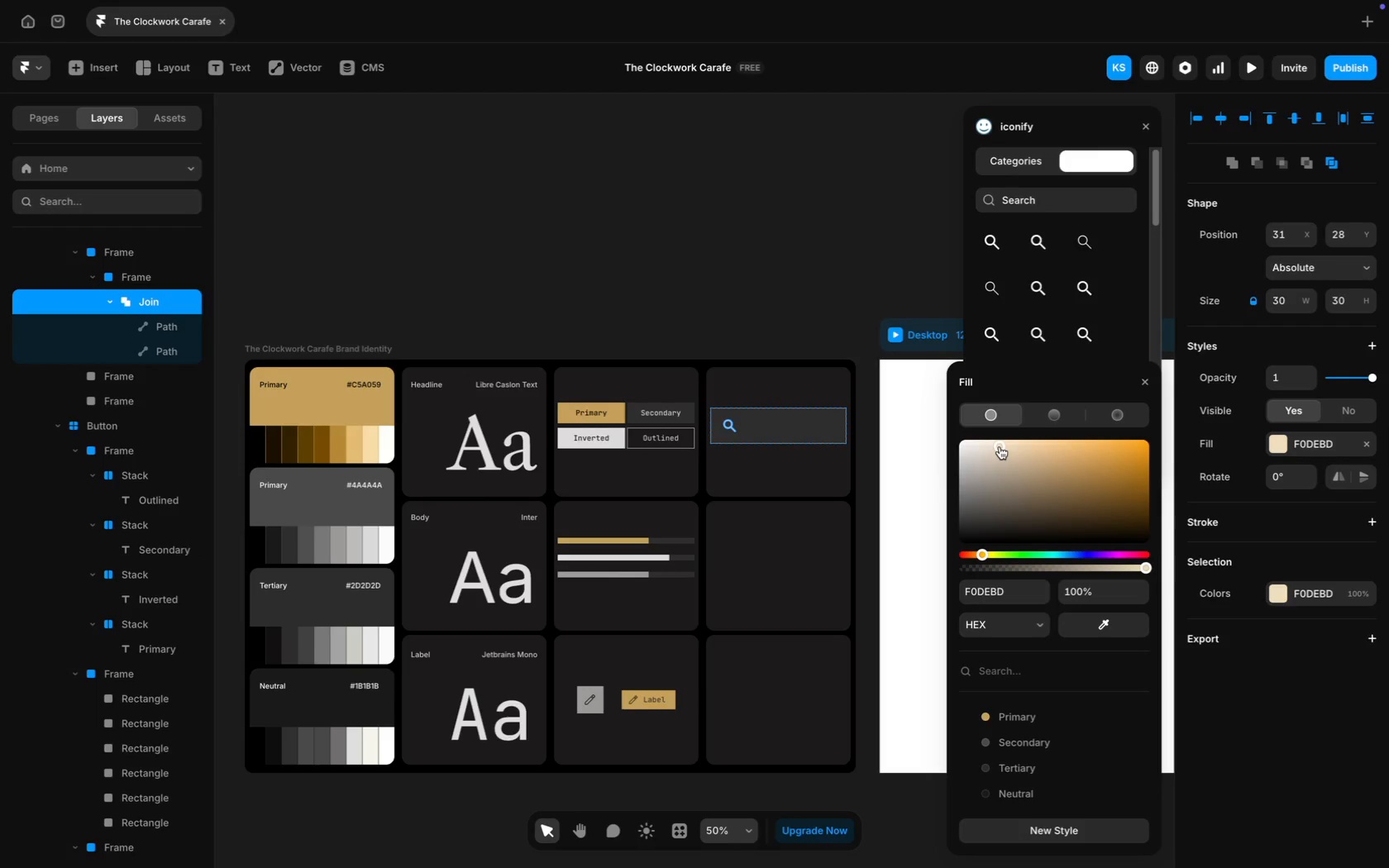 
left_click([770, 236])
 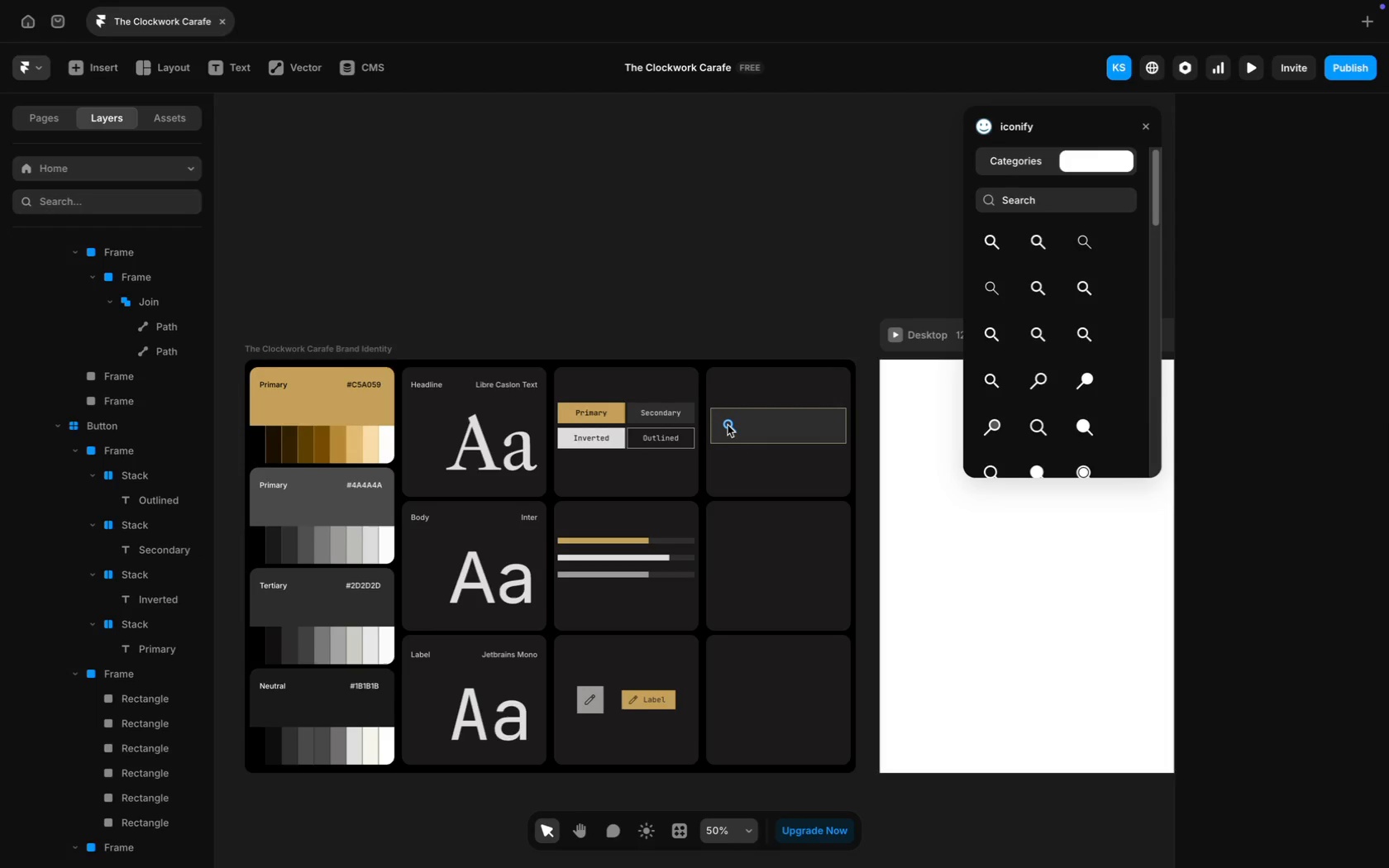 
wait(5.7)
 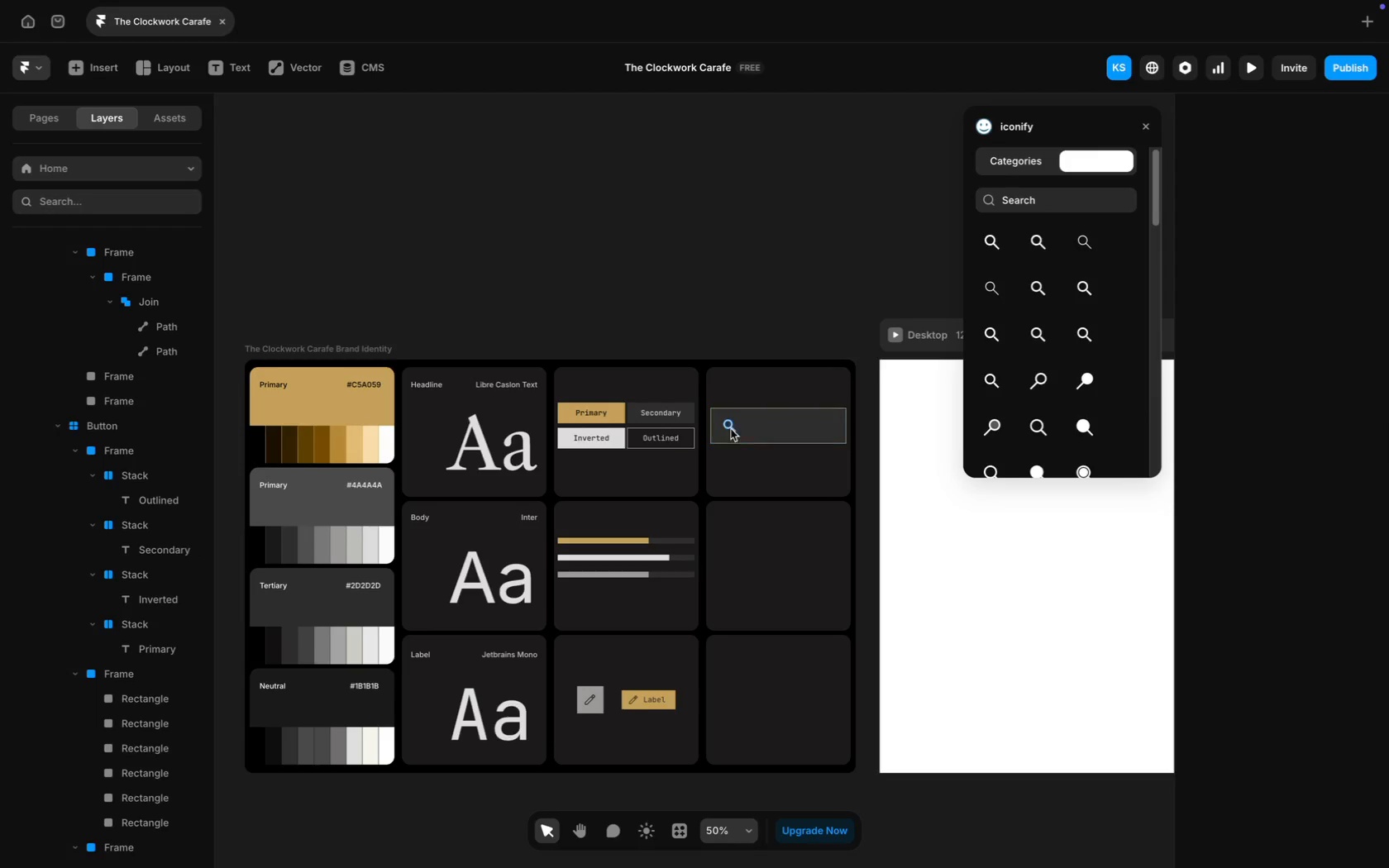 
left_click([728, 425])
 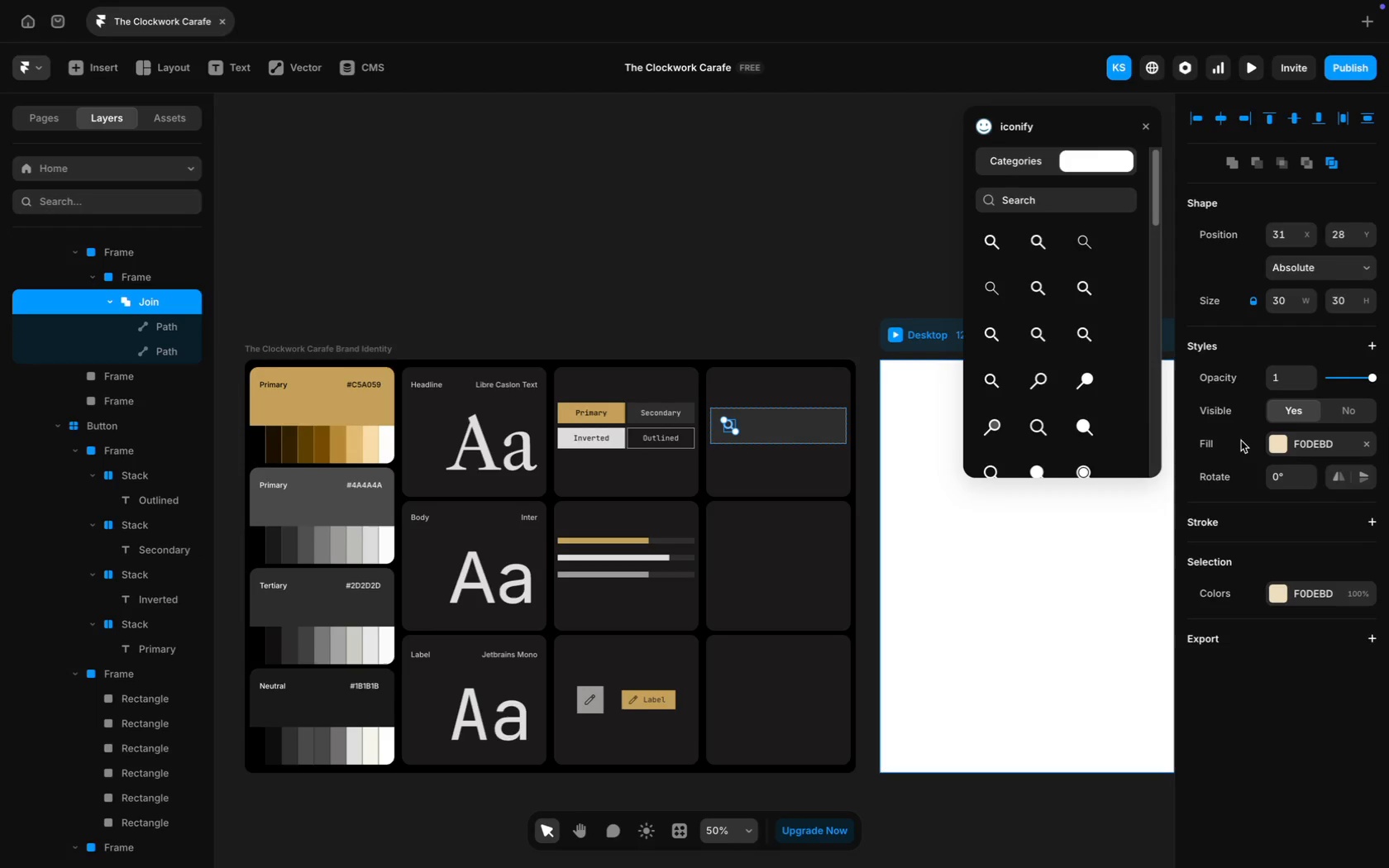 
left_click([1313, 449])
 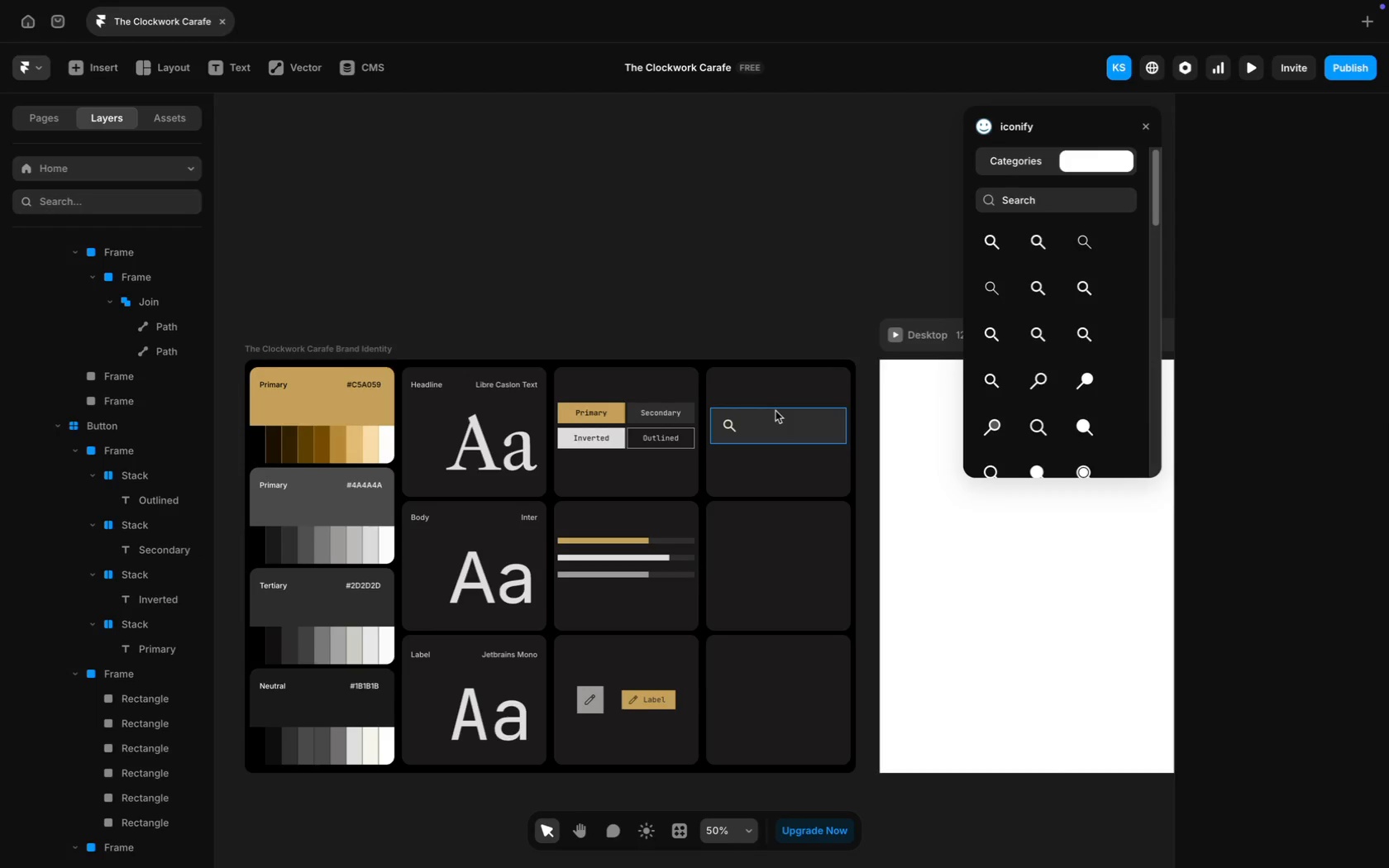 
wait(6.26)
 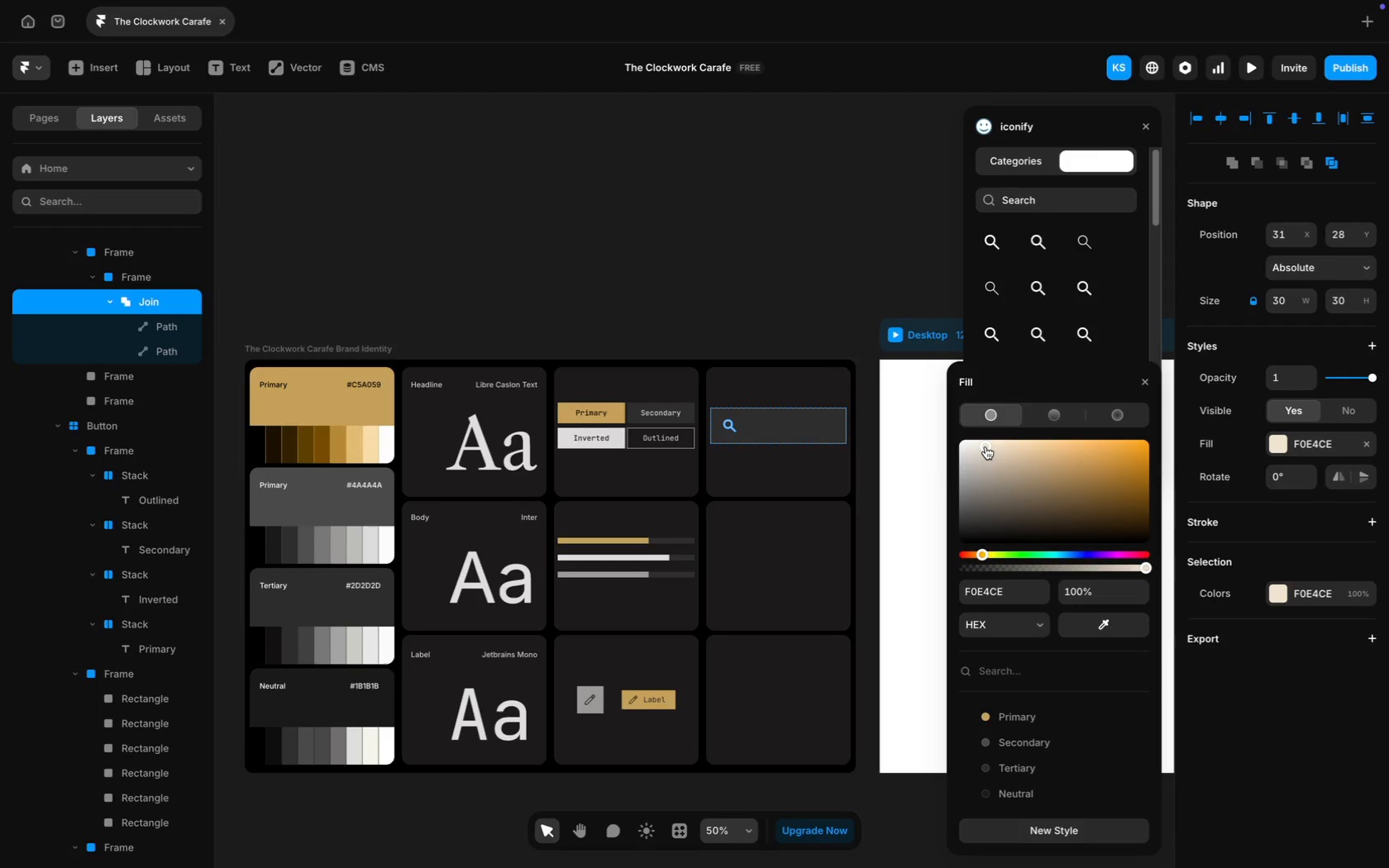 
left_click([1304, 436])
 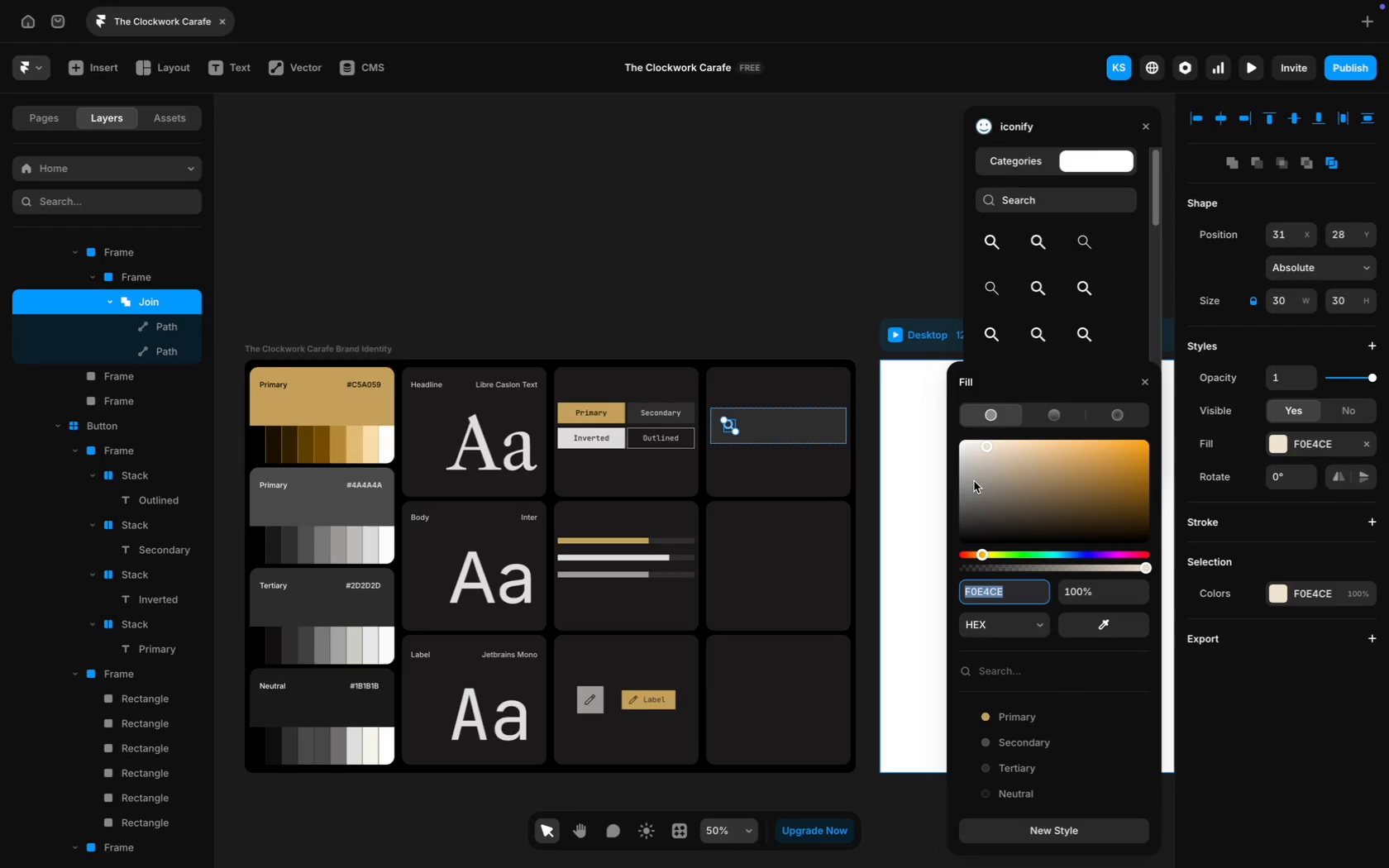 
left_click([787, 284])
 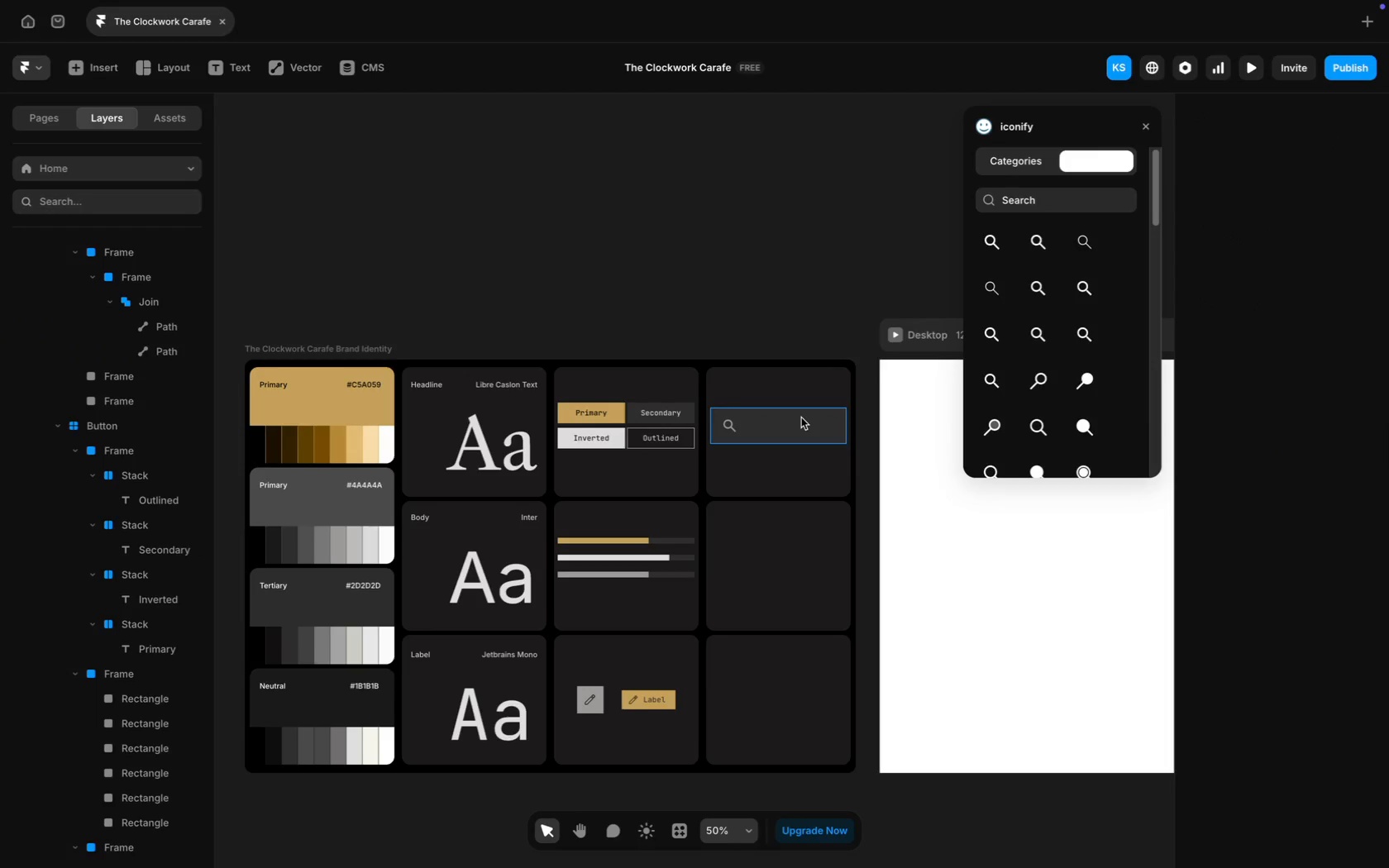 
left_click([732, 427])
 